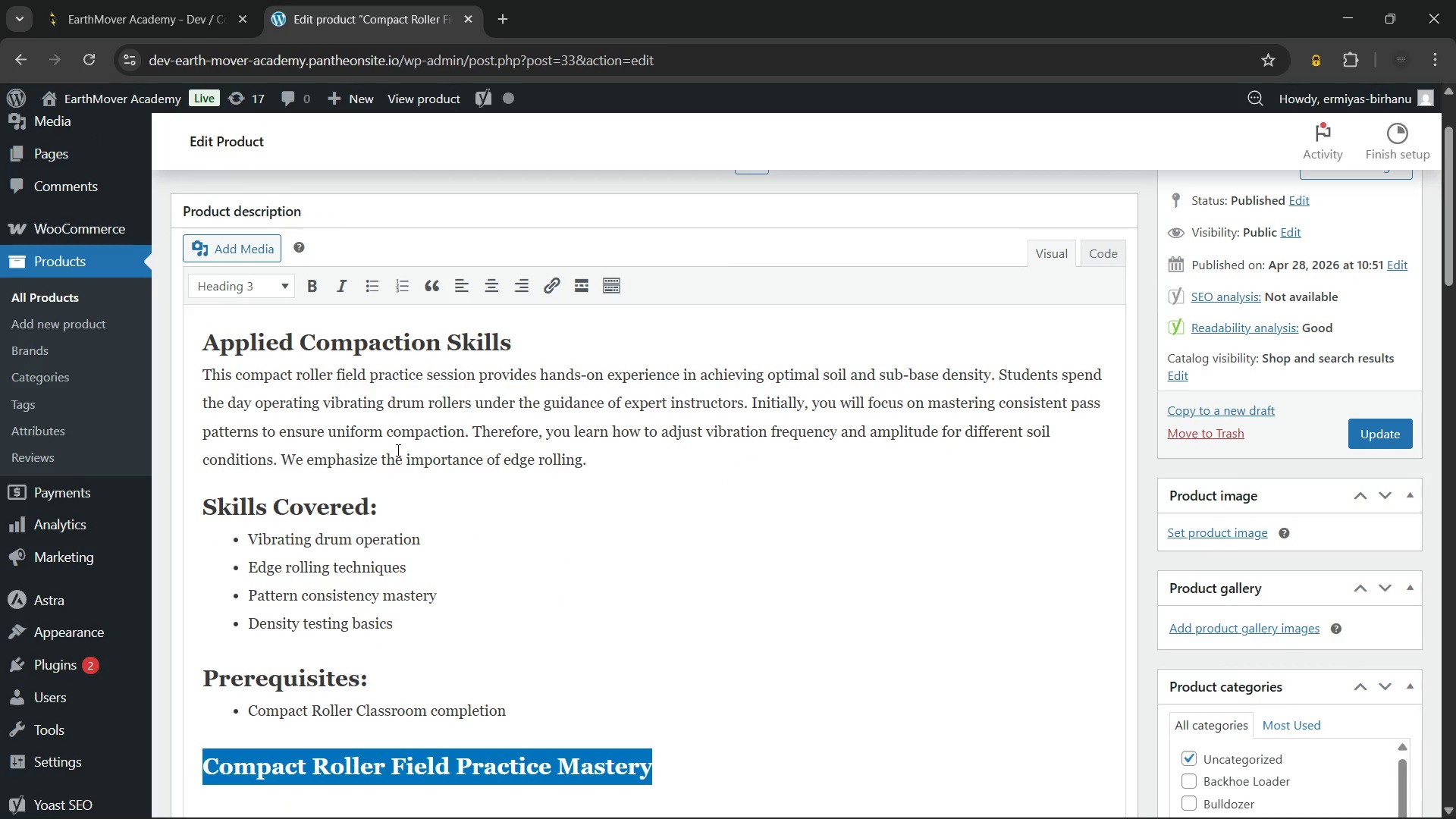 
key(ArrowRight)
 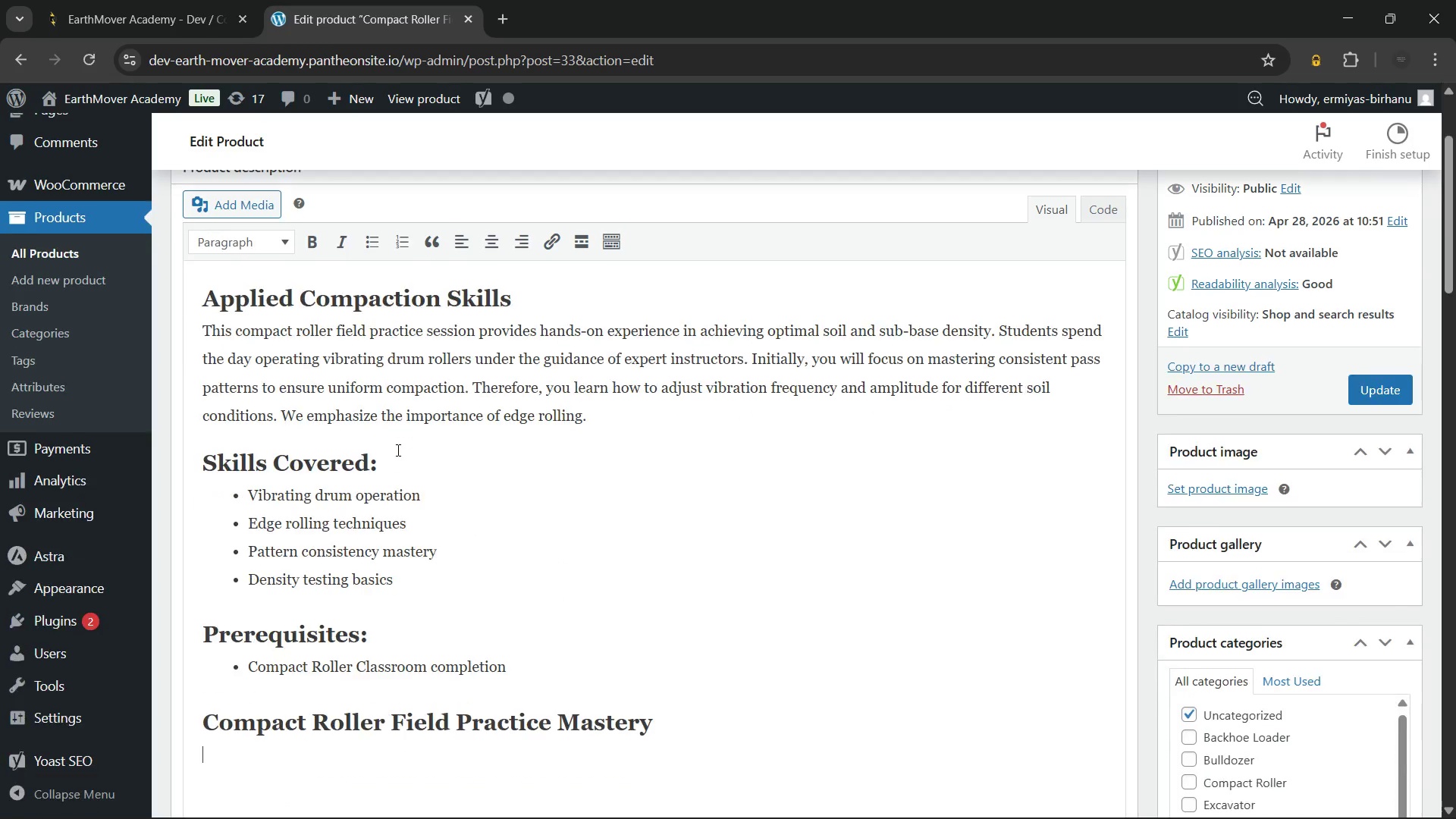 
key(Enter)
 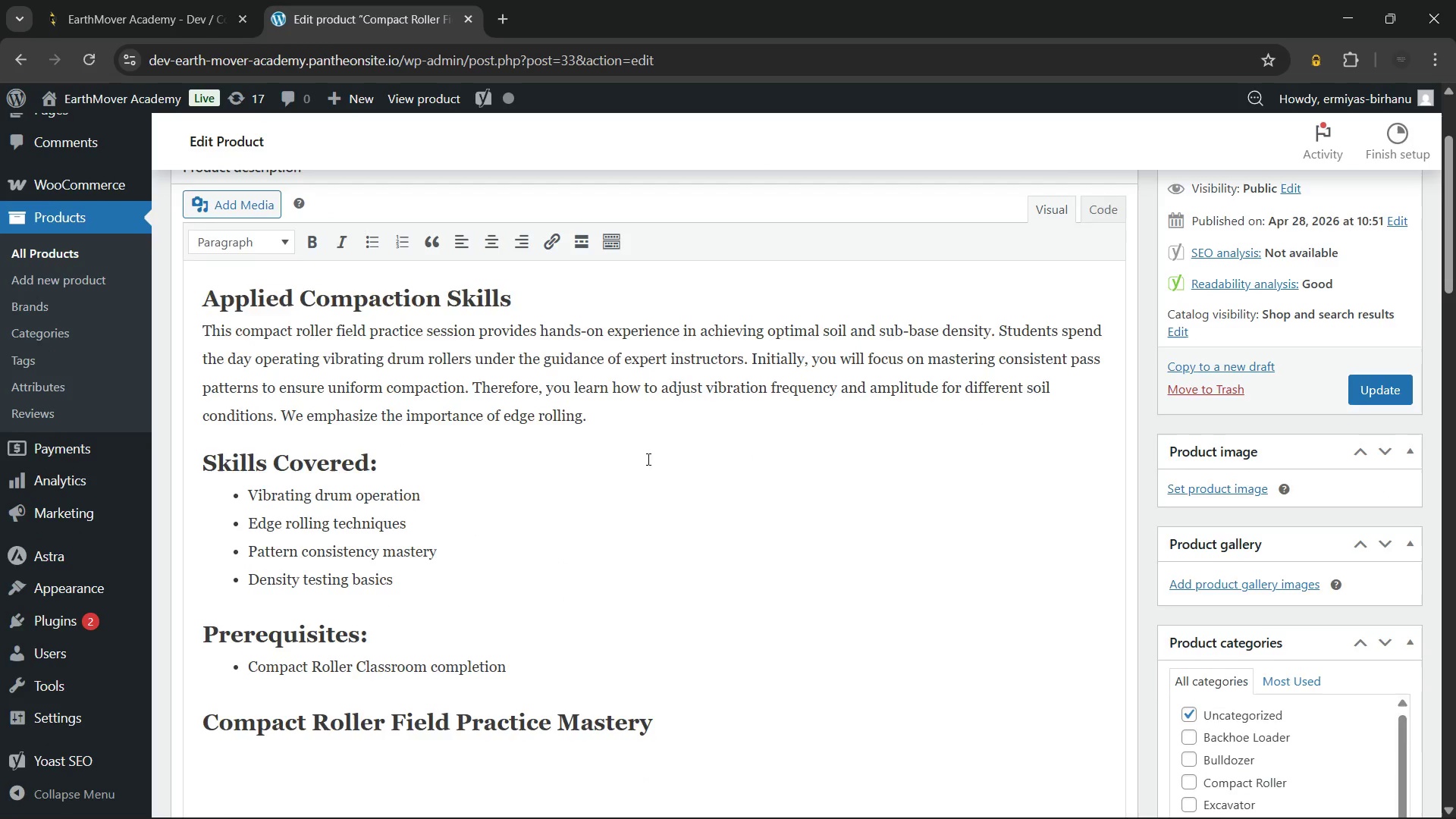 
scroll: coordinate [673, 455], scroll_direction: down, amount: 3.0
 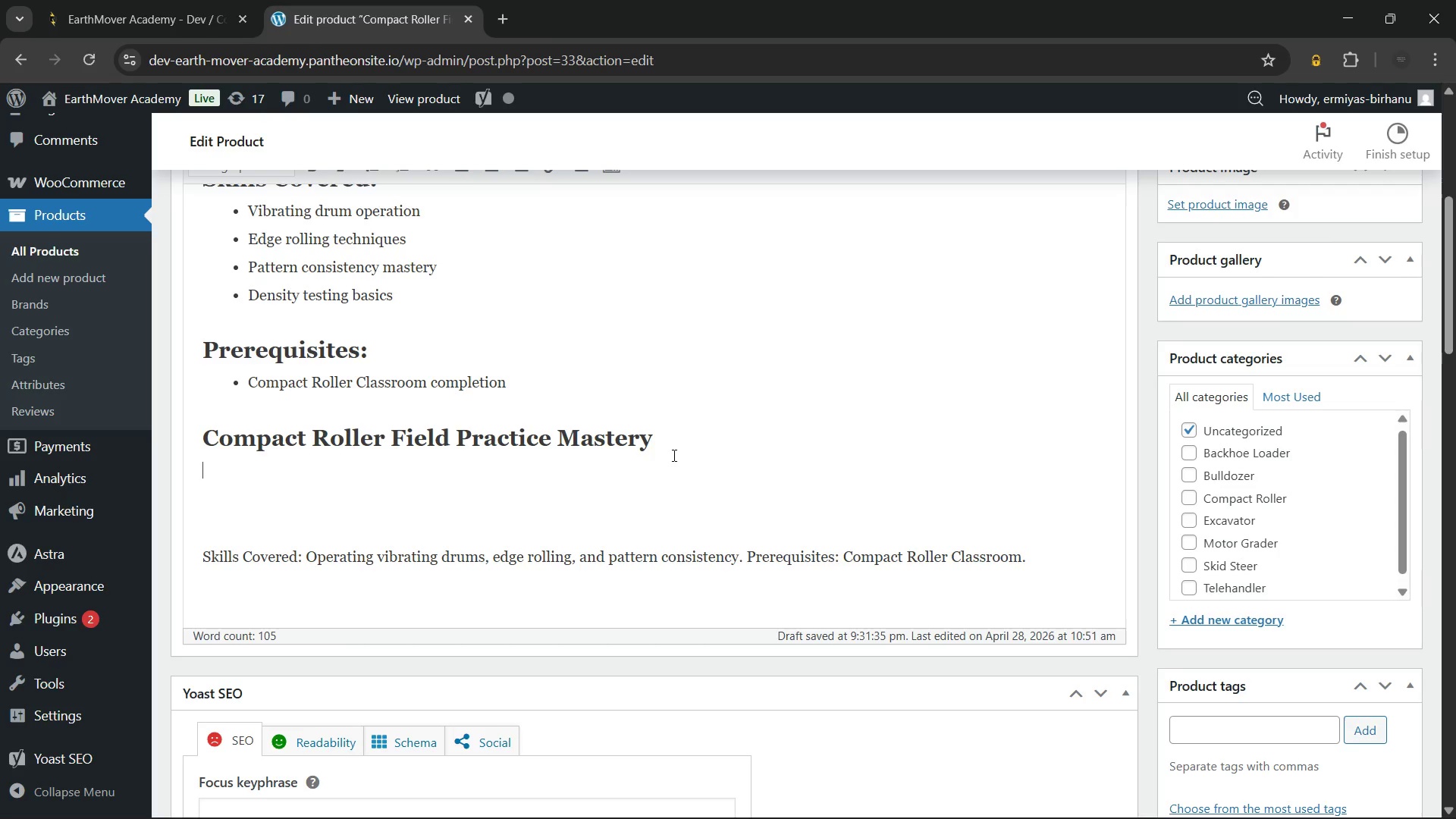 
wait(32.23)
 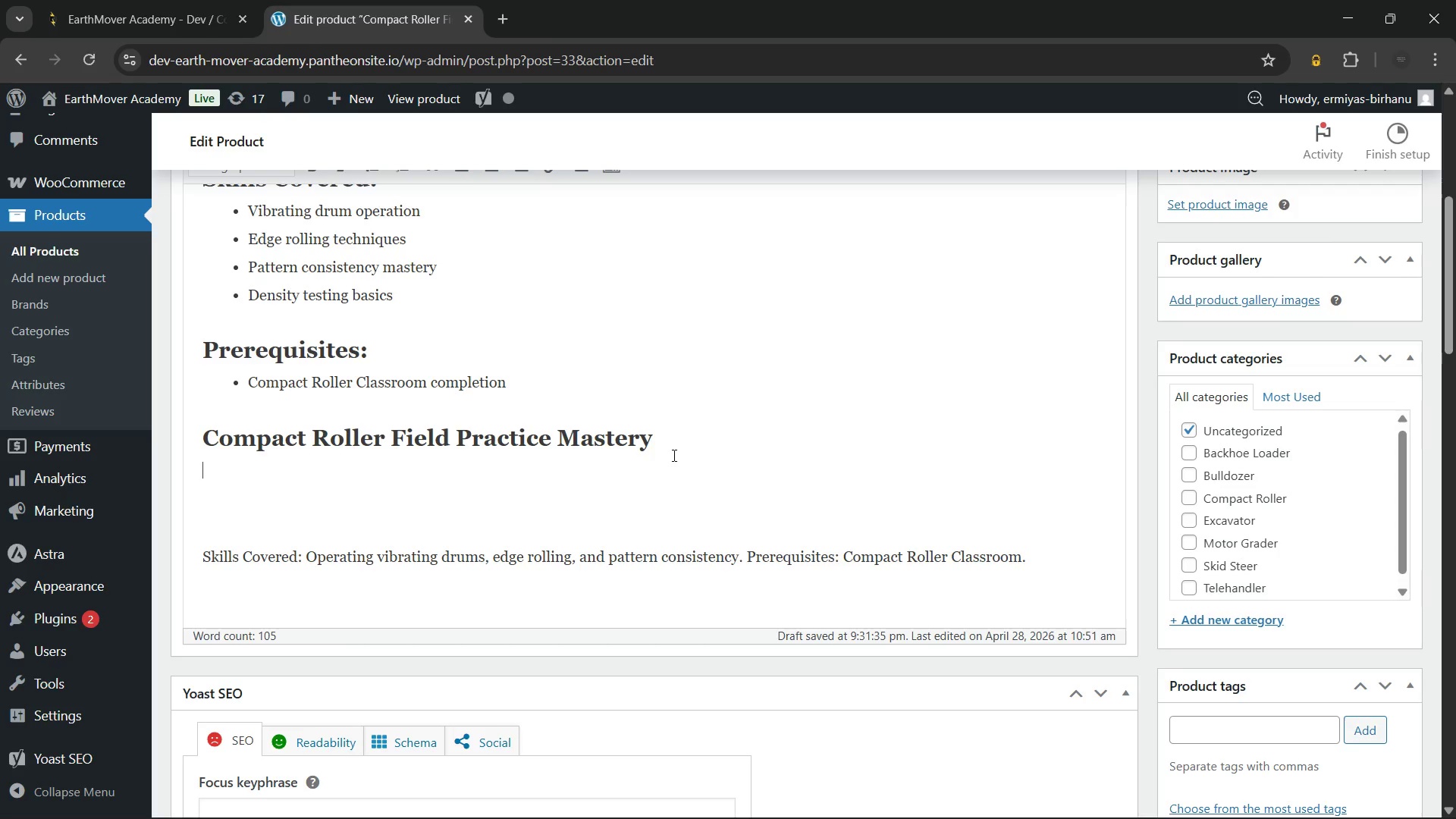 
left_click([1289, 804])
 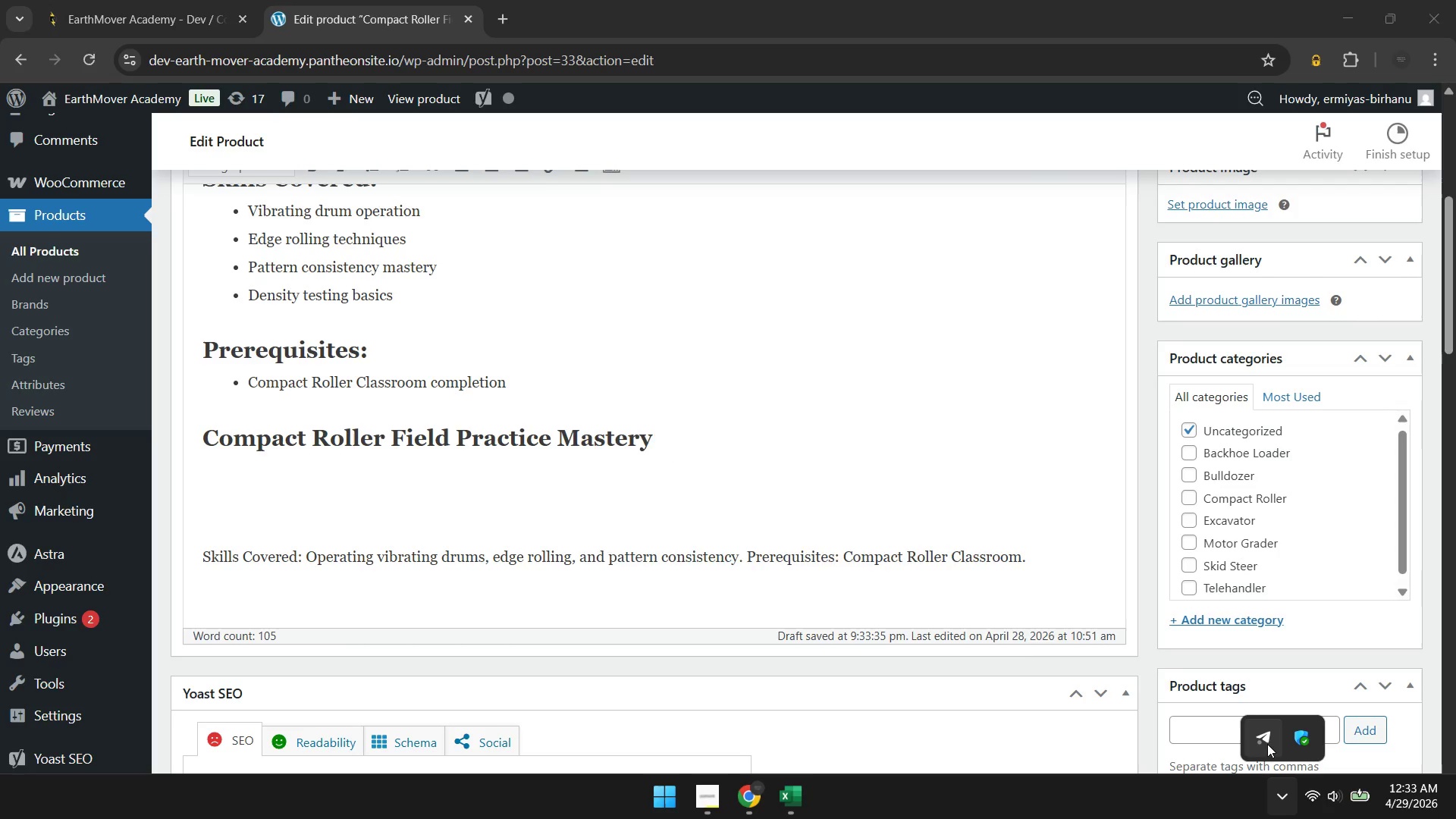 
left_click([1267, 744])
 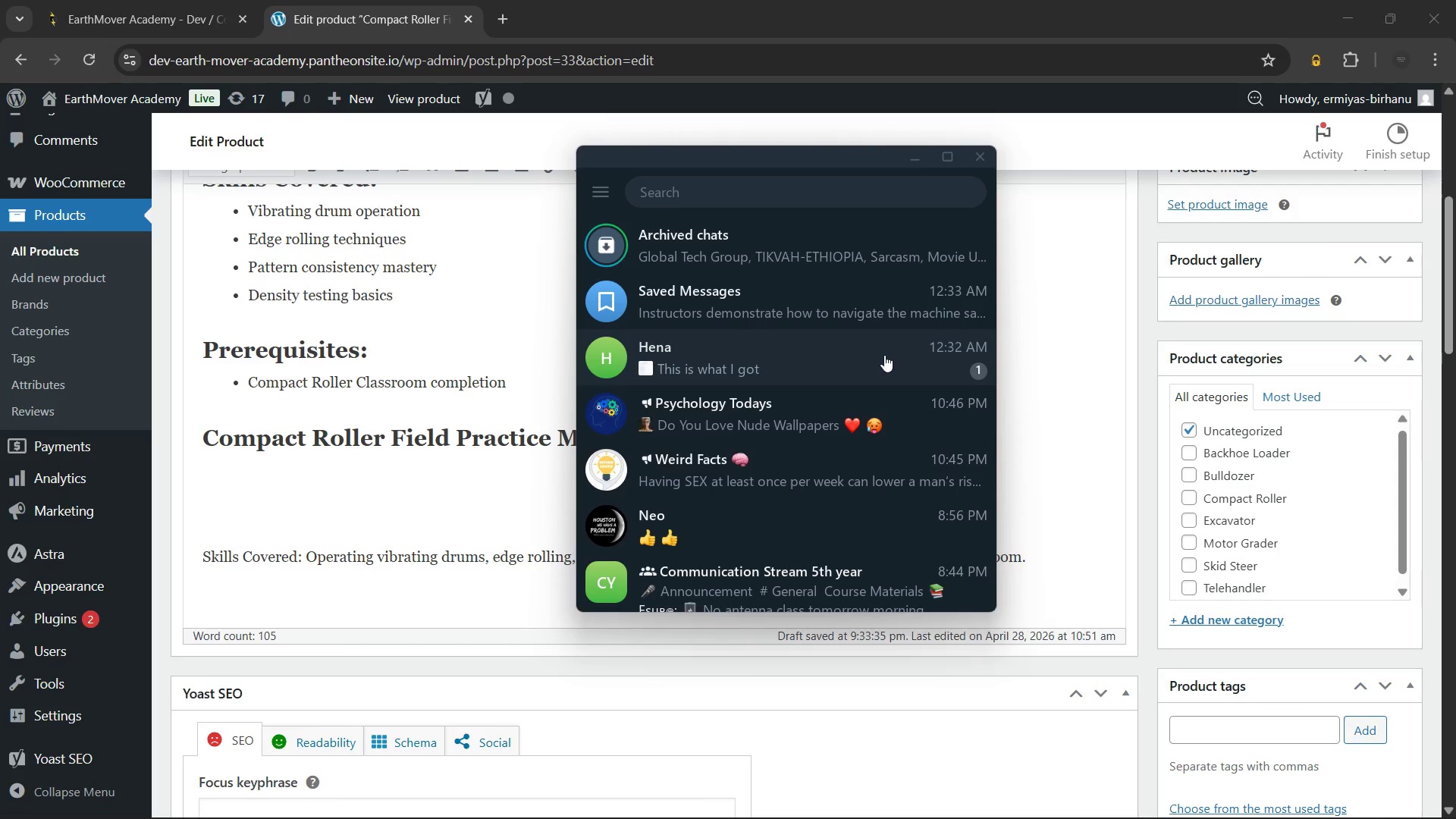 
left_click([884, 355])
 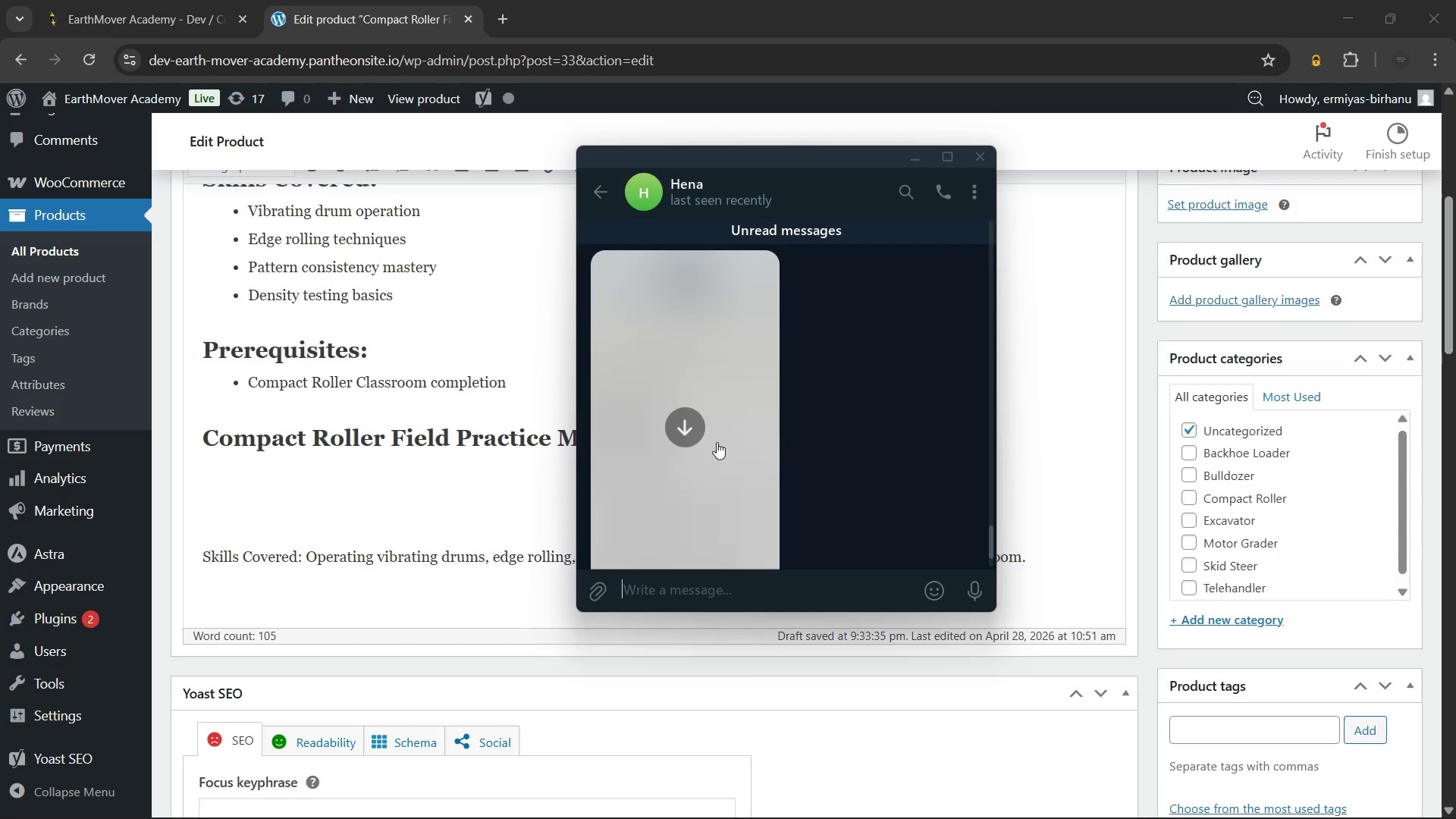 
left_click([717, 442])
 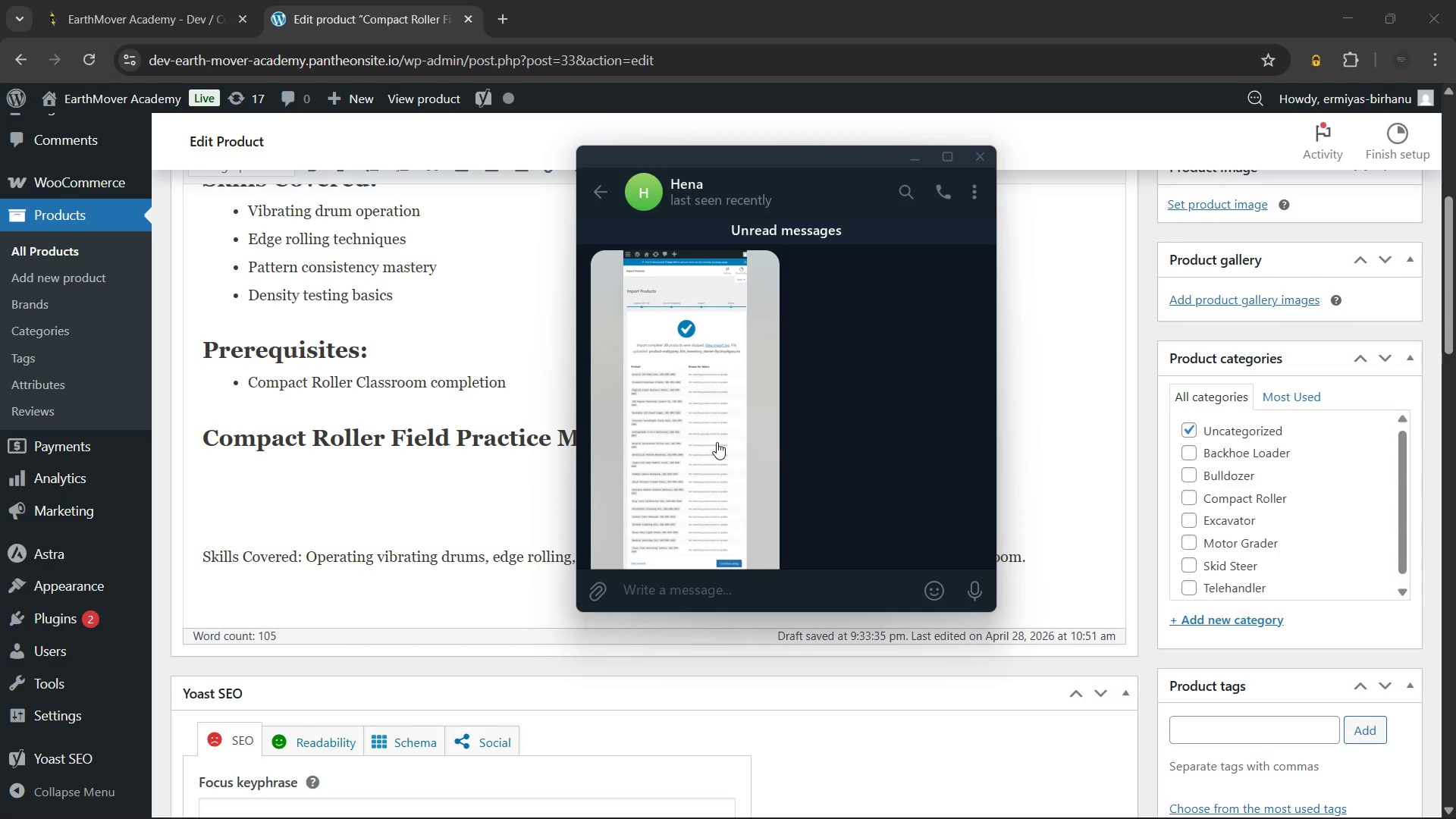 
scroll: coordinate [717, 442], scroll_direction: down, amount: 5.0
 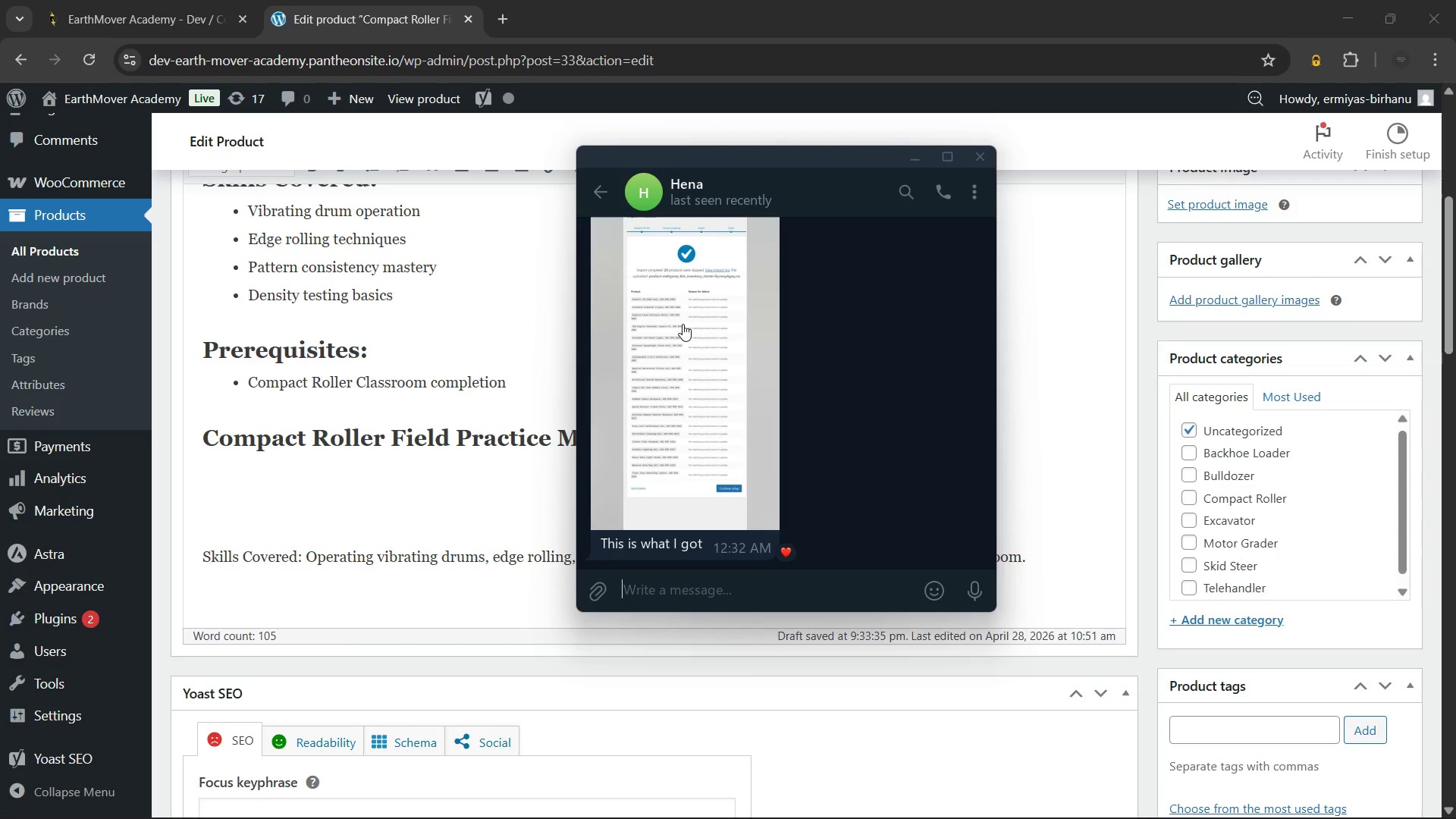 
left_click([682, 324])
 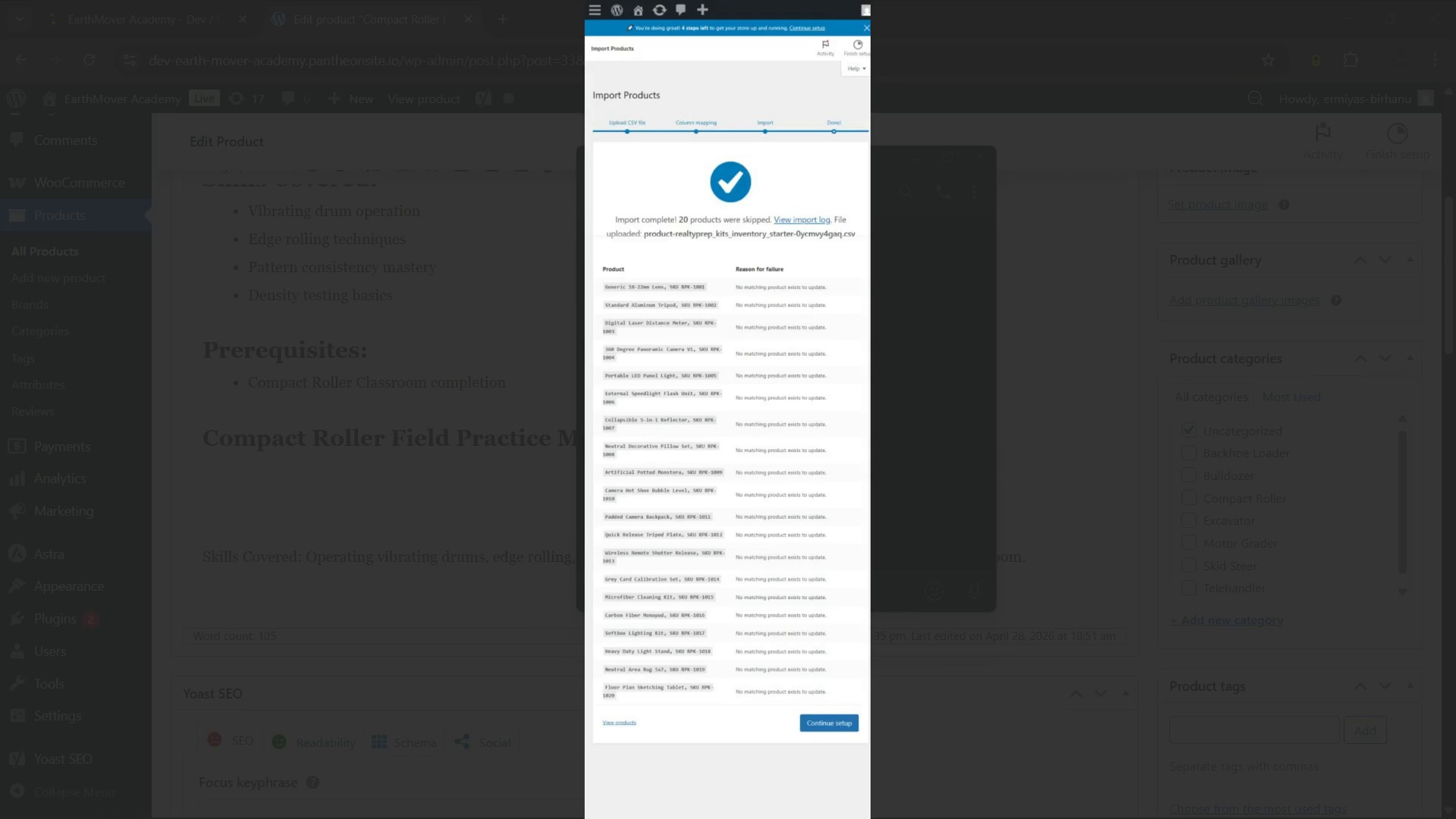 
wait(6.83)
 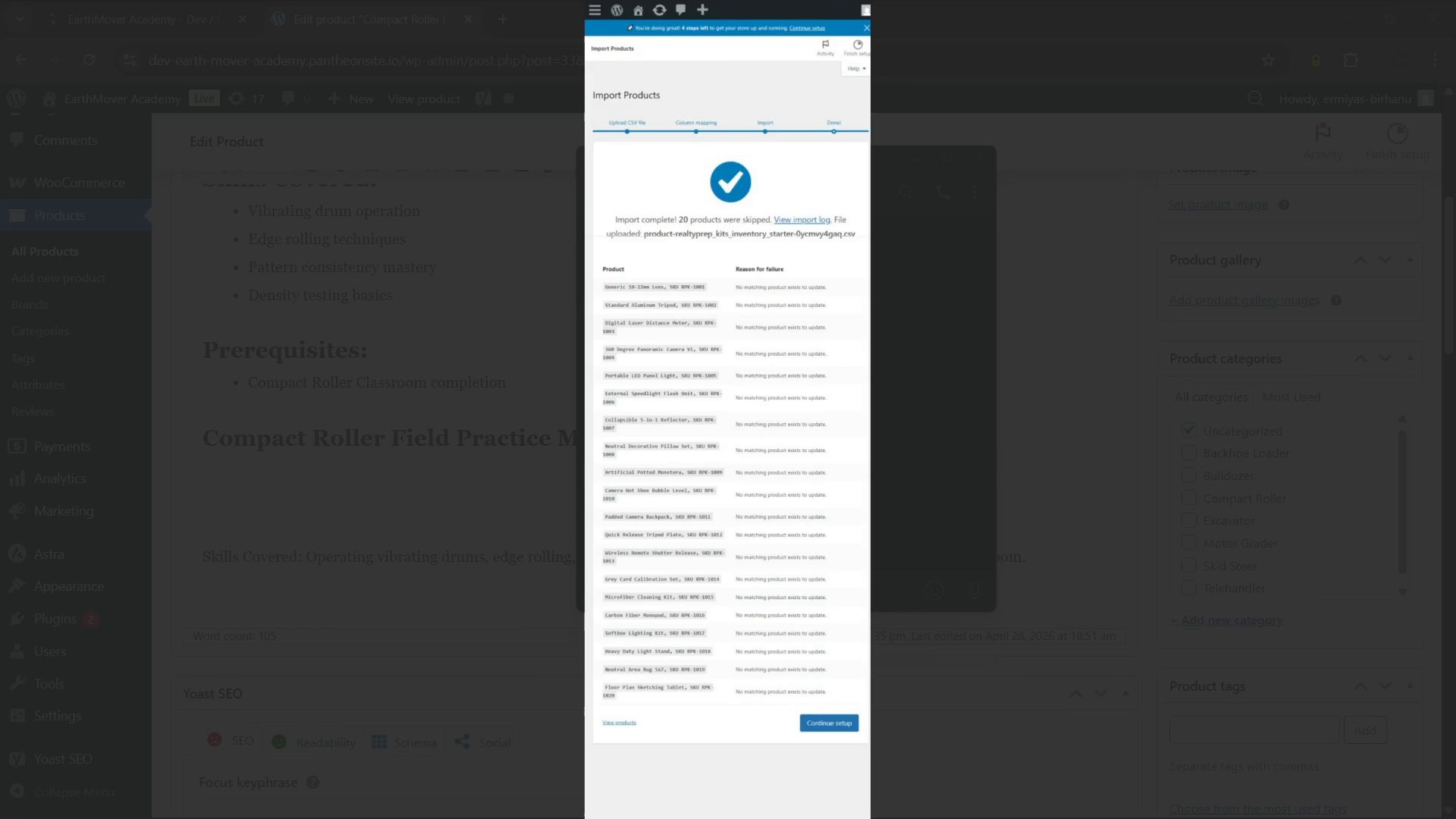 
left_click([692, 348])
 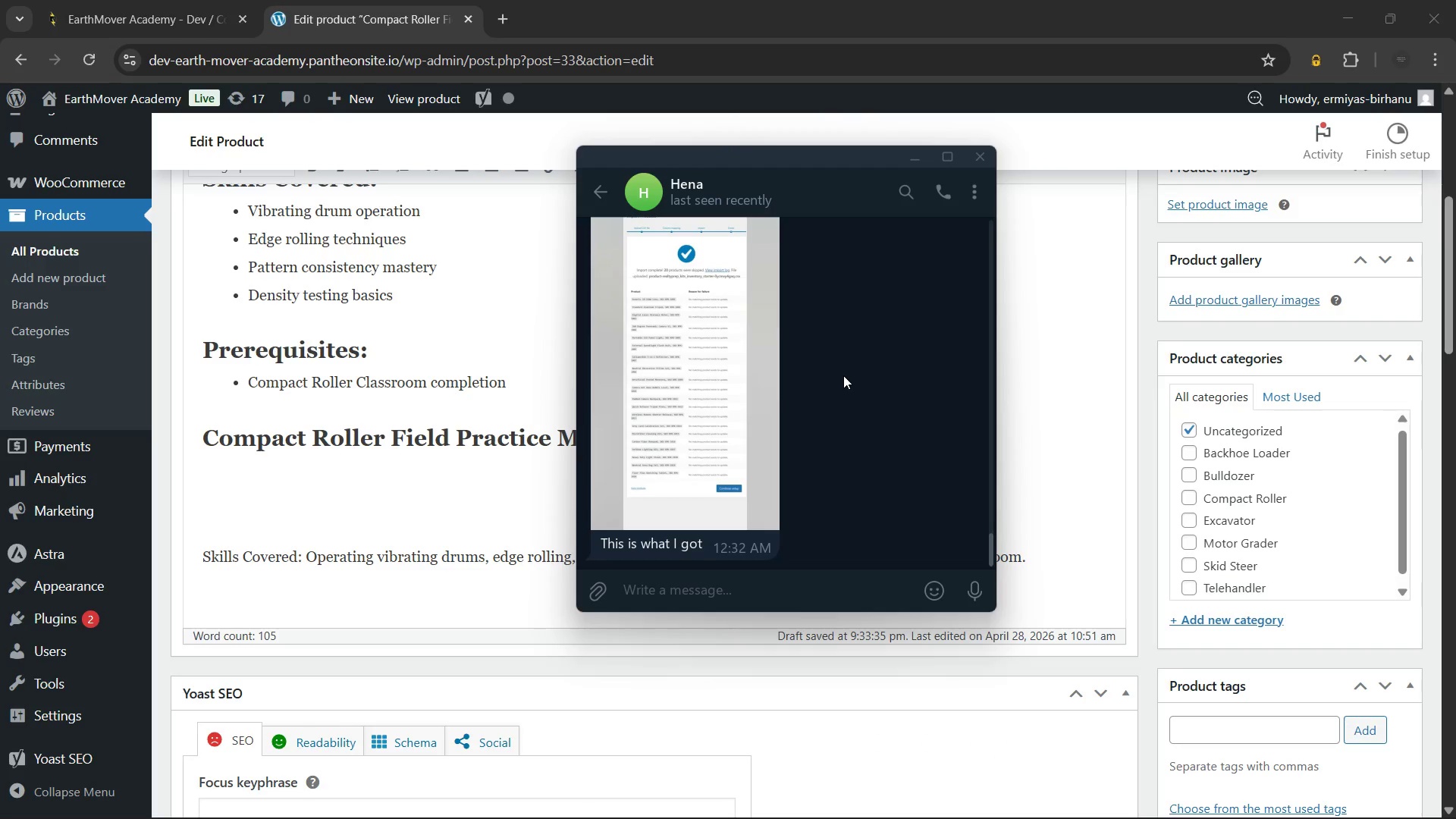 
scroll: coordinate [841, 361], scroll_direction: up, amount: 5.0
 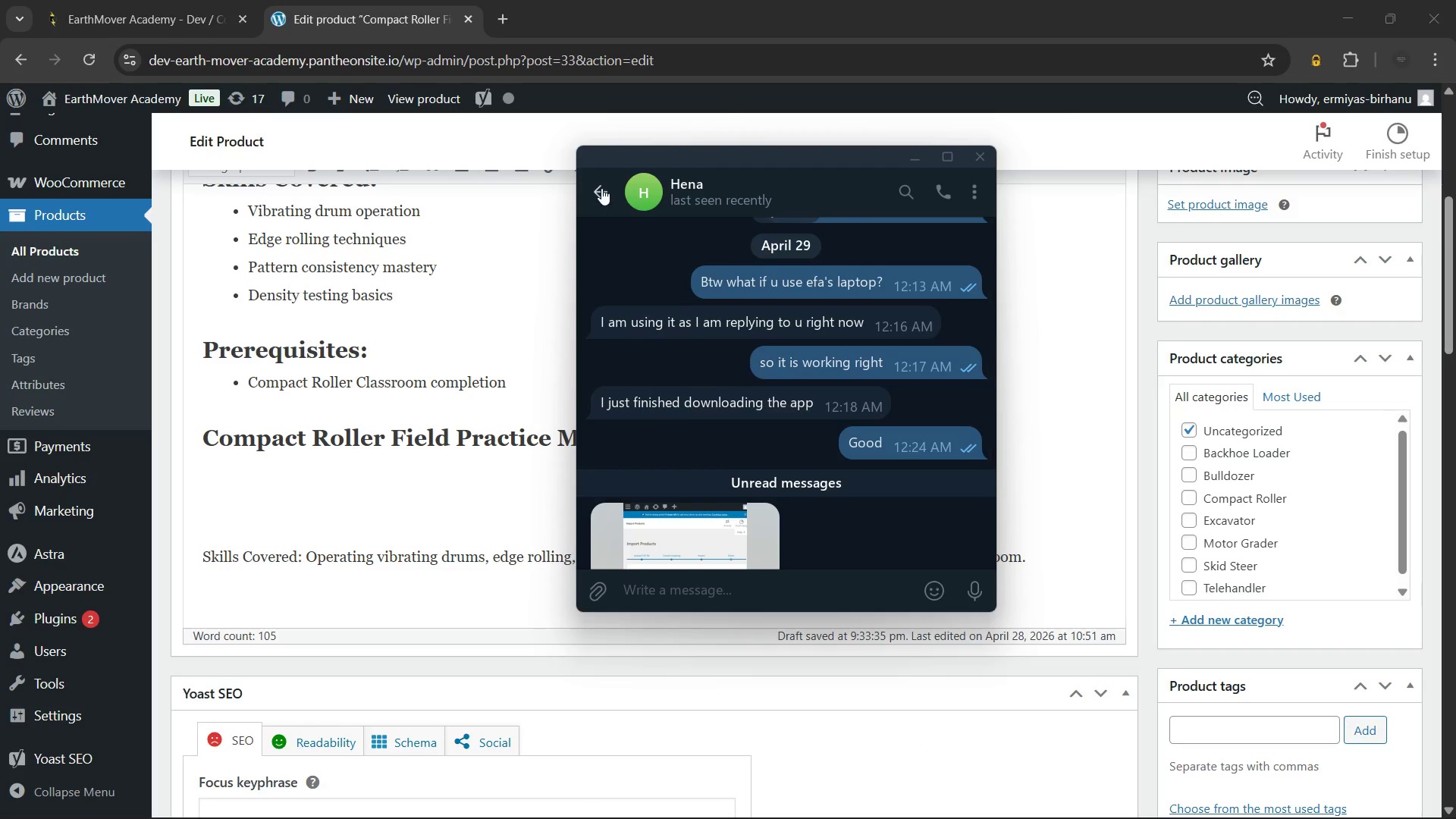 
left_click([601, 188])
 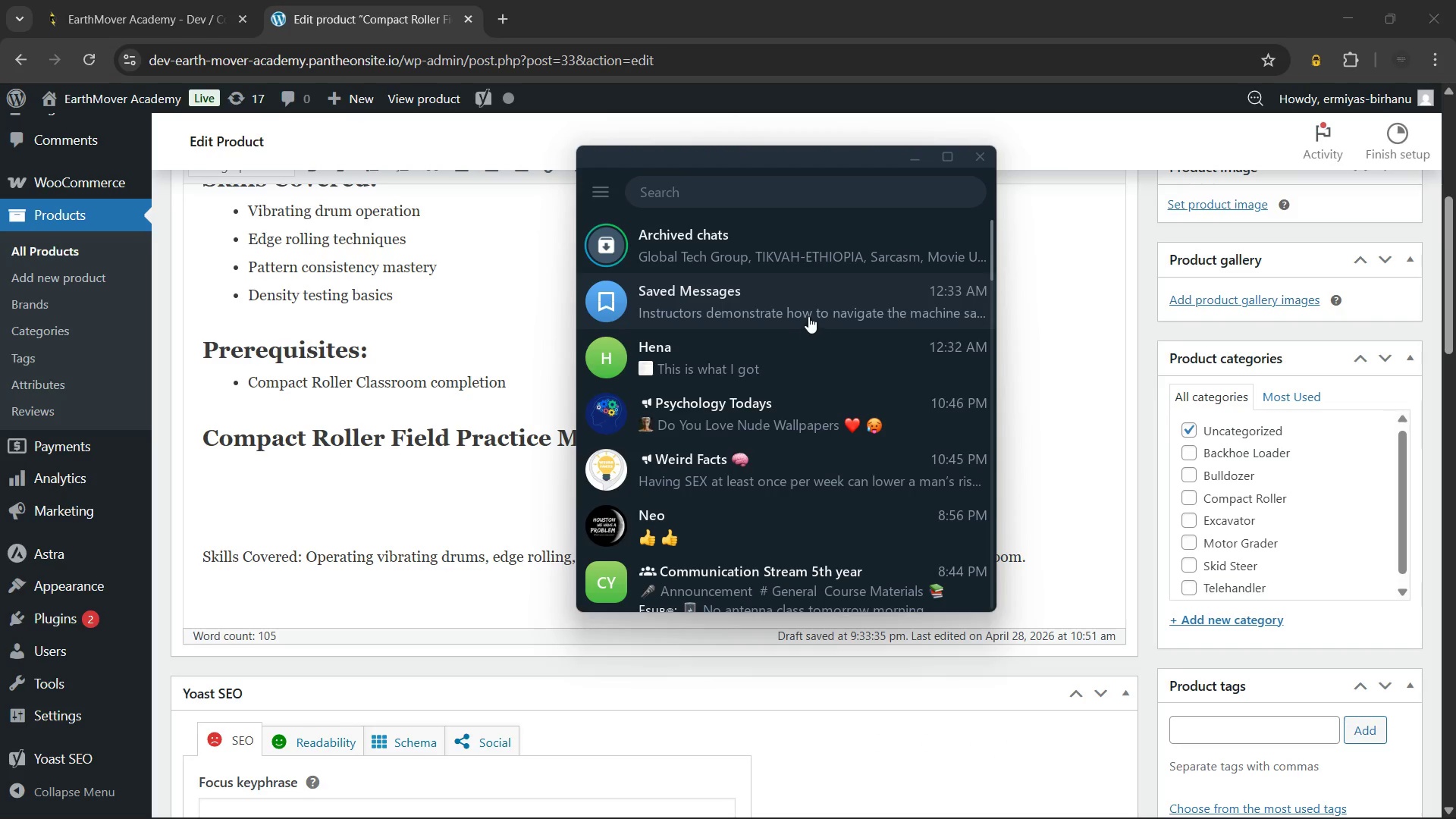 
left_click([812, 305])
 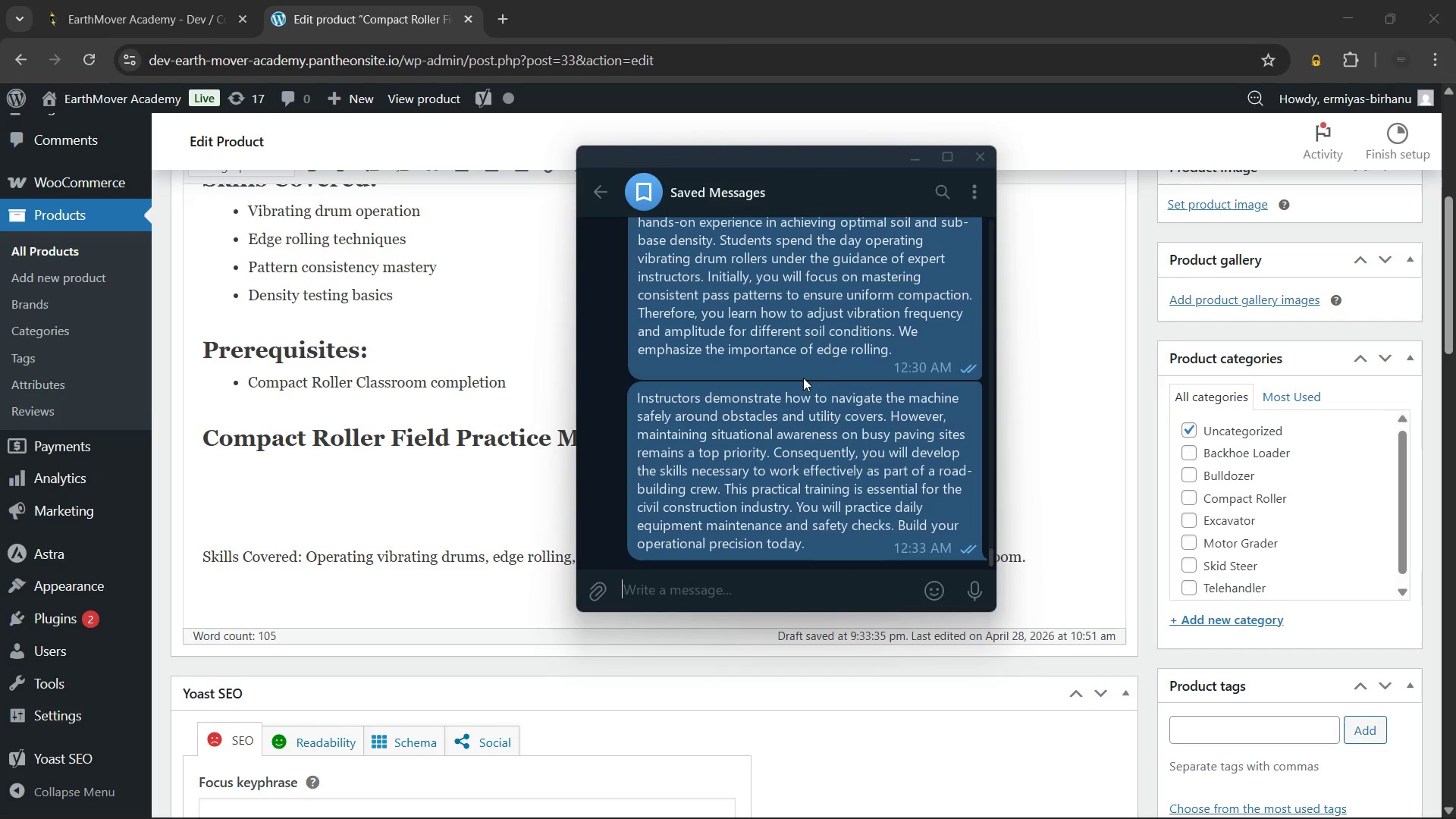 
right_click([803, 378])
 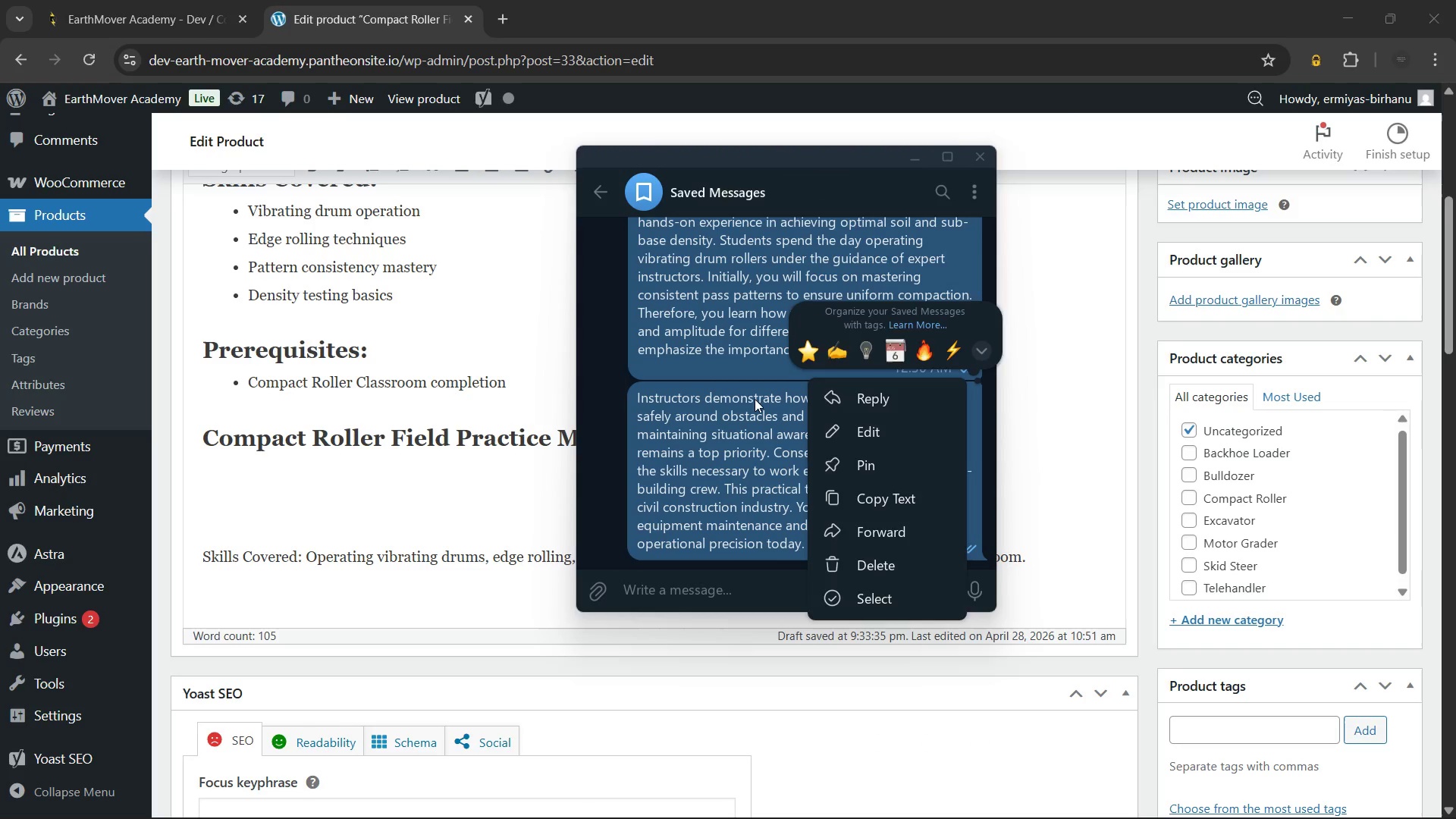 
left_click([755, 399])
 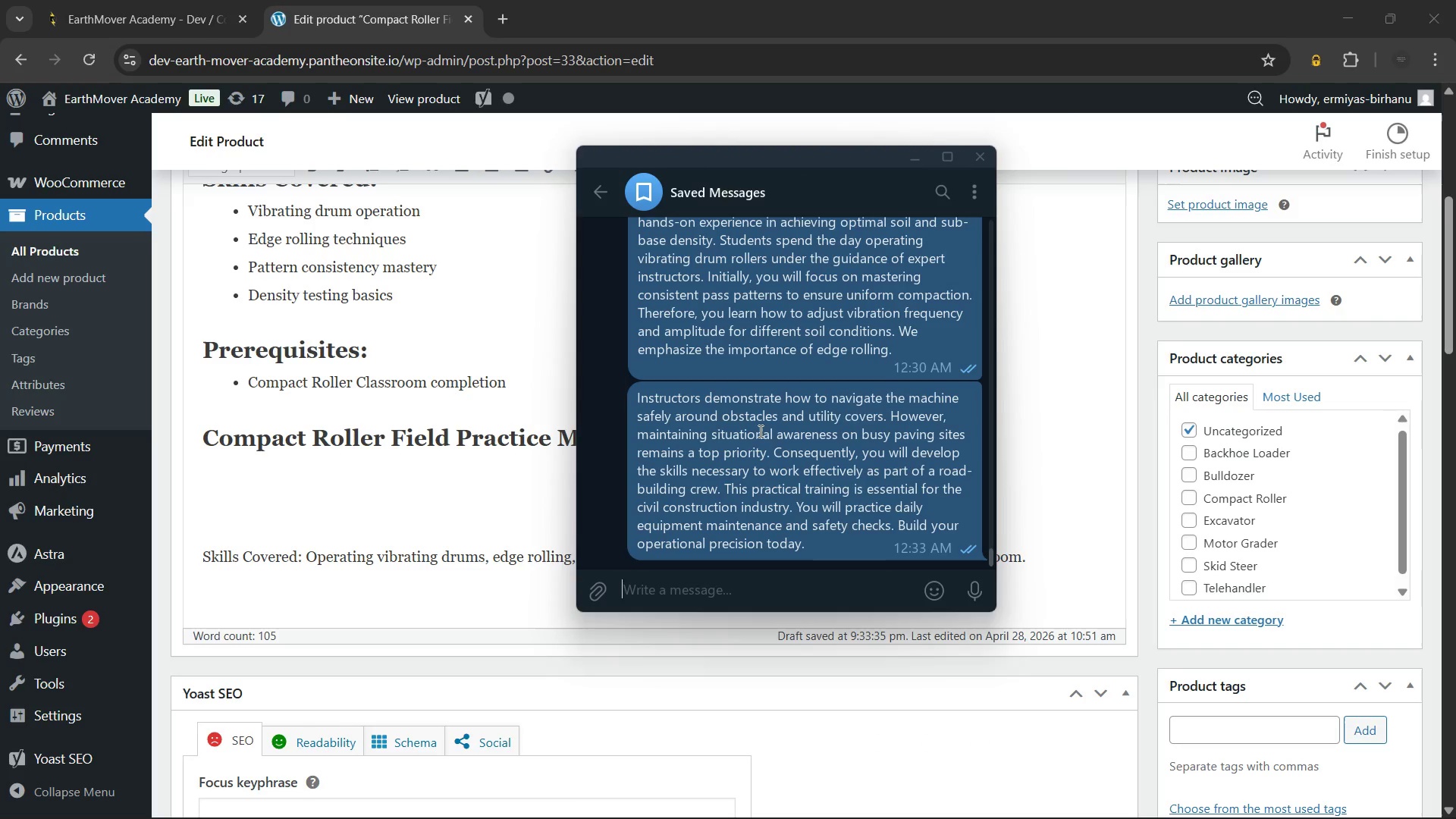 
right_click([759, 431])
 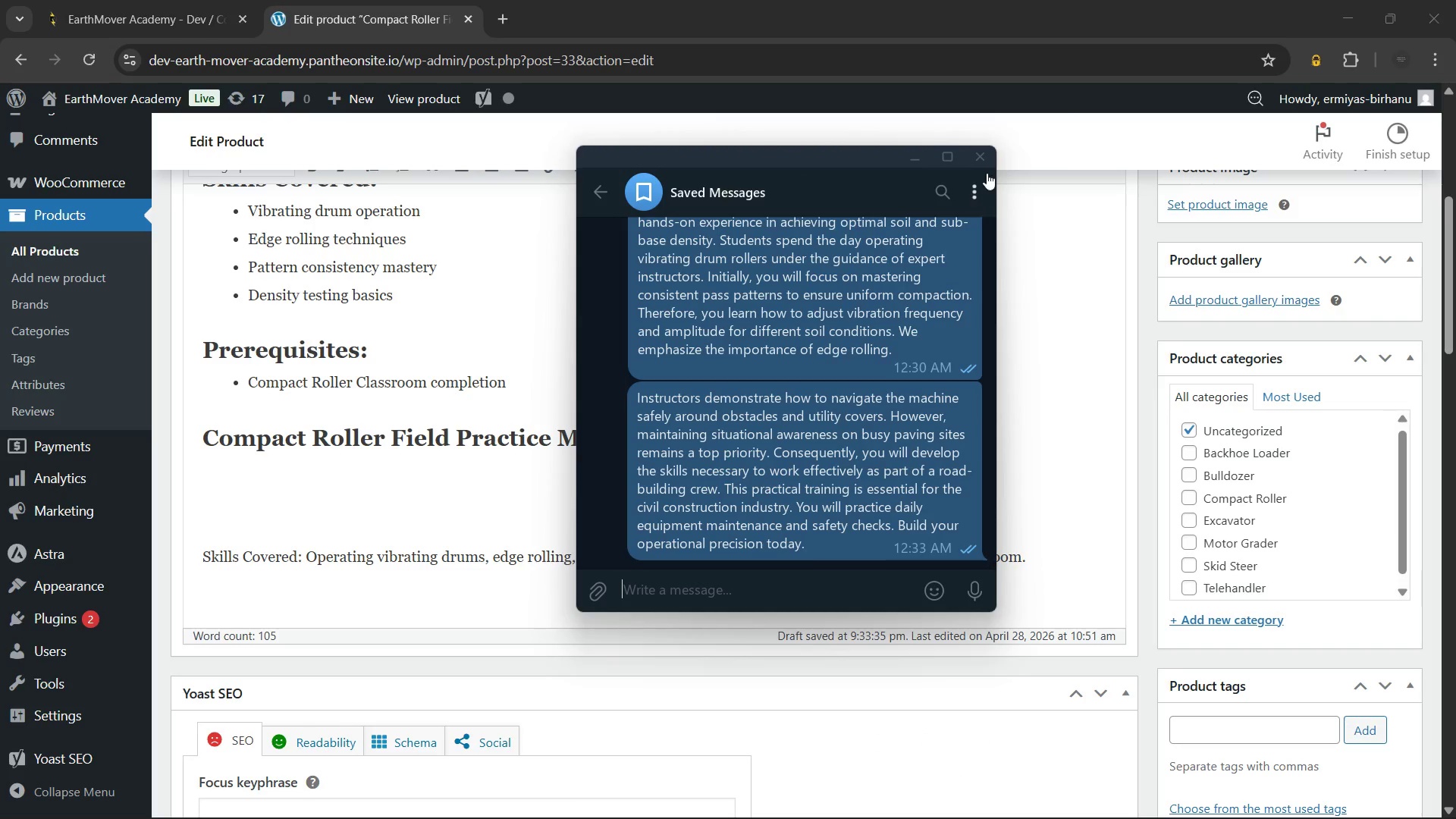 
left_click([979, 157])
 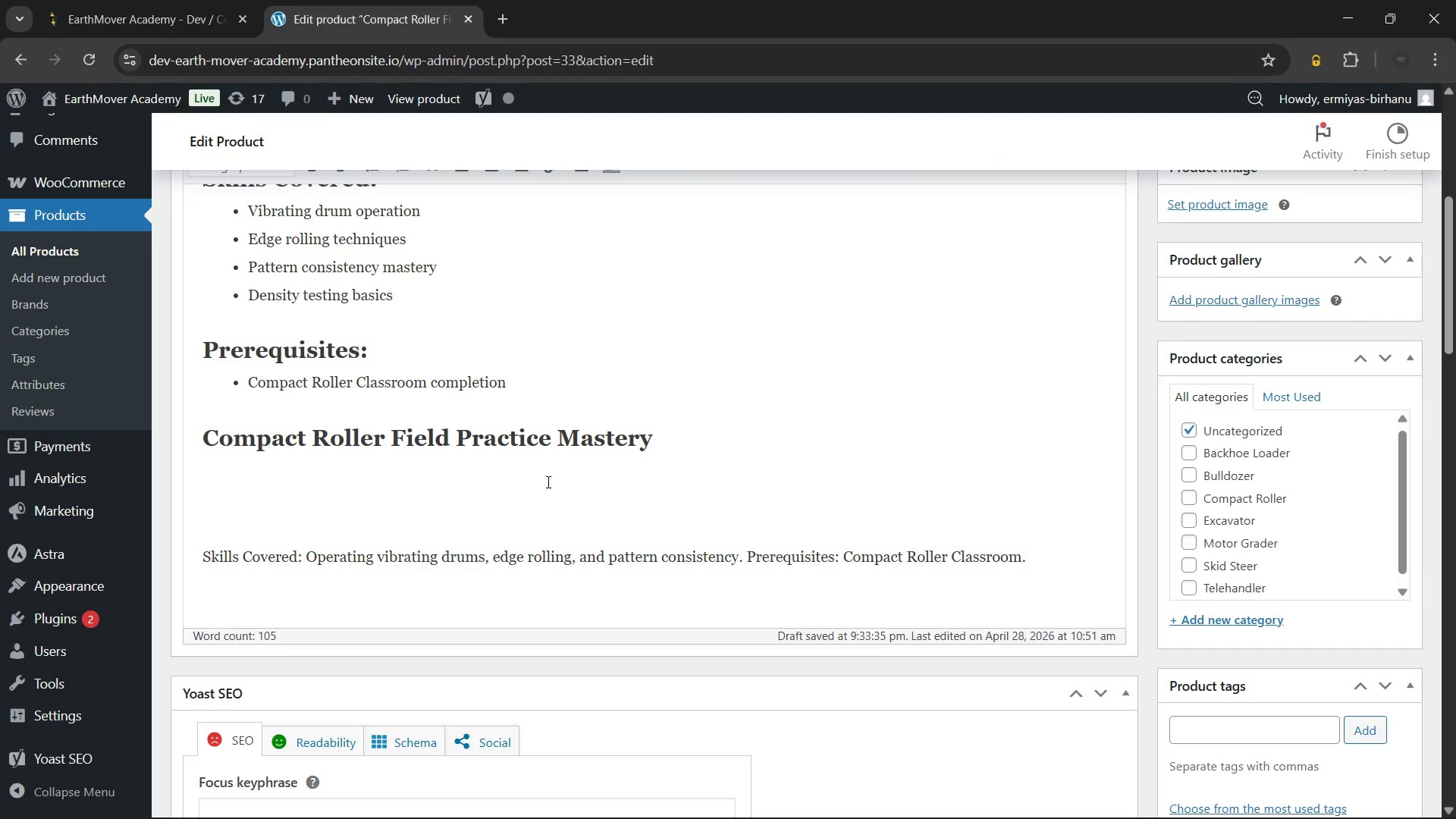 
key(Control+V)
 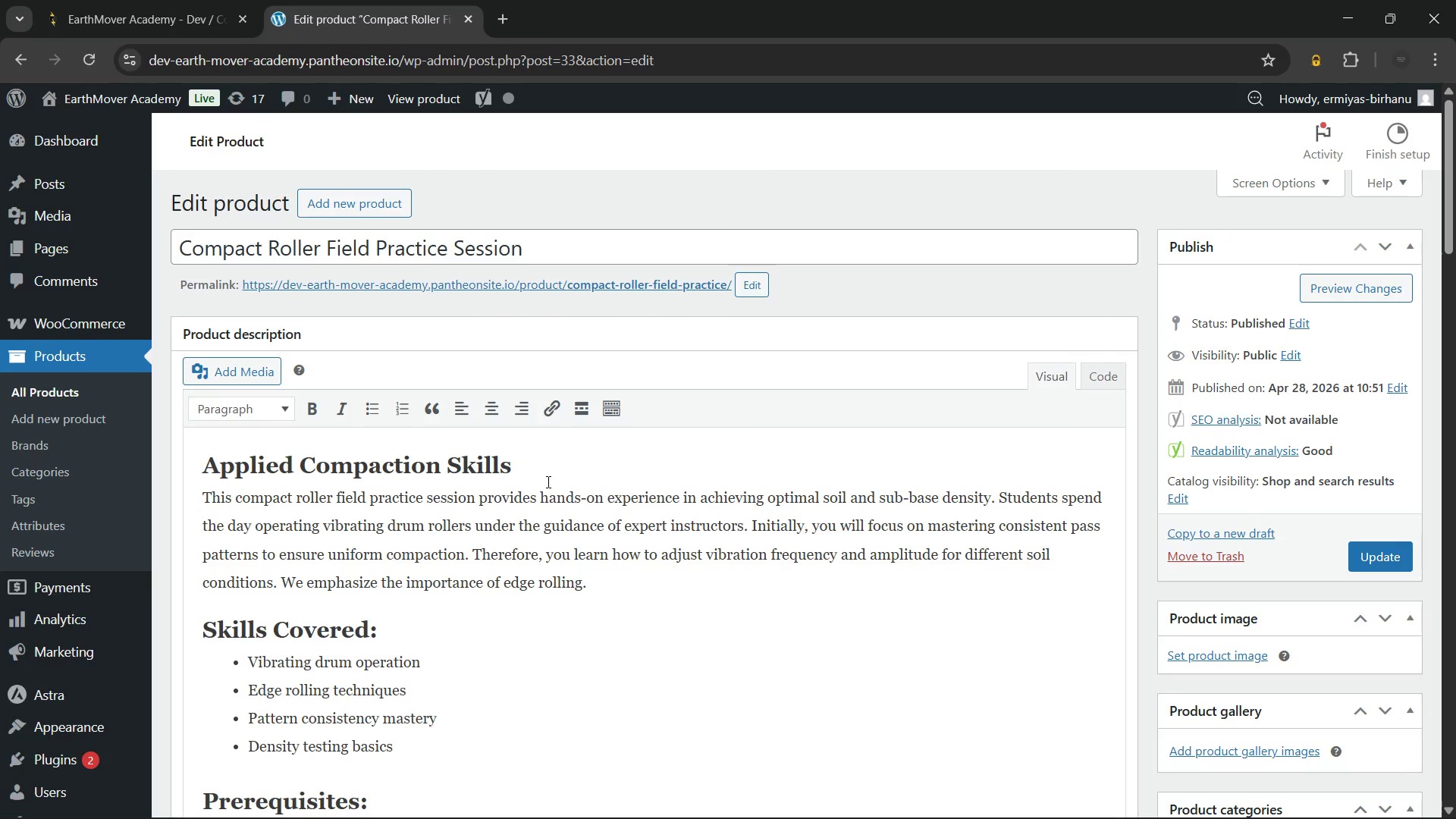 
wait(134.42)
 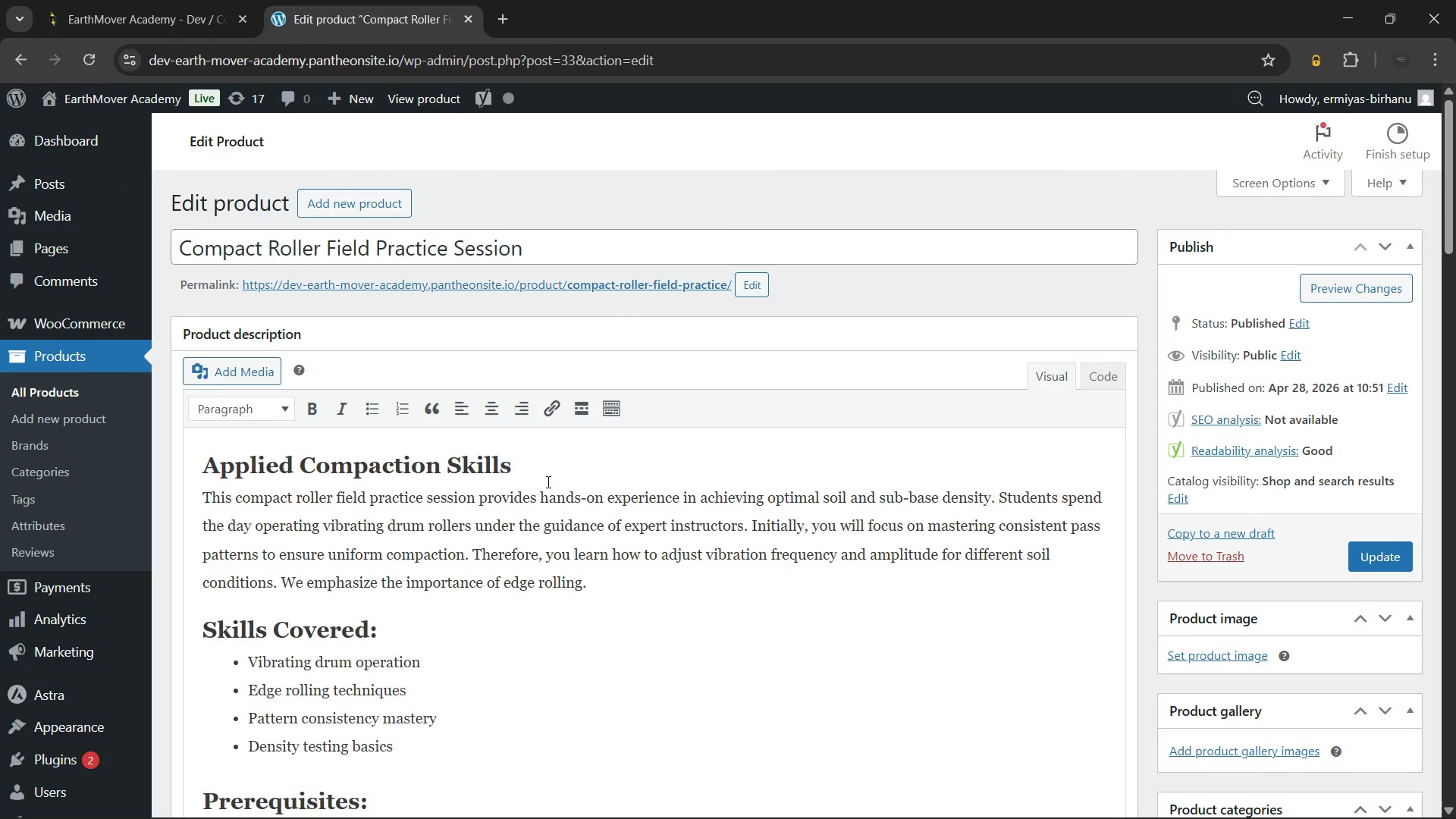 
scroll: coordinate [547, 482], scroll_direction: down, amount: 4.0
 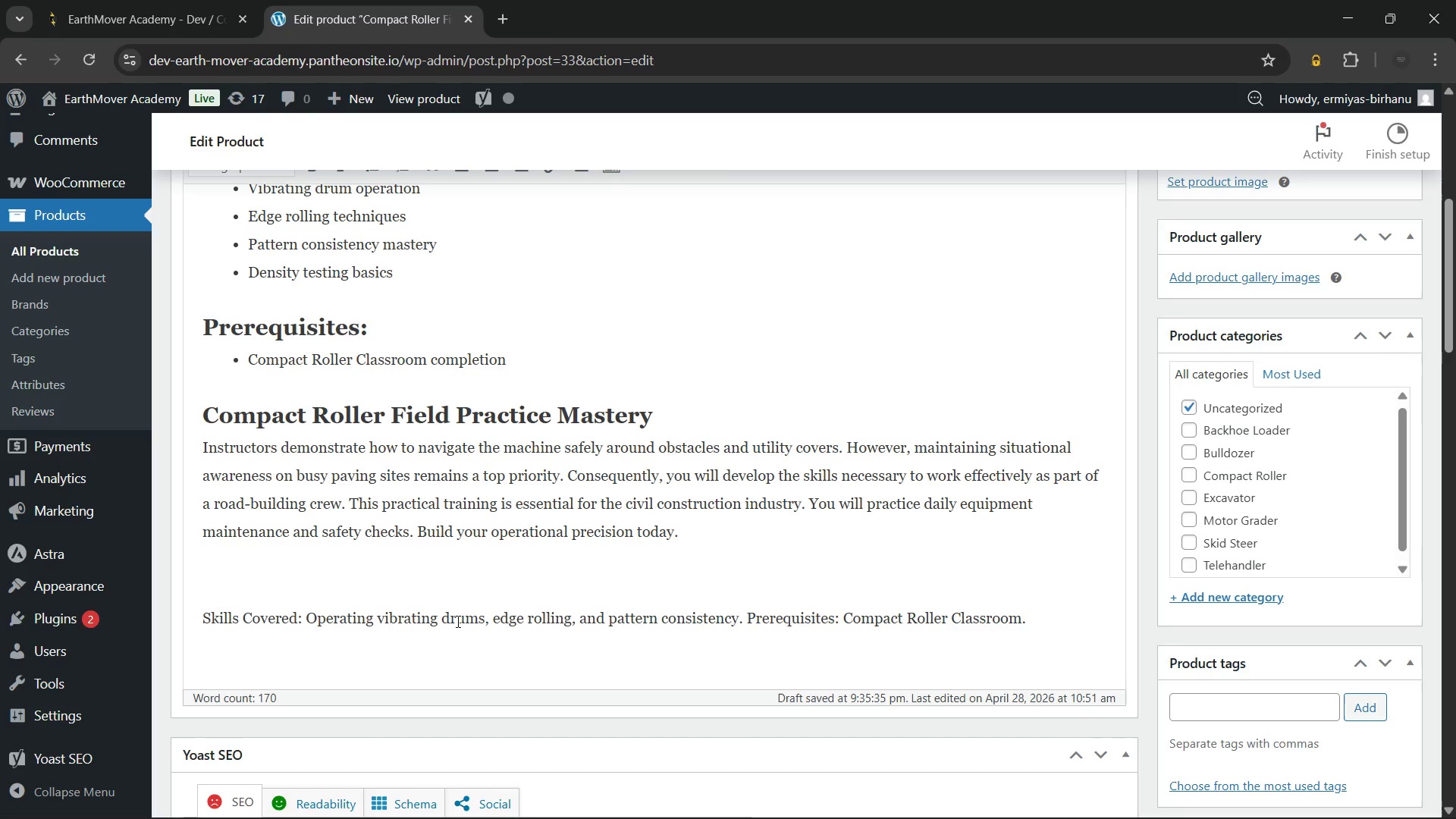 
scroll: coordinate [457, 621], scroll_direction: none, amount: 0.0
 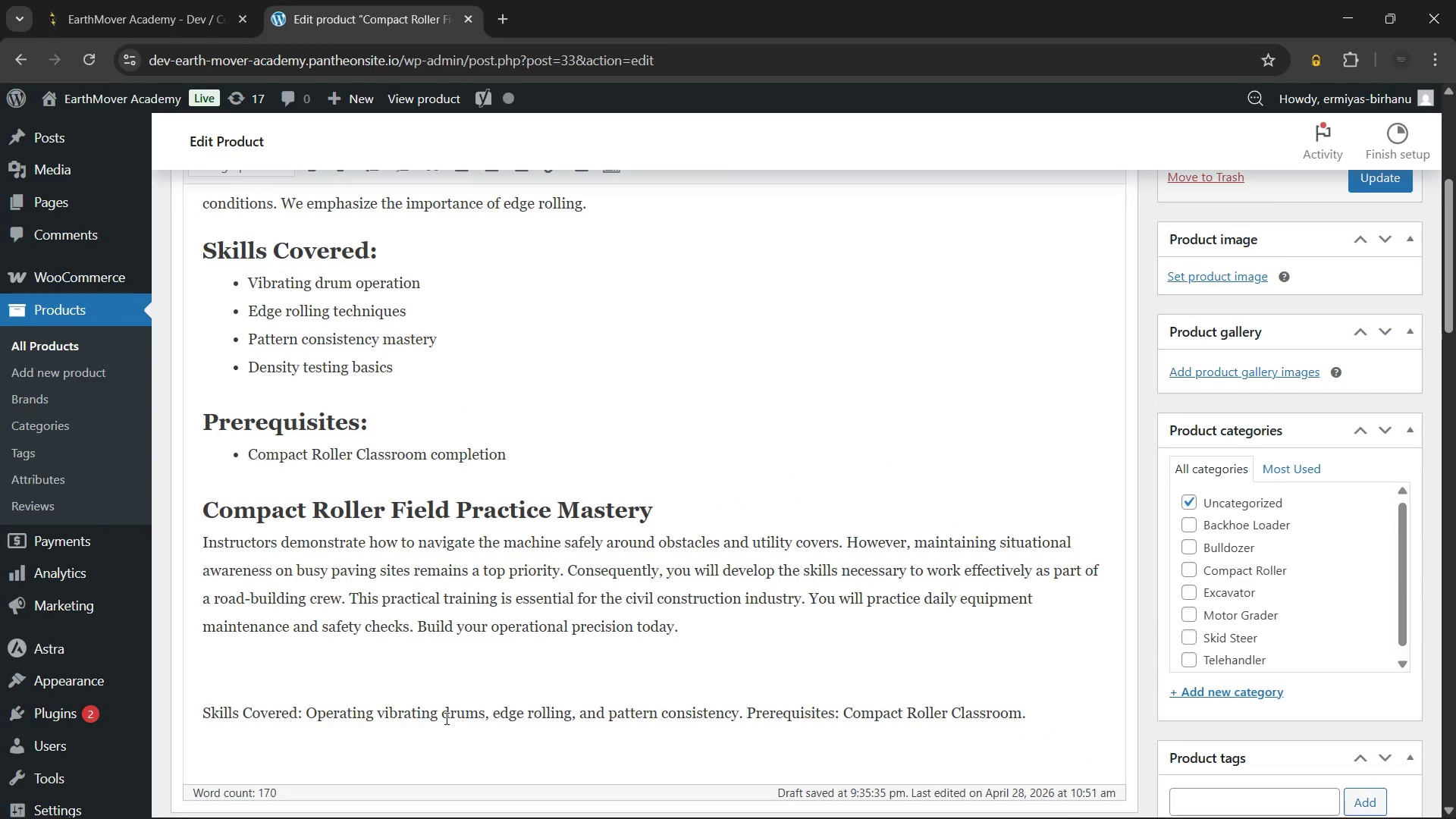 
double_click([447, 717])
 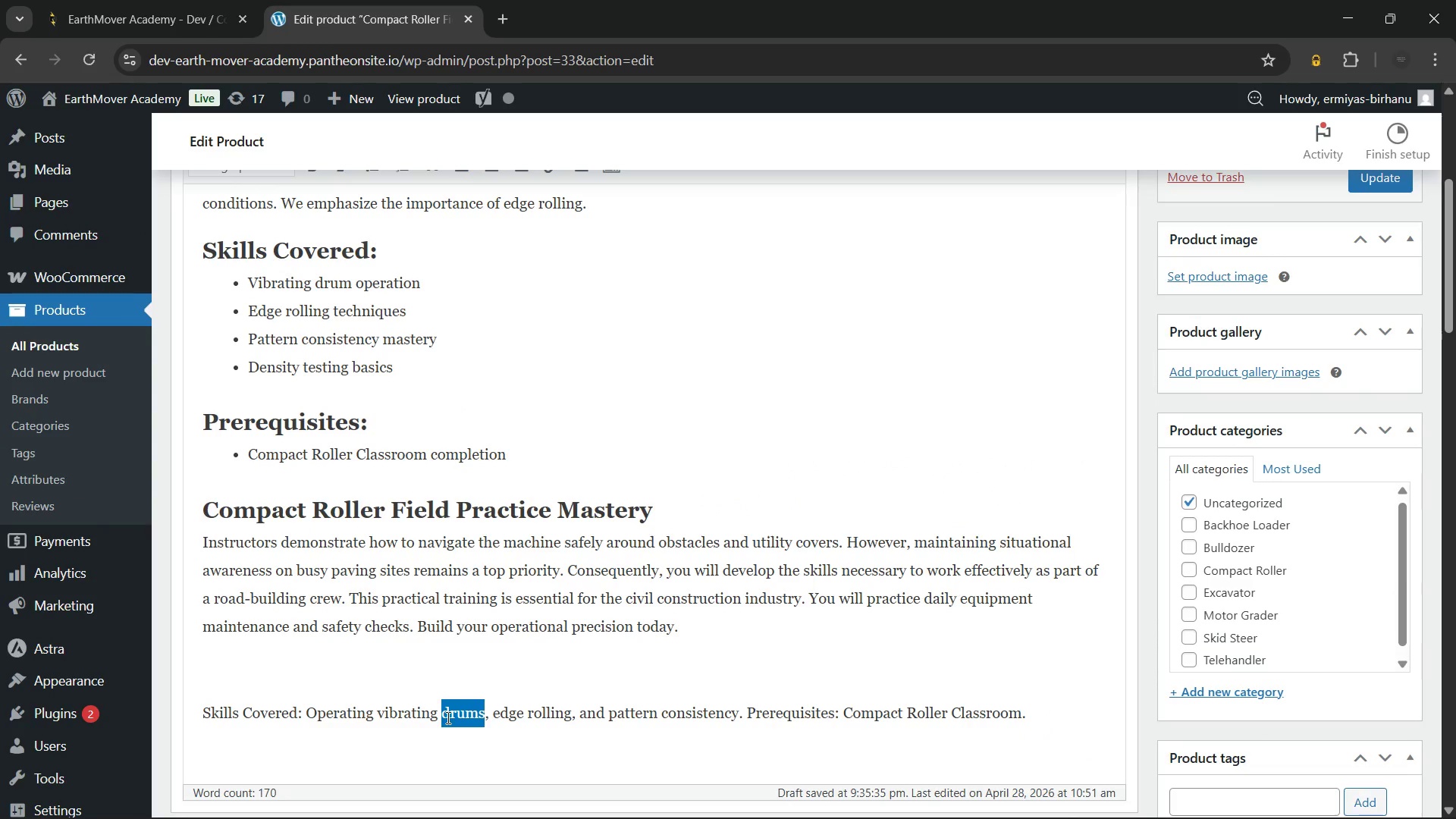 
left_click([447, 717])
 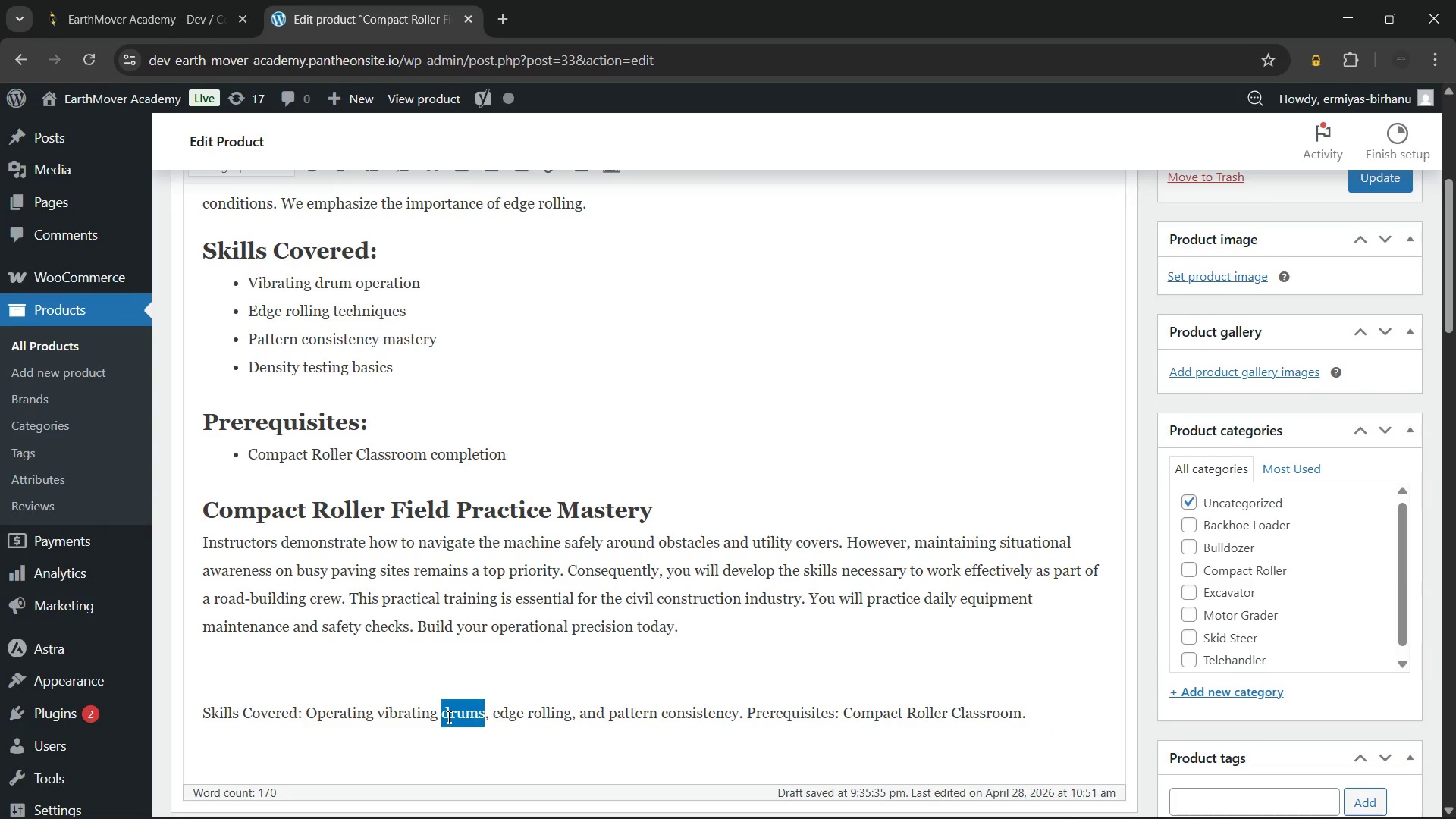 
triple_click([447, 717])
 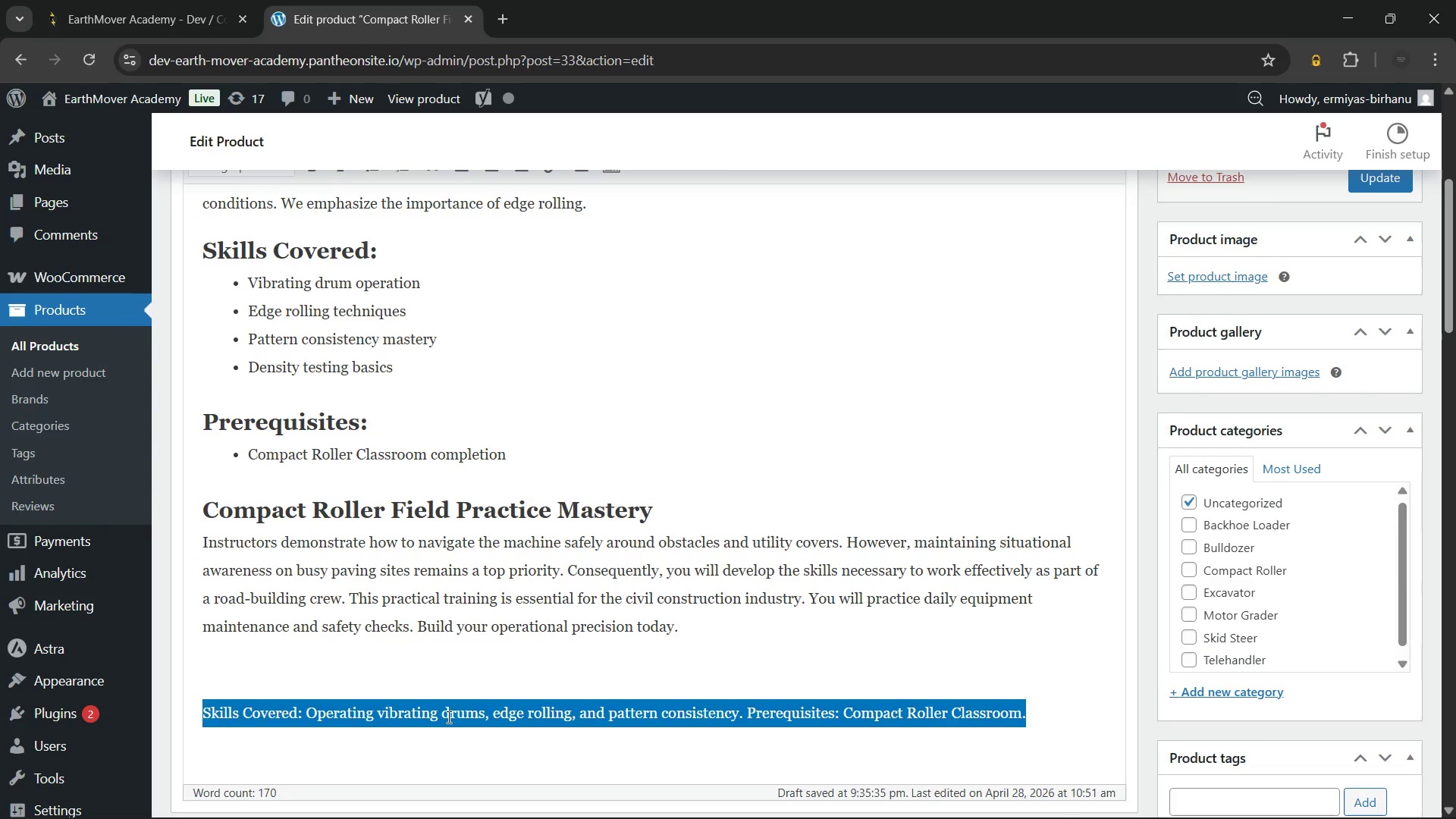 
key(Backspace)
 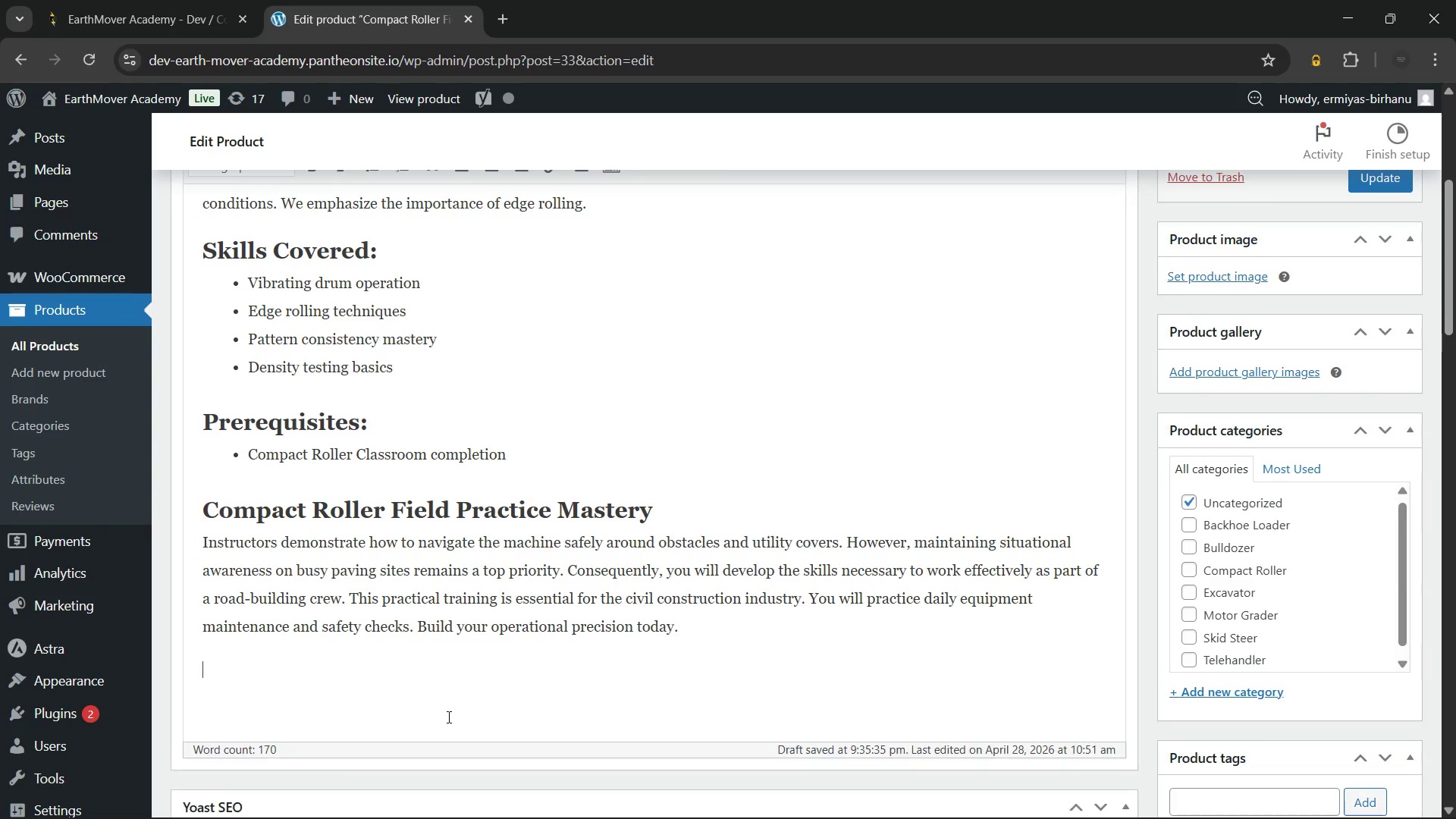 
key(Backspace)
 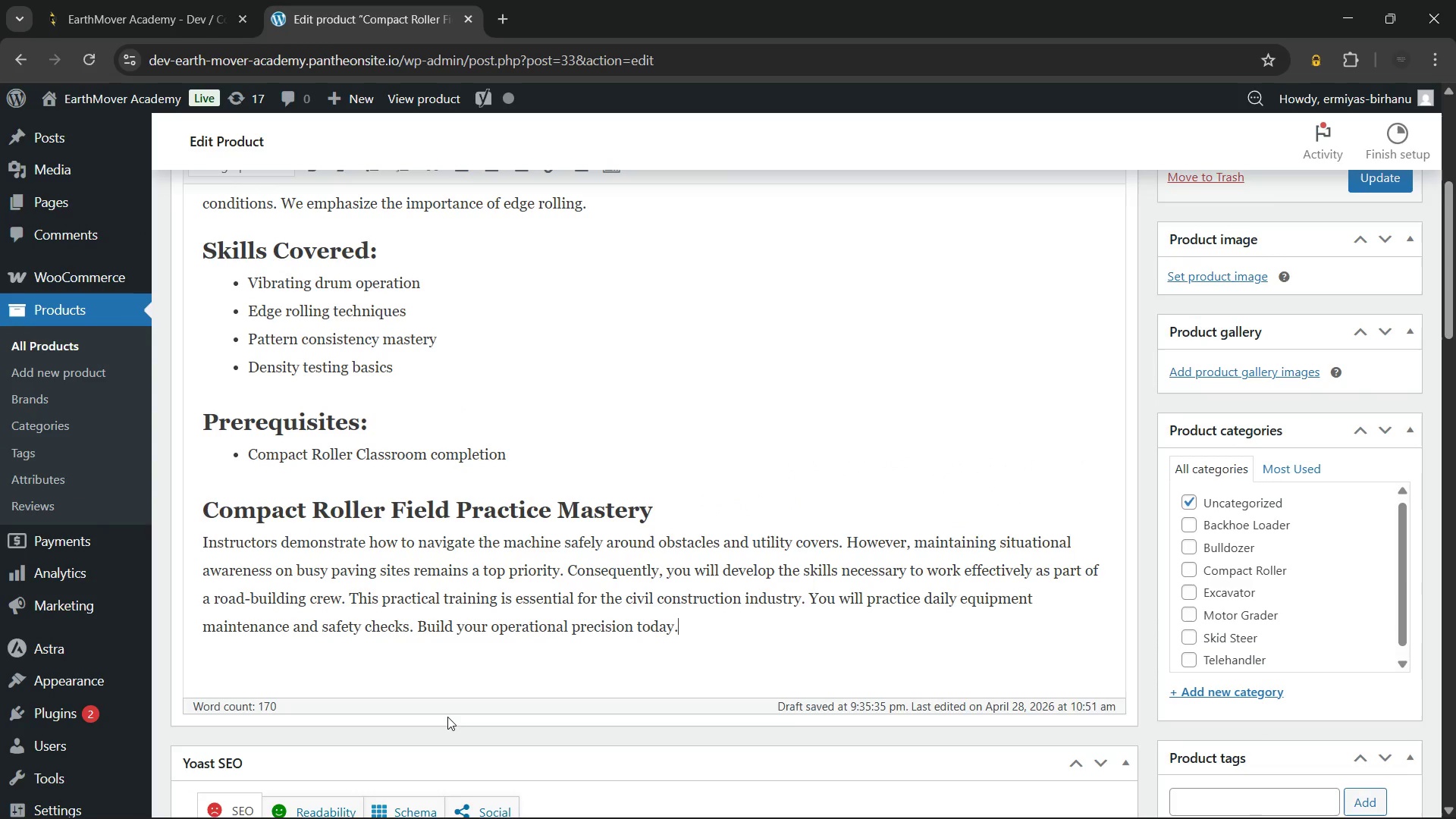 
key(Backspace)
 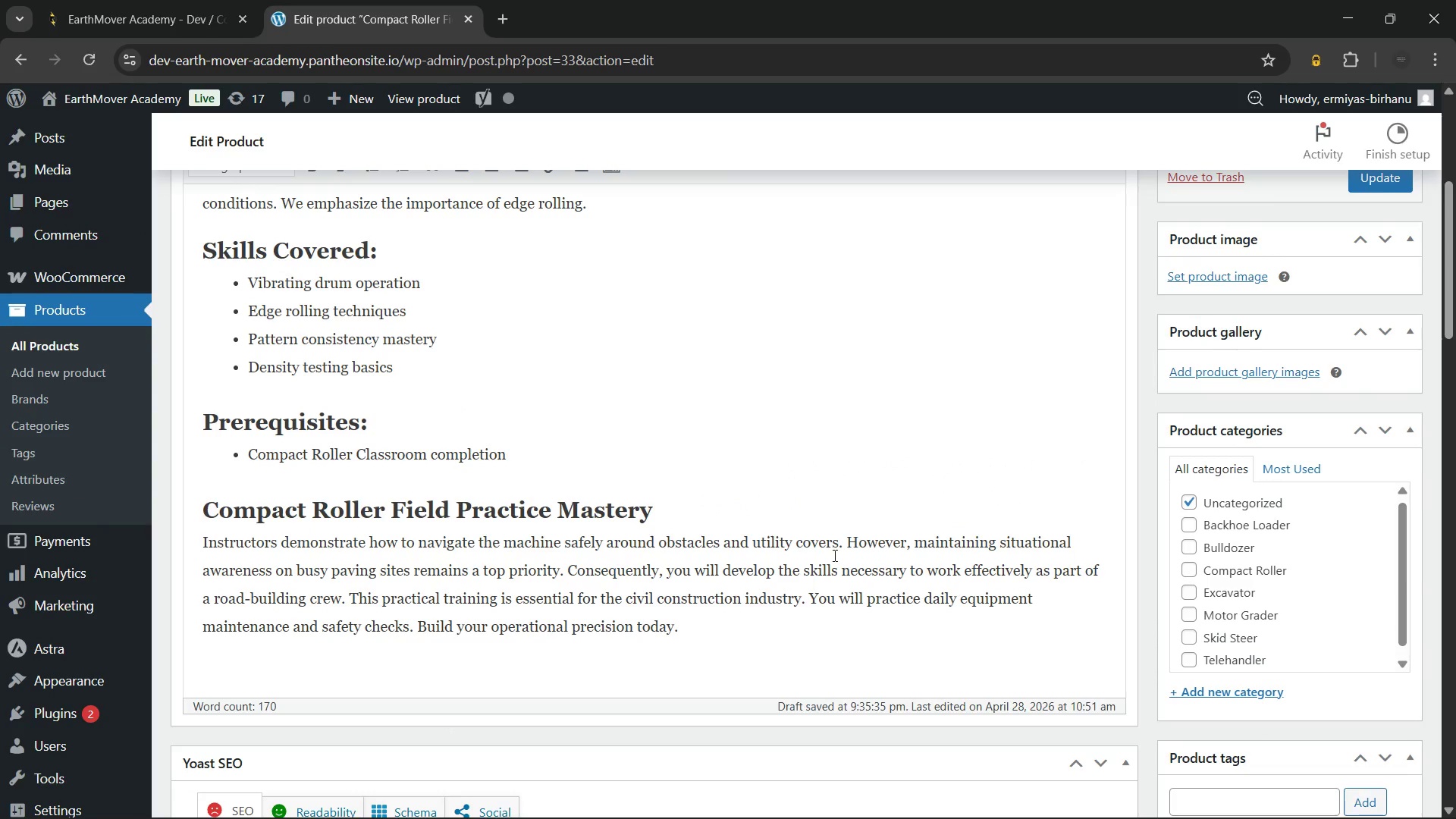 
scroll: coordinate [844, 551], scroll_direction: up, amount: 6.0
 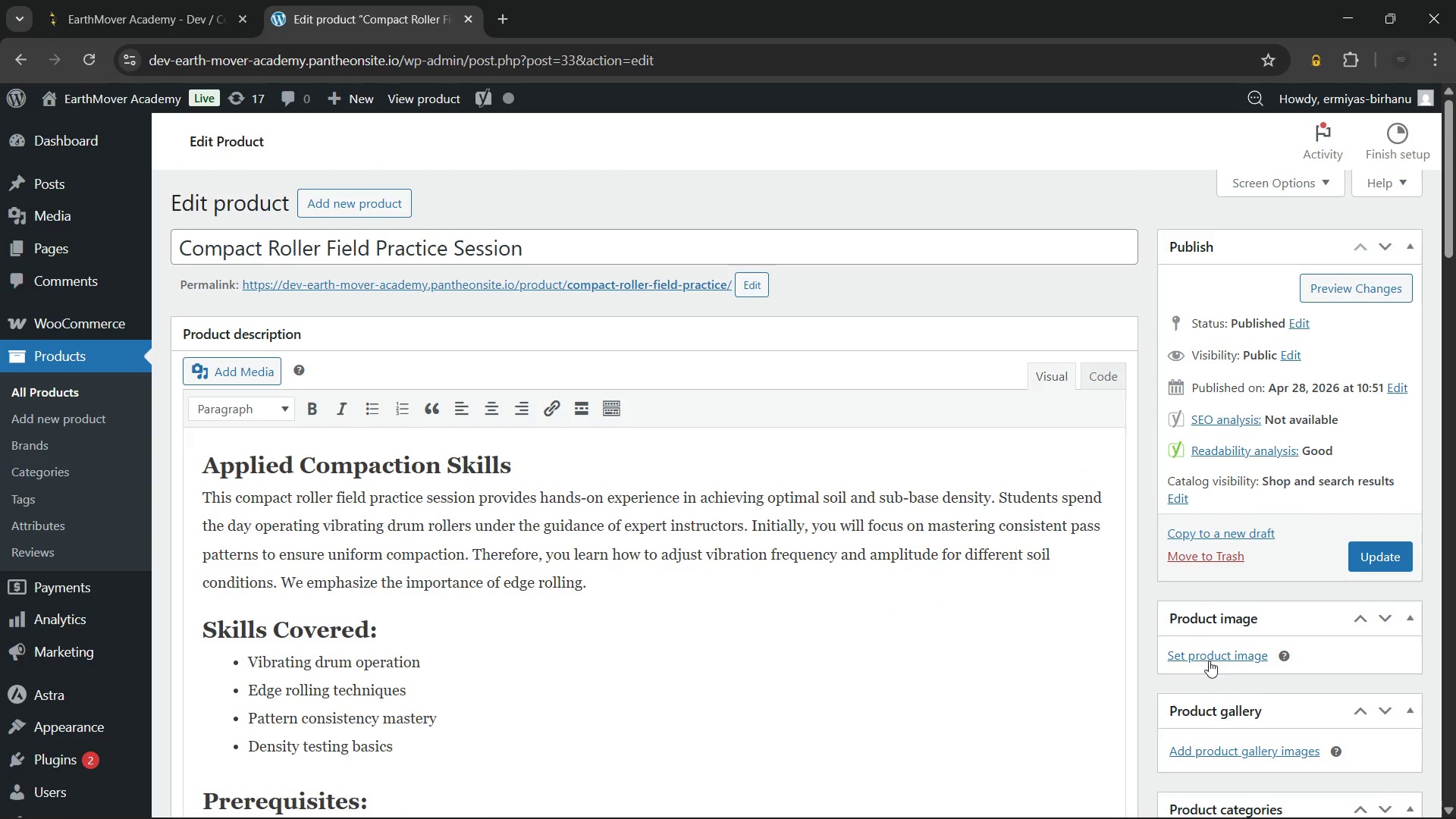 
left_click([1207, 657])
 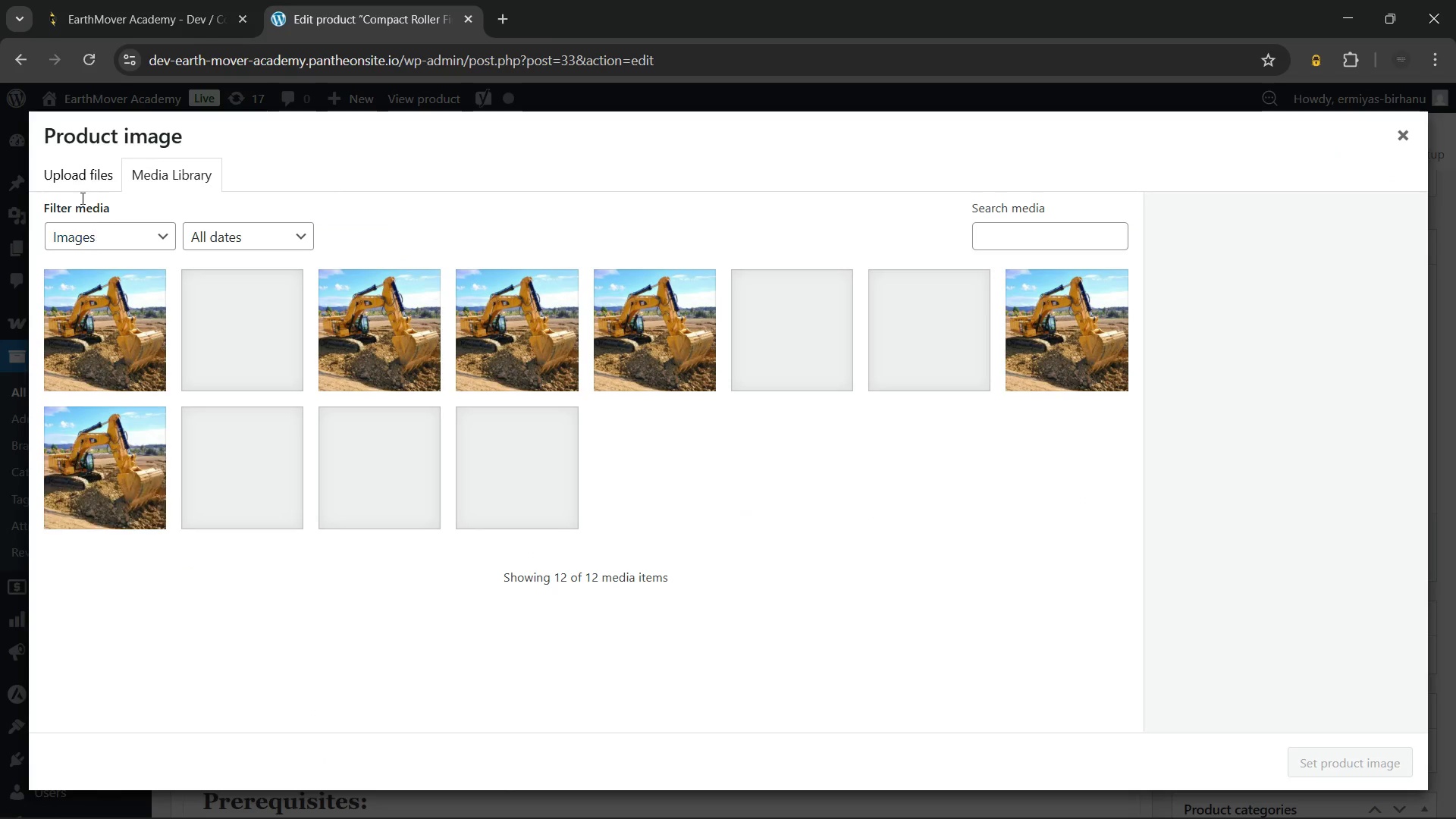 
left_click([72, 183])
 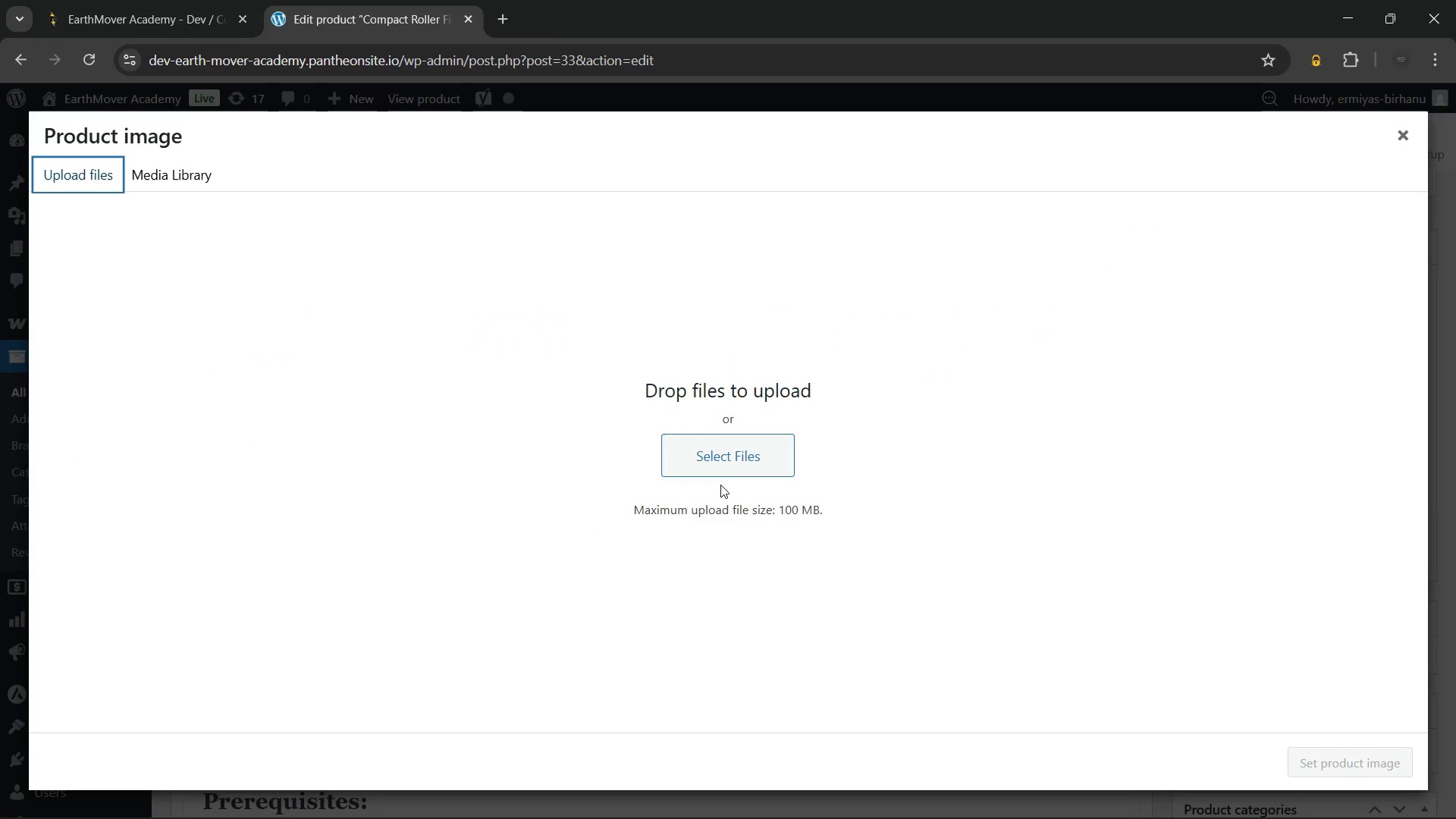 
left_click([716, 456])
 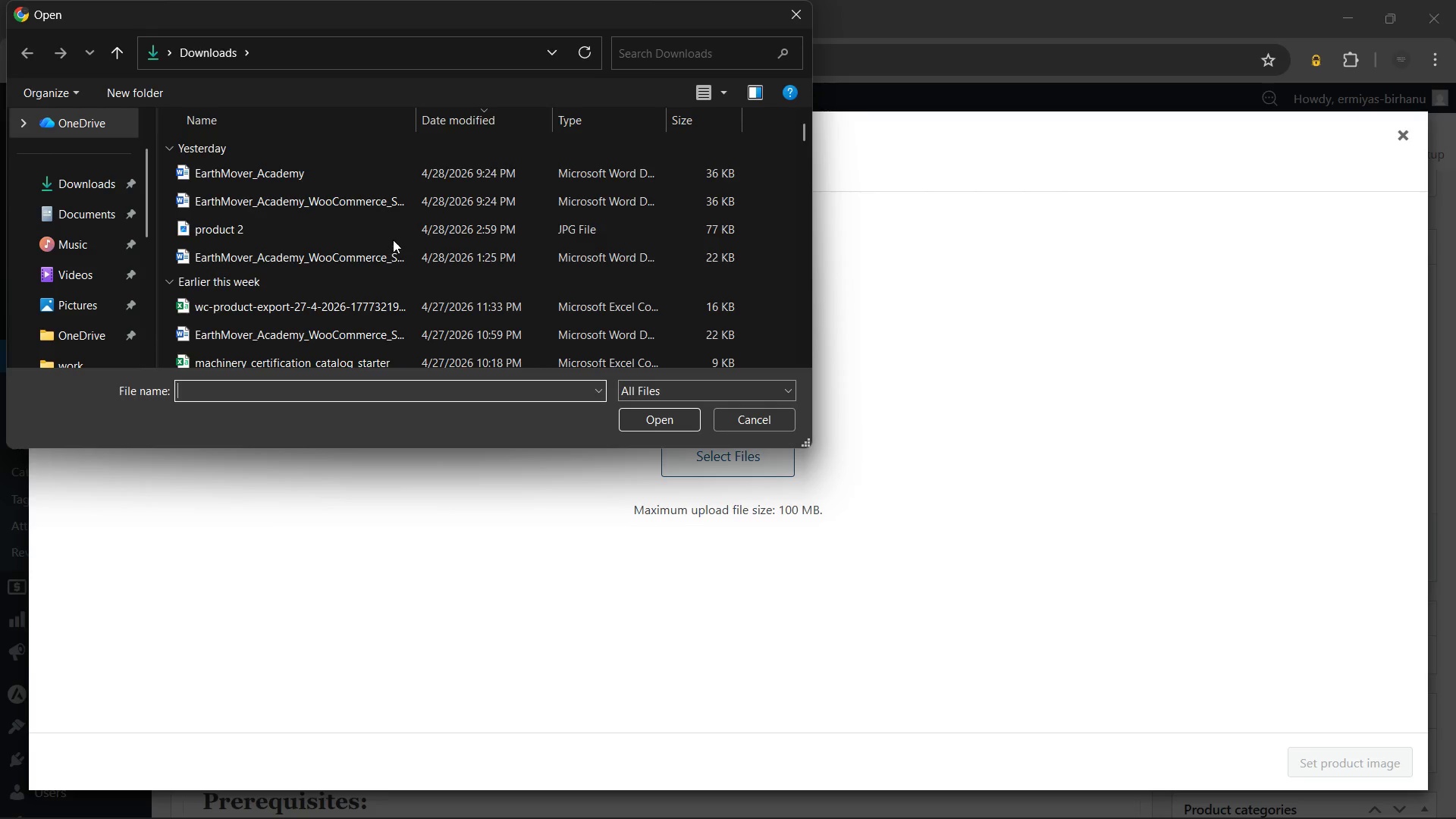 
left_click([391, 231])
 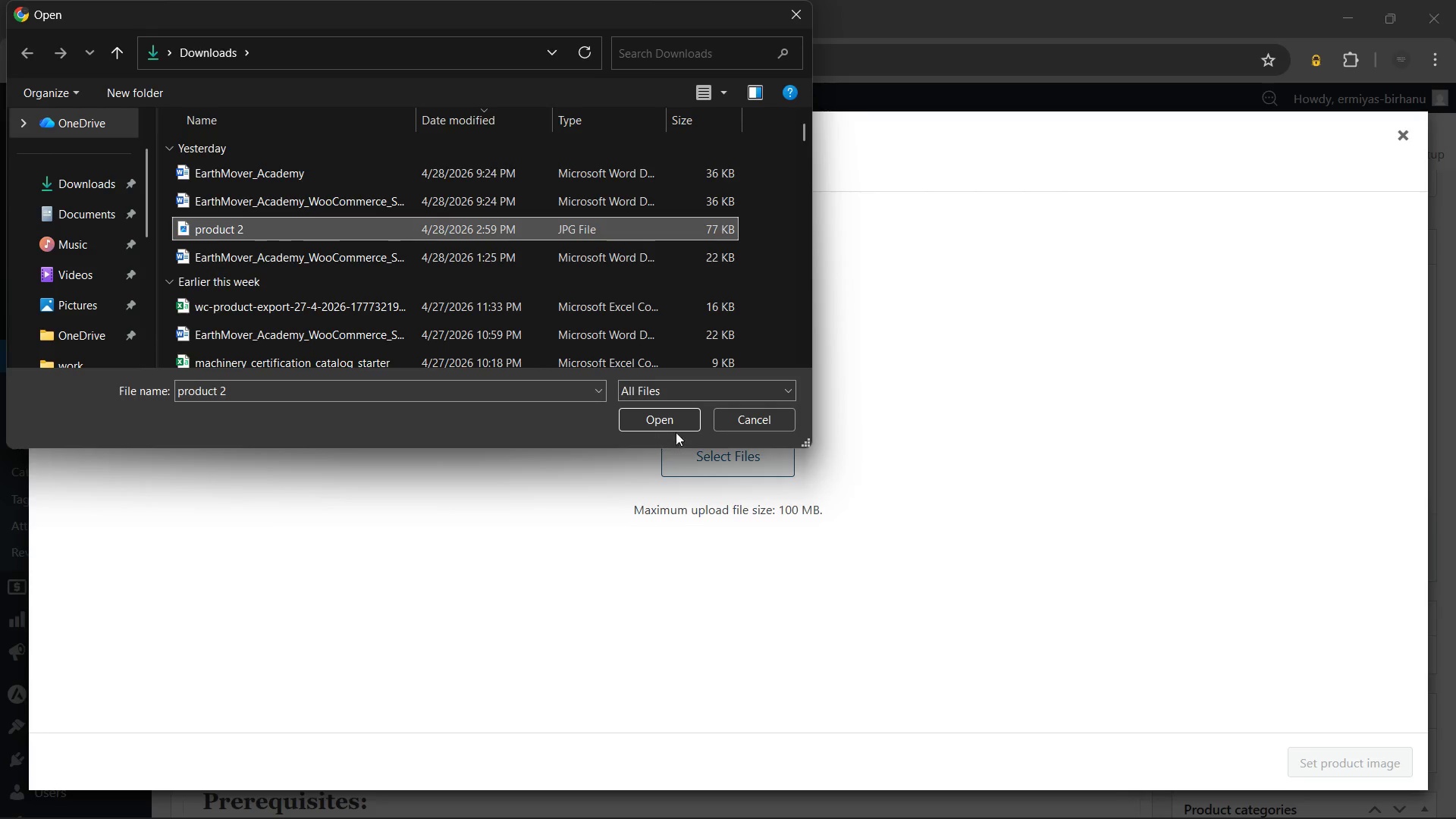 
left_click([673, 426])
 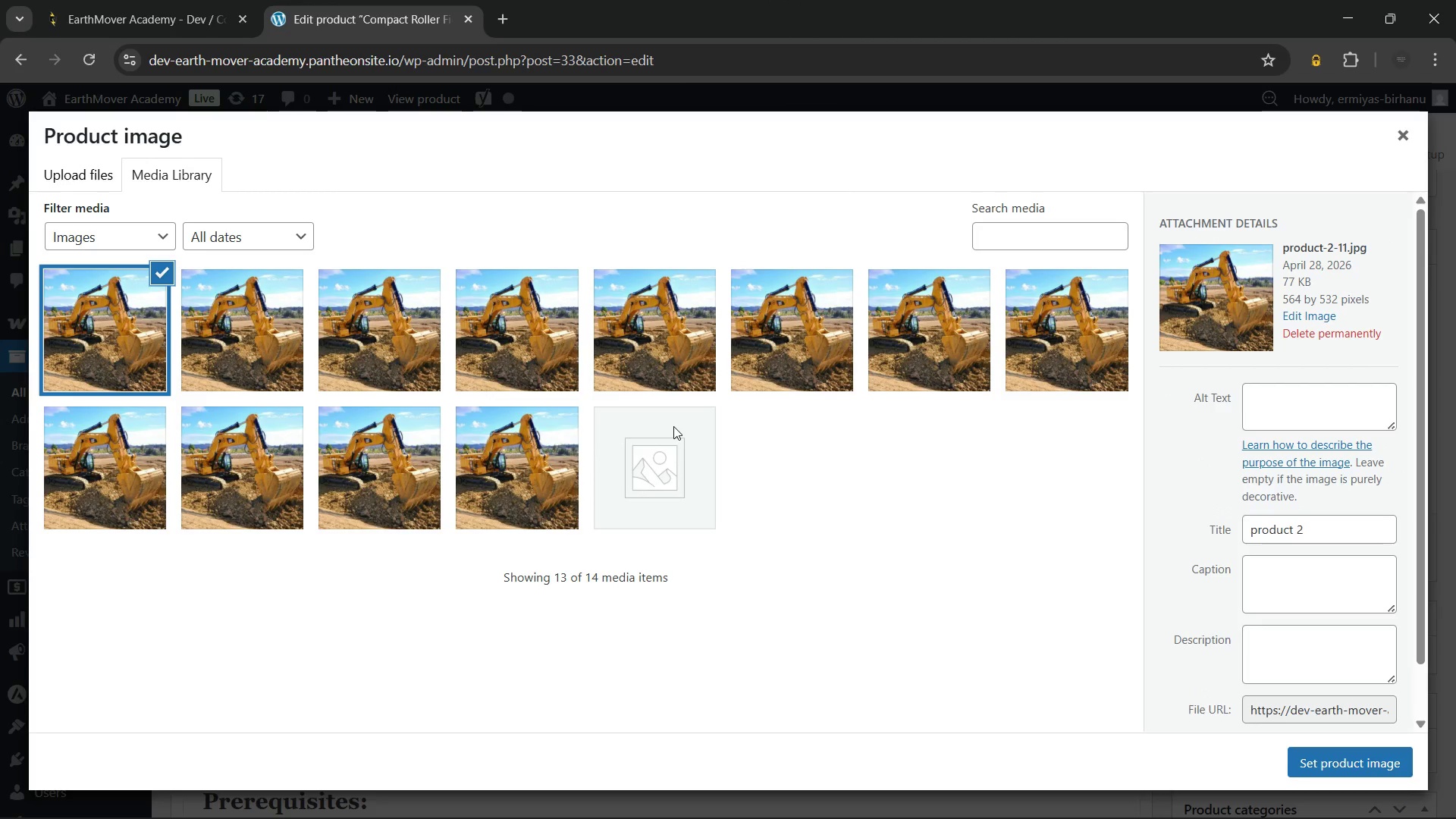 
wait(5.89)
 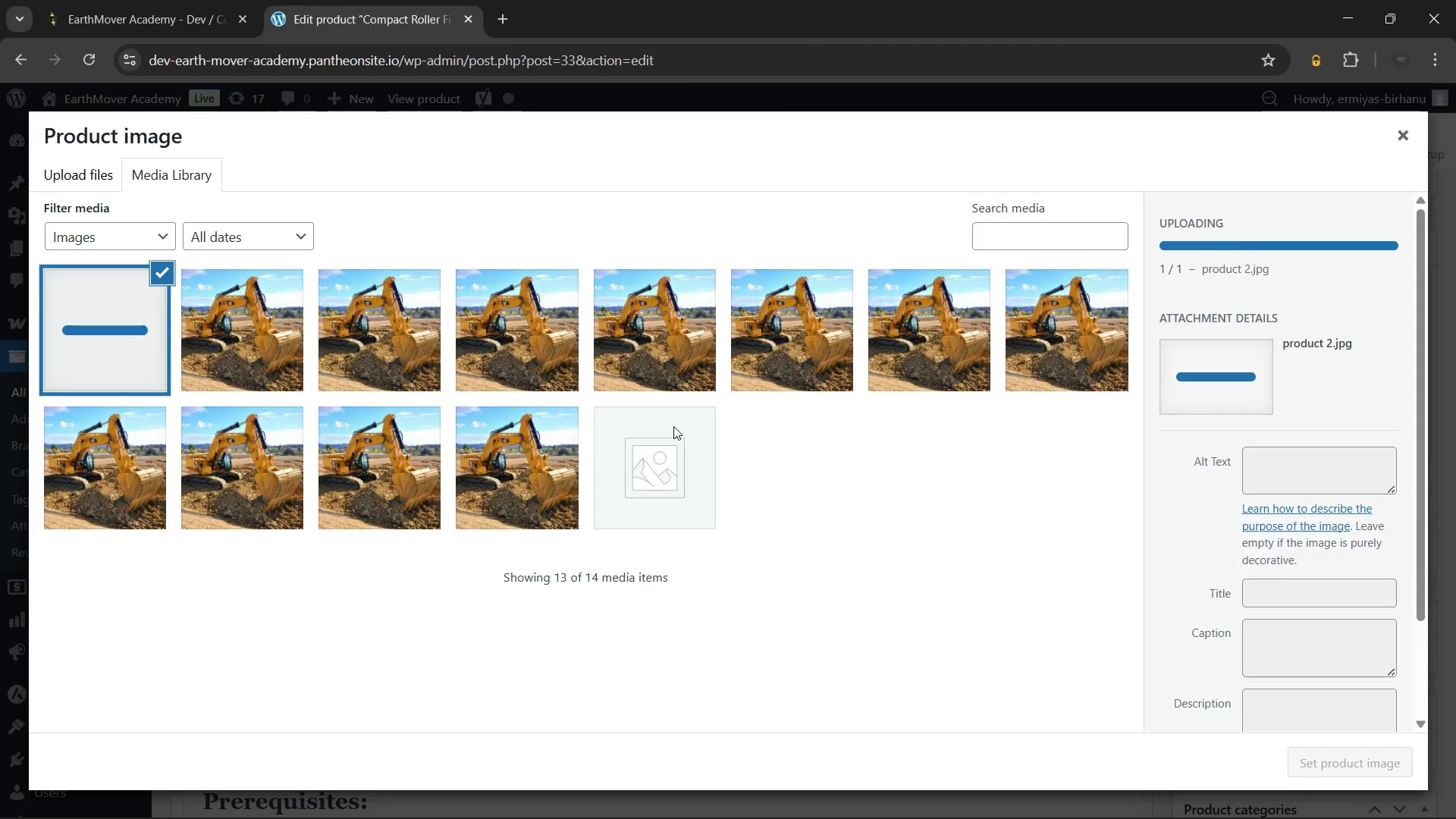 
left_click([1301, 408])
 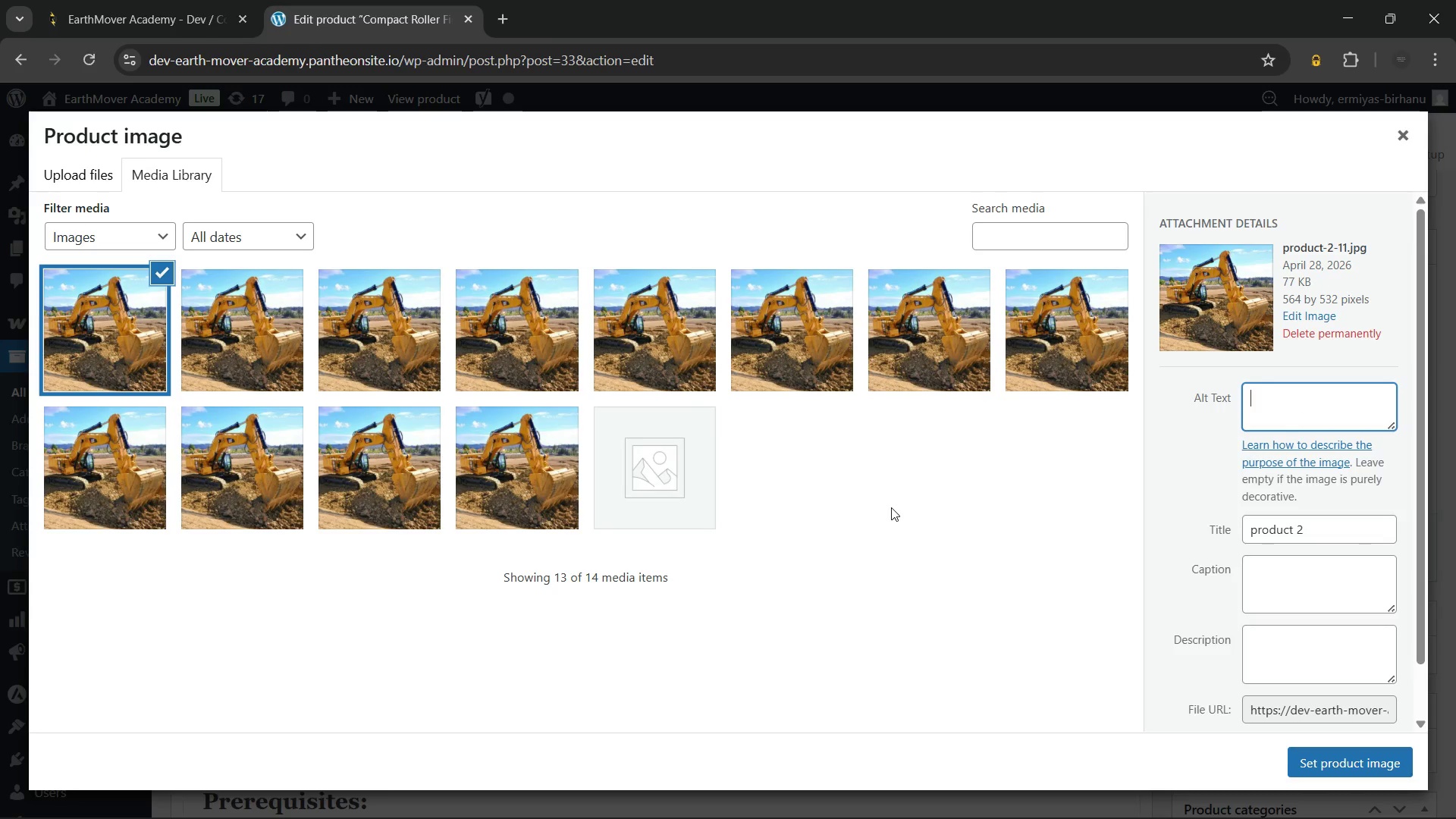 
wait(8.03)
 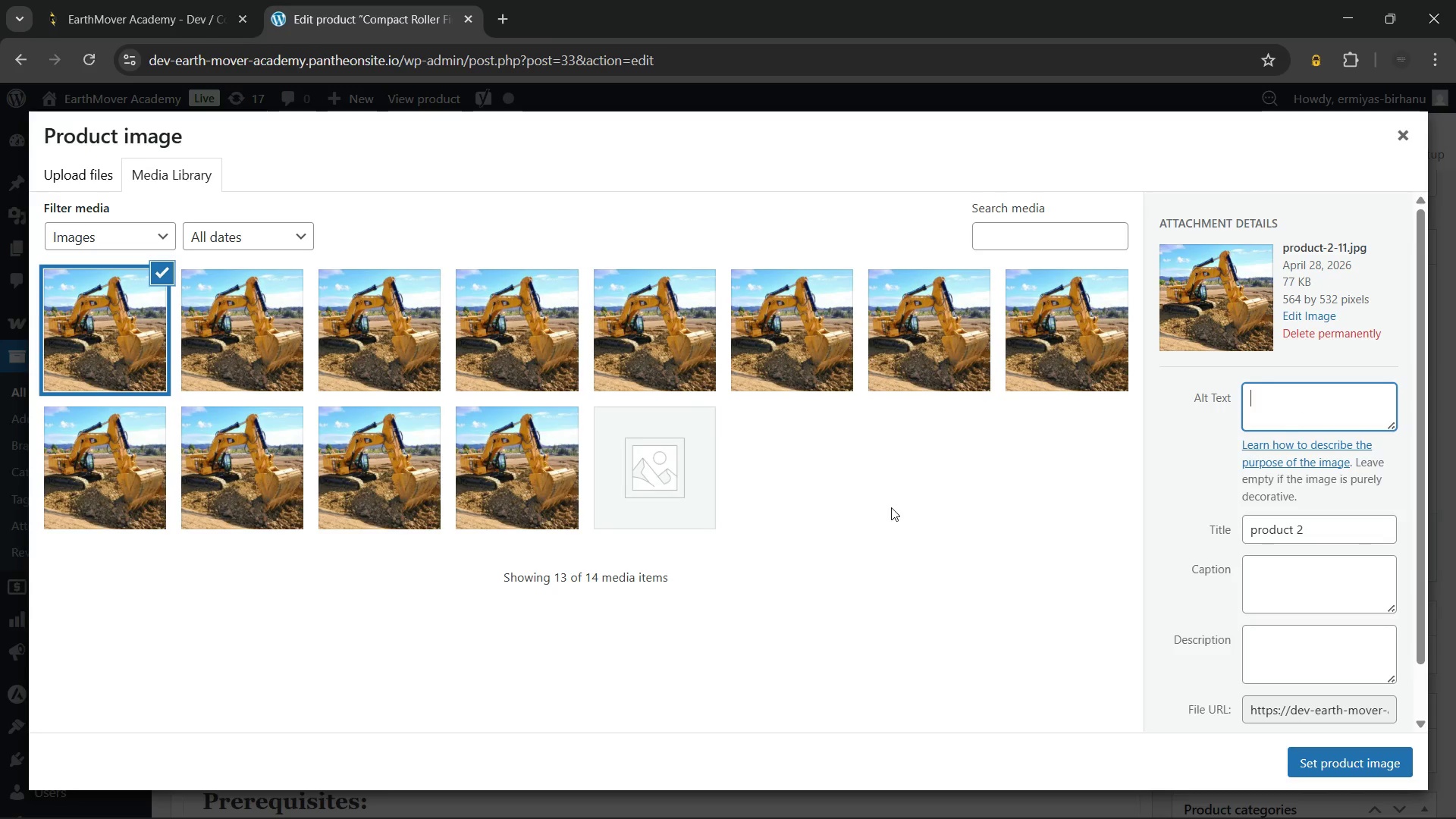 
type(A compact roller finishing a layer of back rock during a professional compact o)
key(Backspace)
type(roller field practice session)
 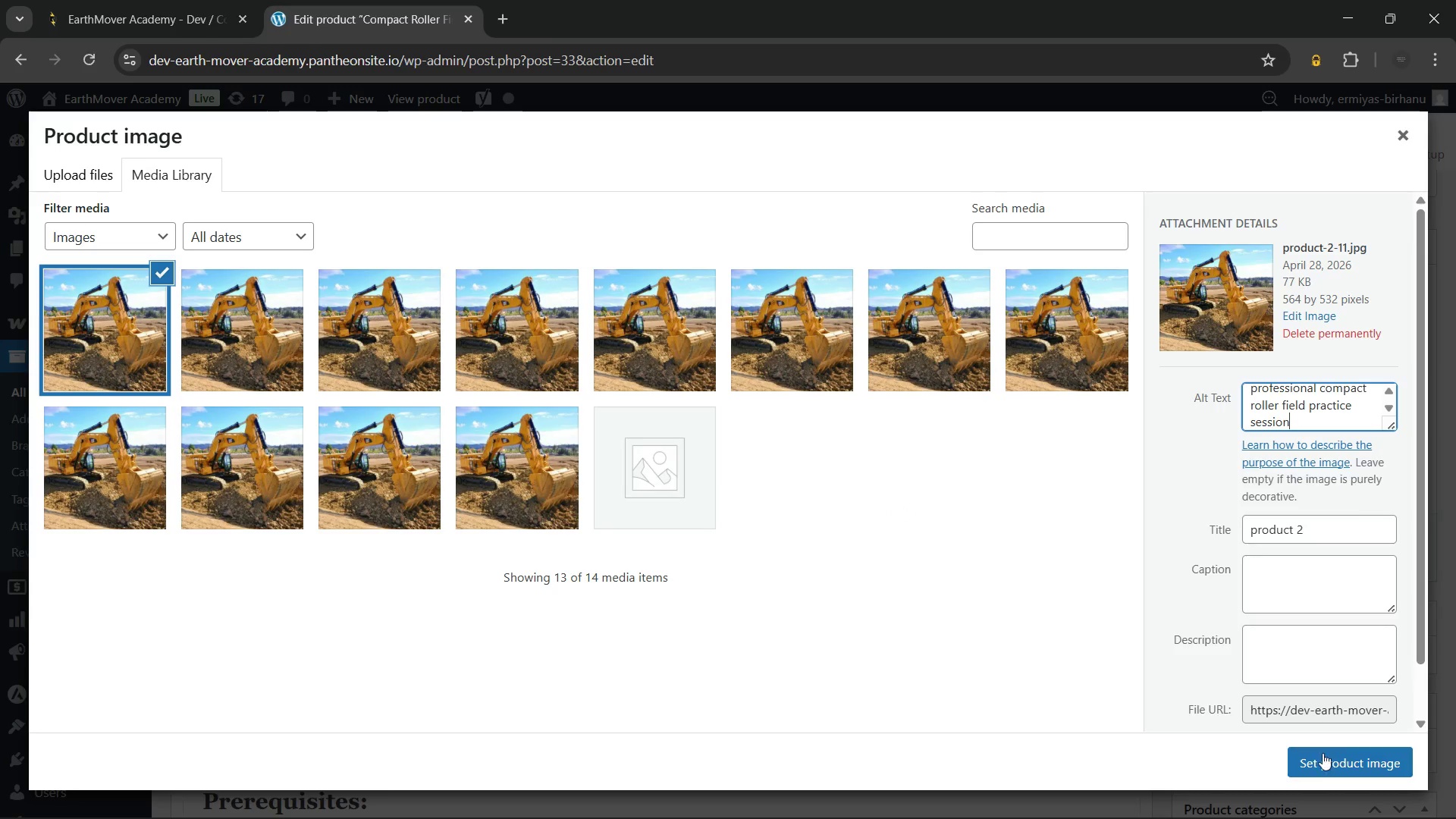 
left_click([1316, 763])
 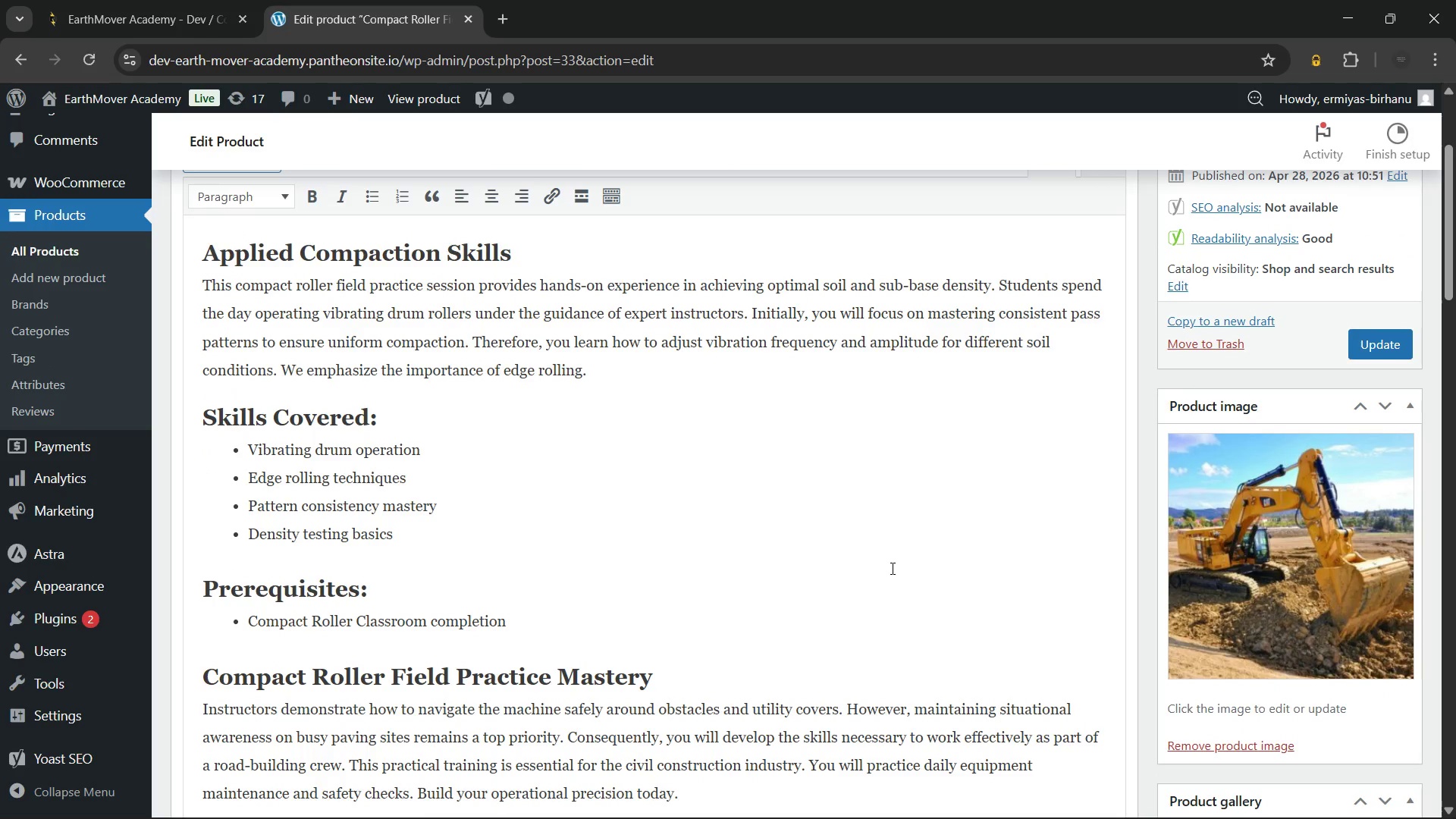 
wait(9.31)
 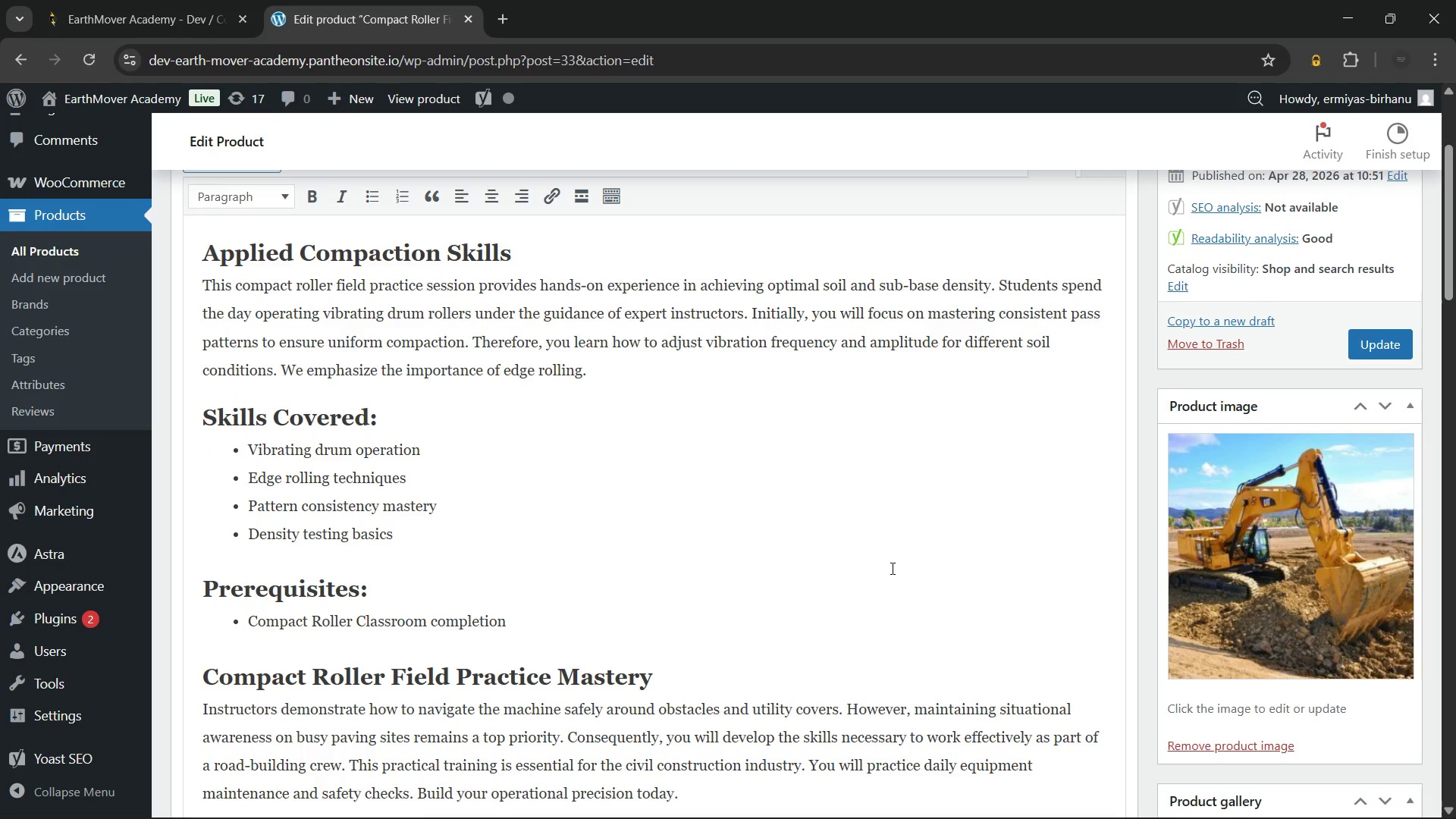 
left_click([1189, 422])
 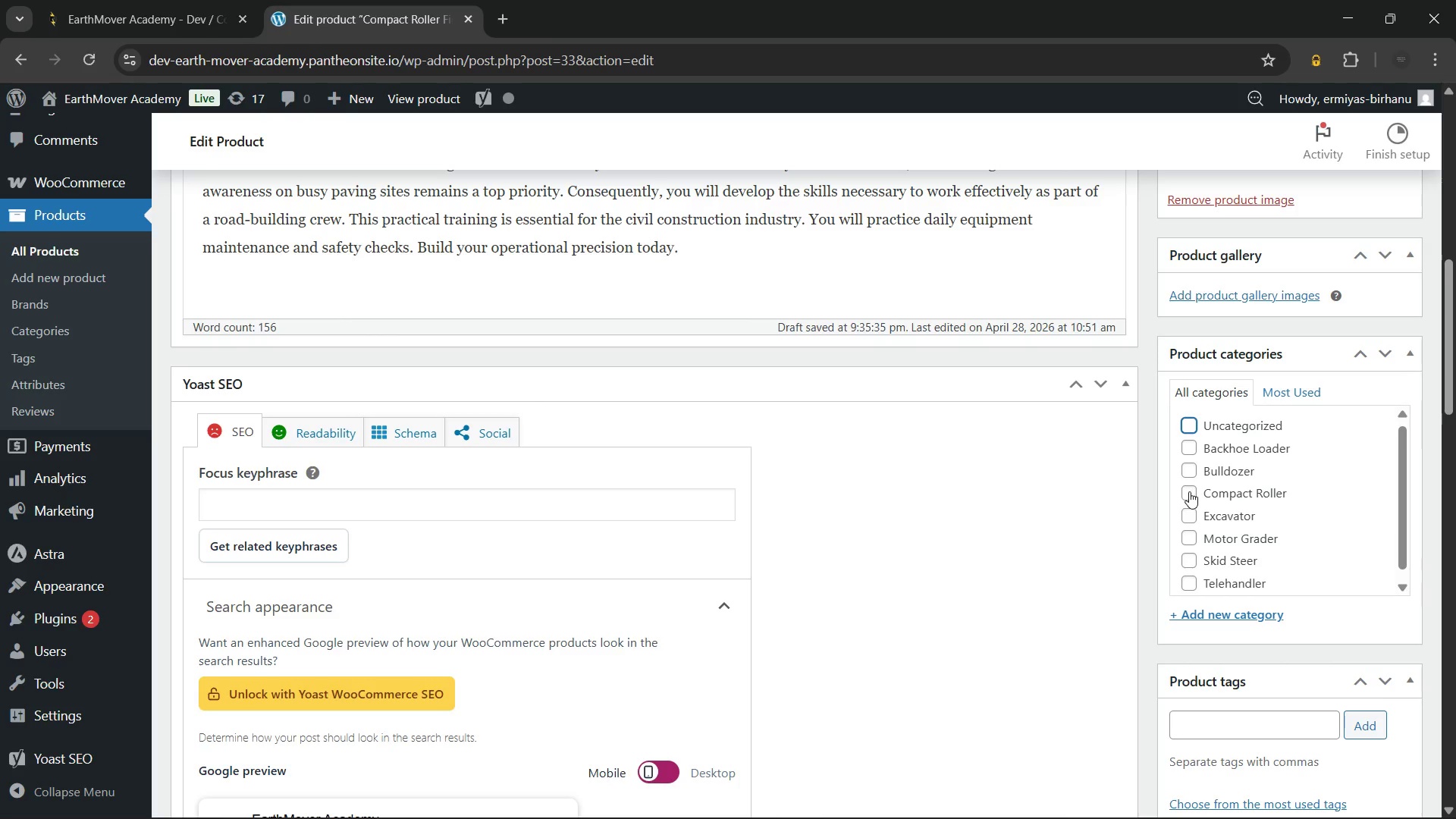 
left_click([1189, 491])
 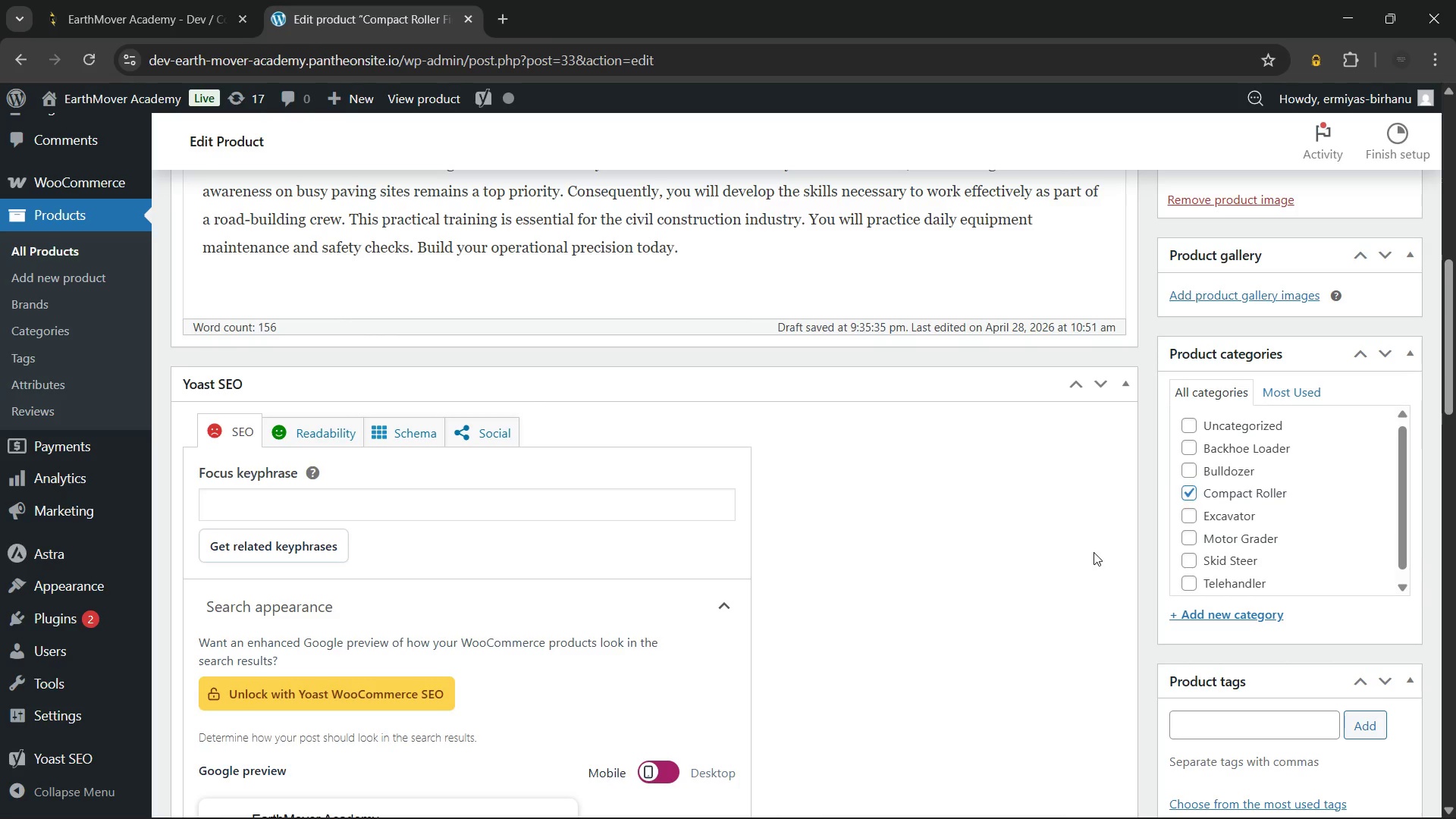 
left_click([1094, 552])
 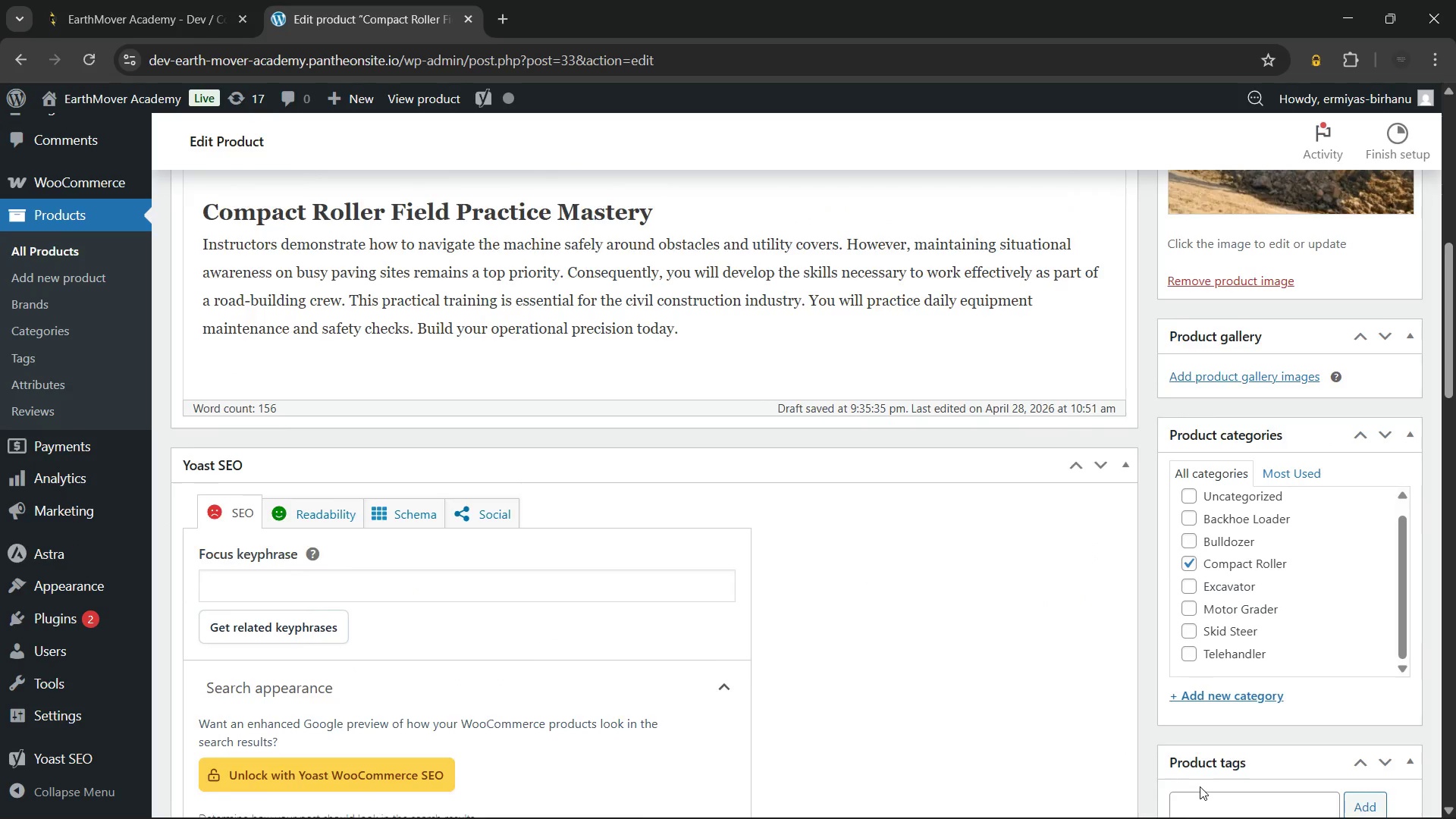 
left_click([1234, 621])
 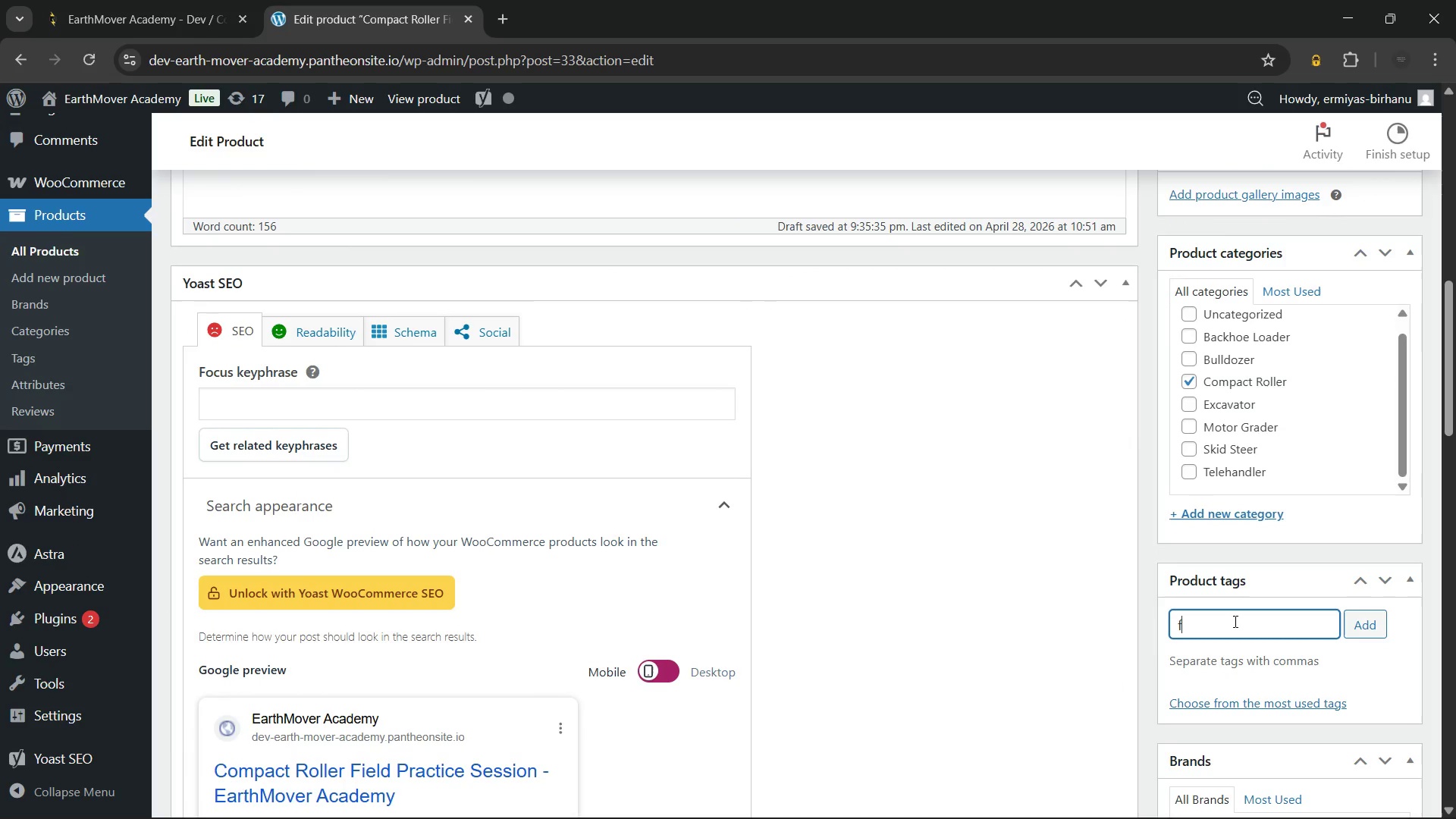 
type(fie)
 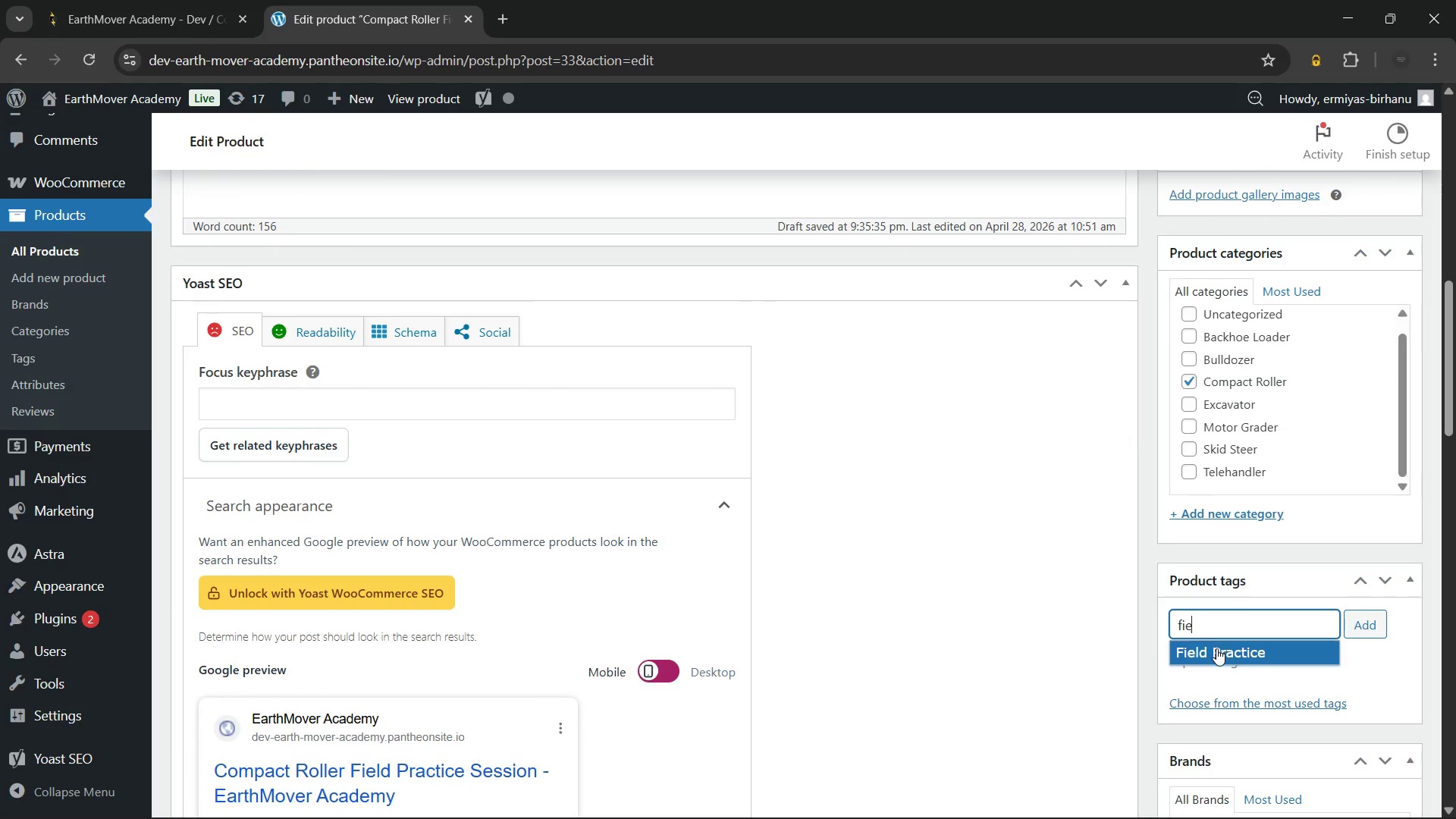 
left_click([1215, 651])
 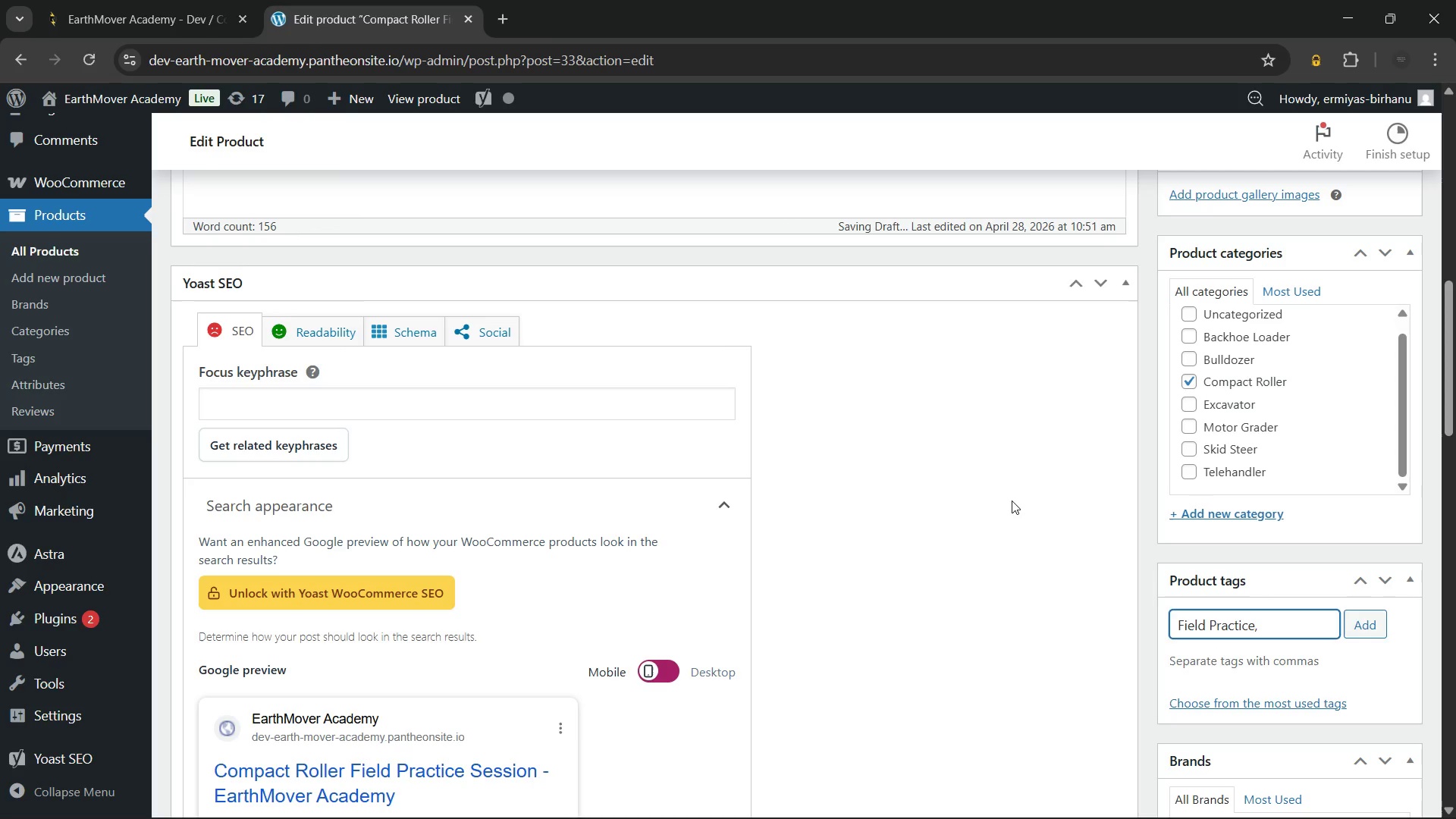 
left_click([1012, 500])
 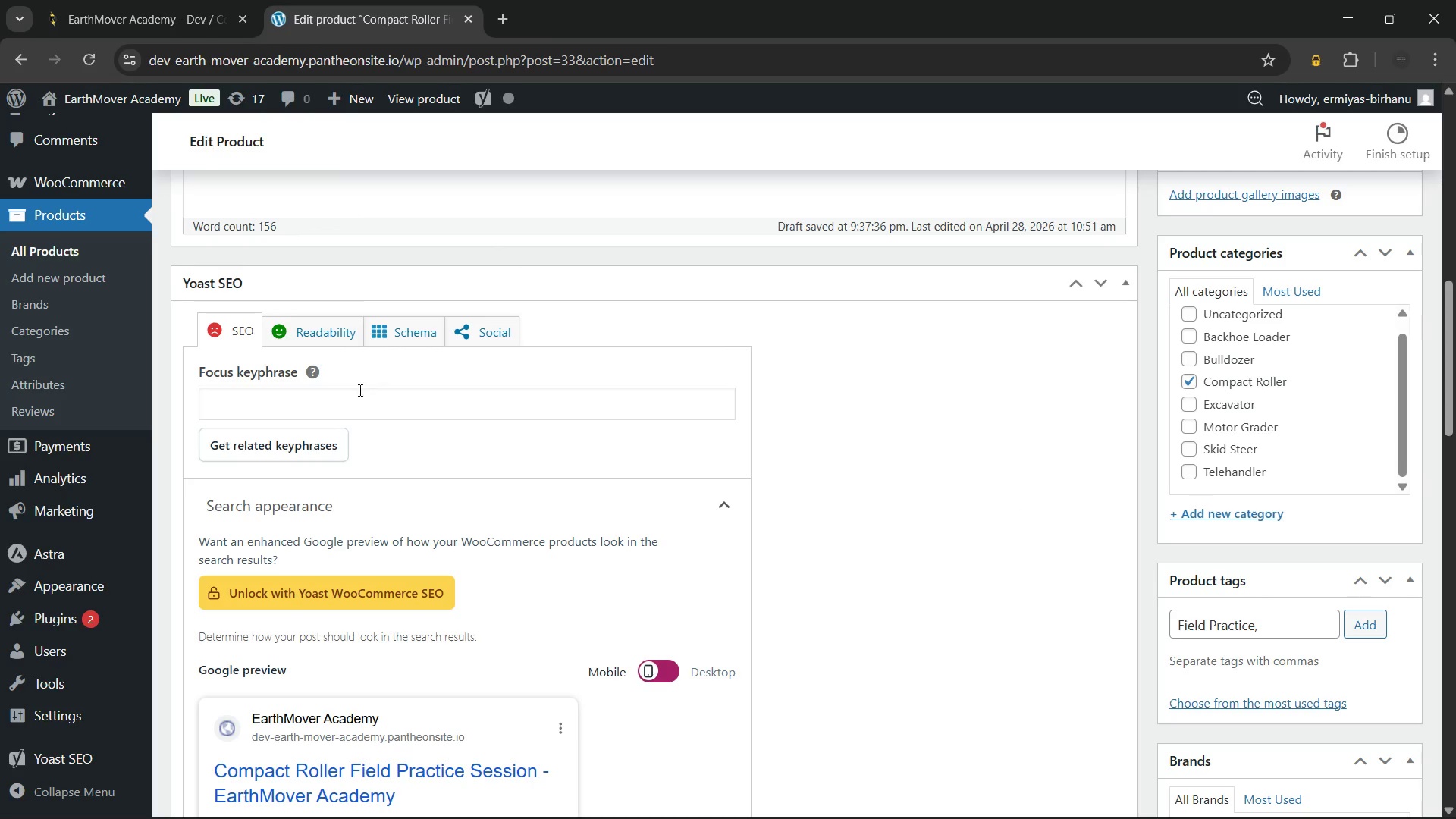 
left_click([350, 406])
 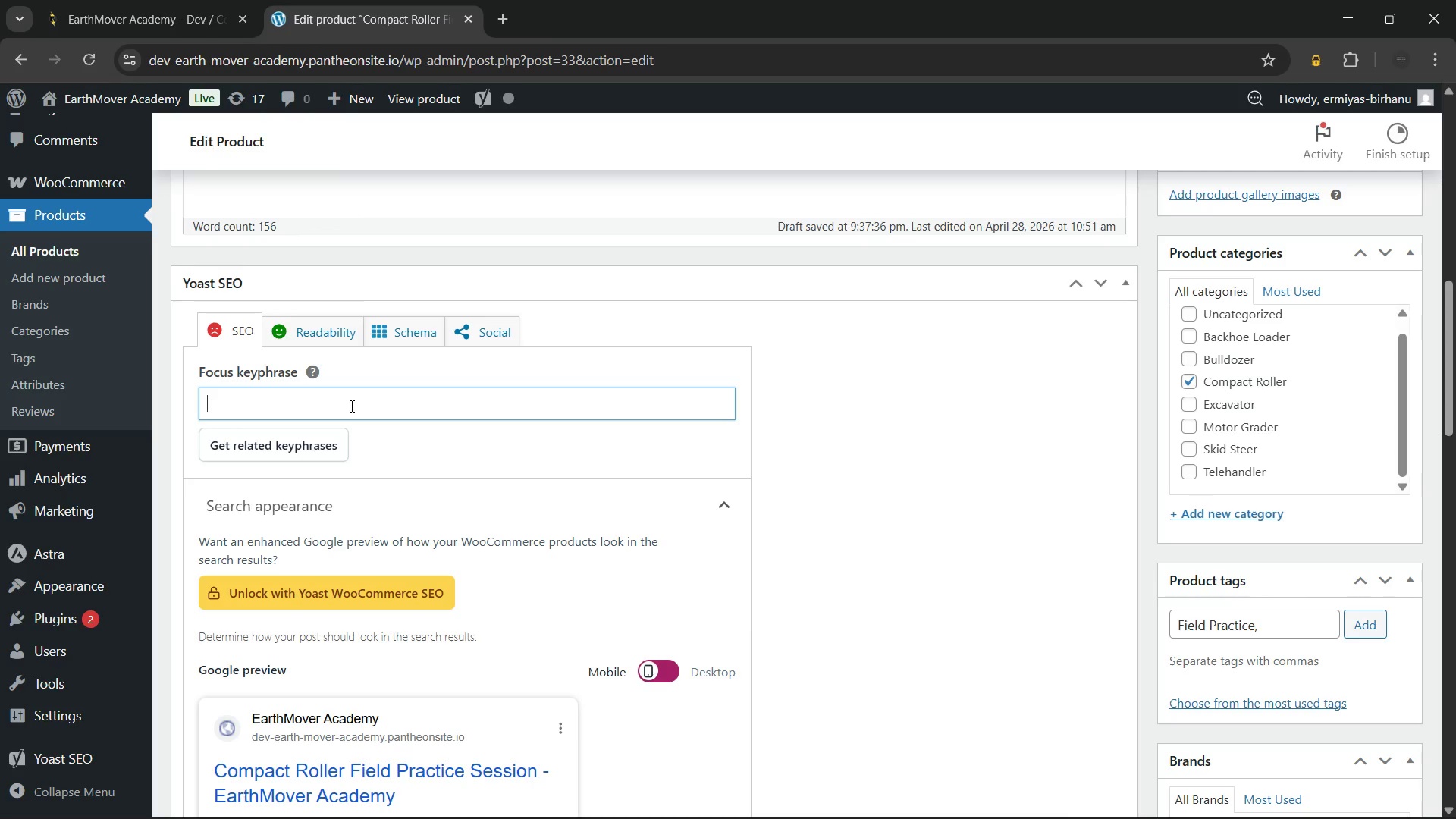 
wait(78.53)
 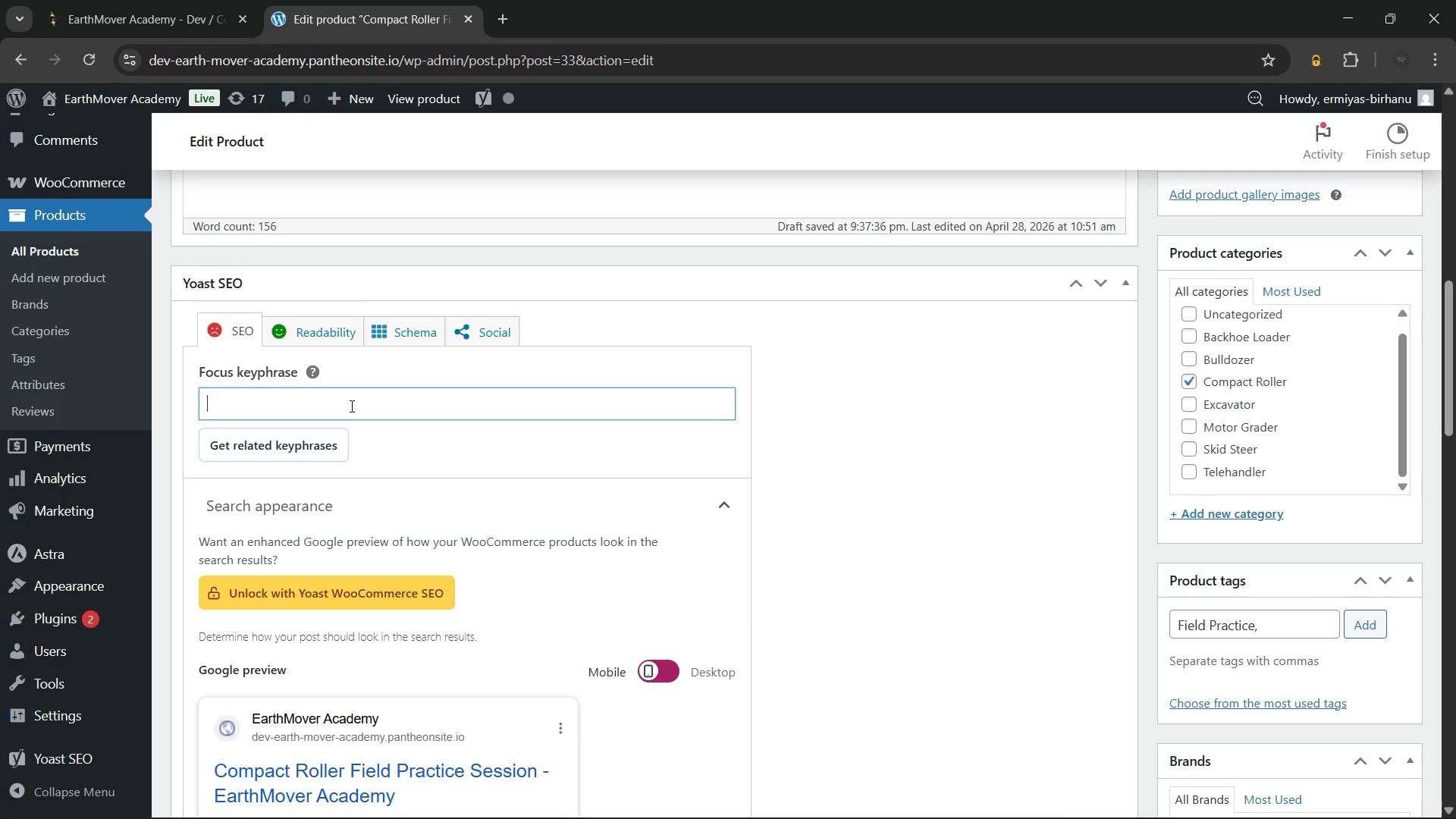 
type(Compact roller field practice)
 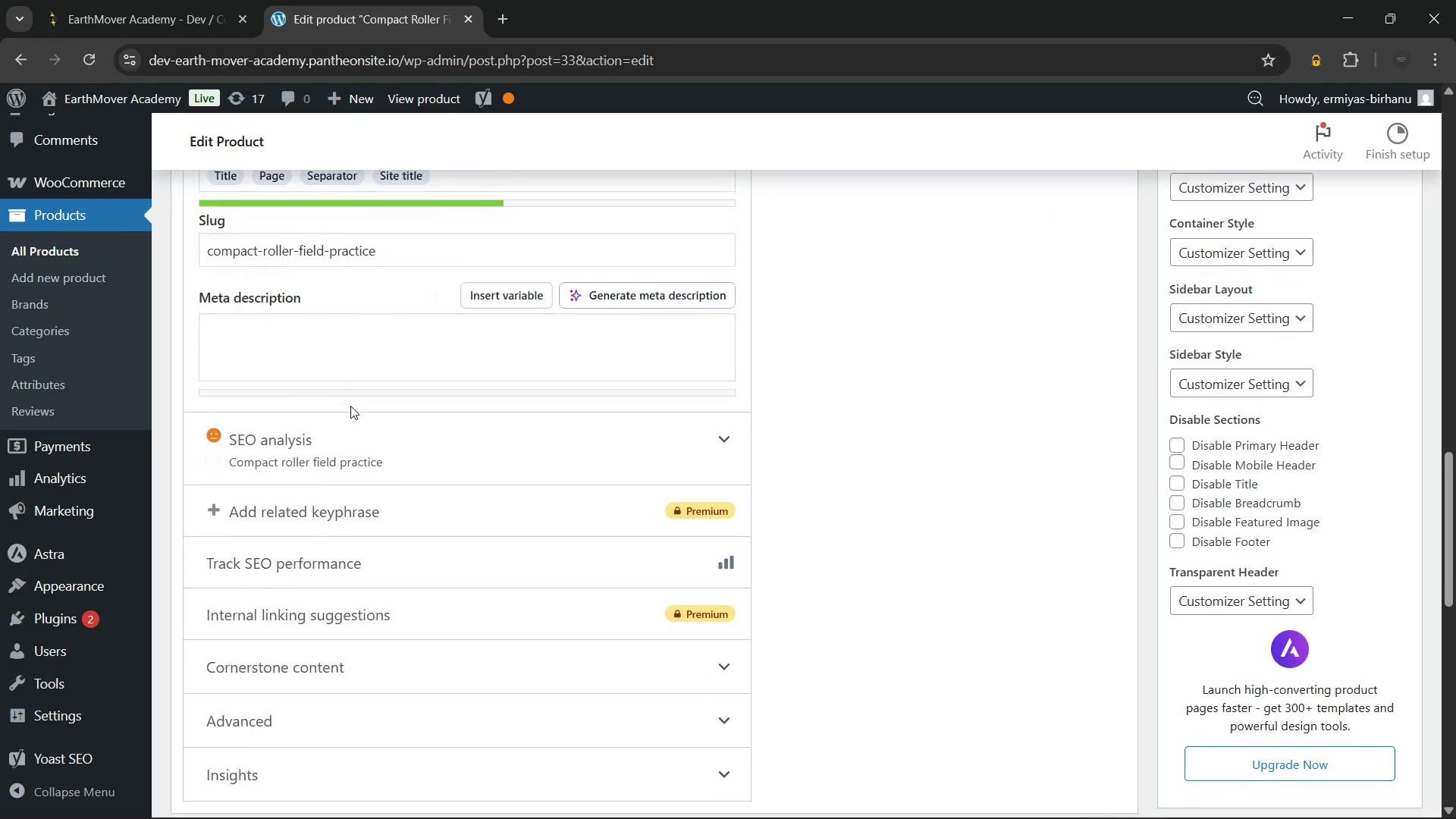 
left_click([320, 350])
 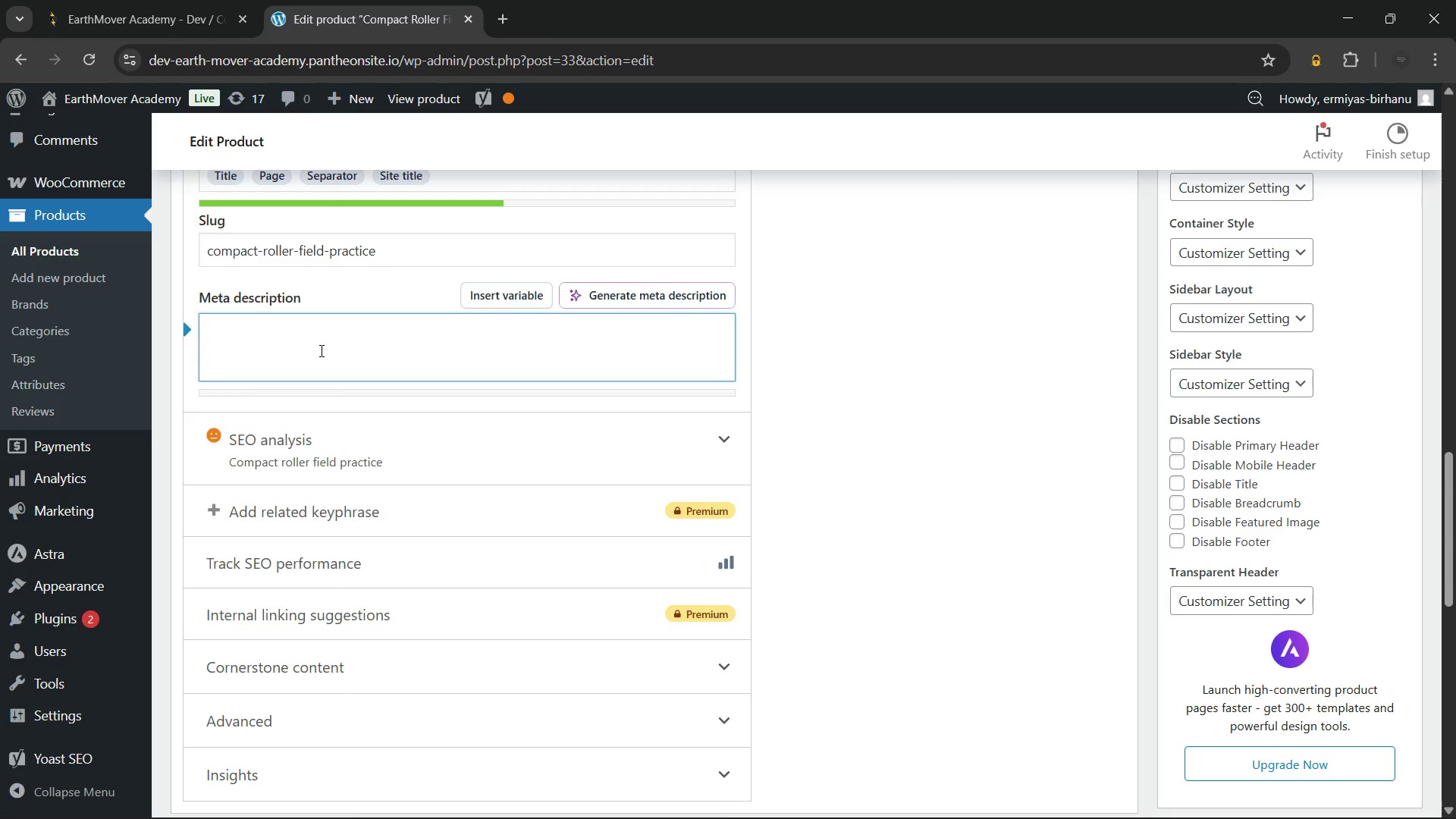 
wait(5.66)
 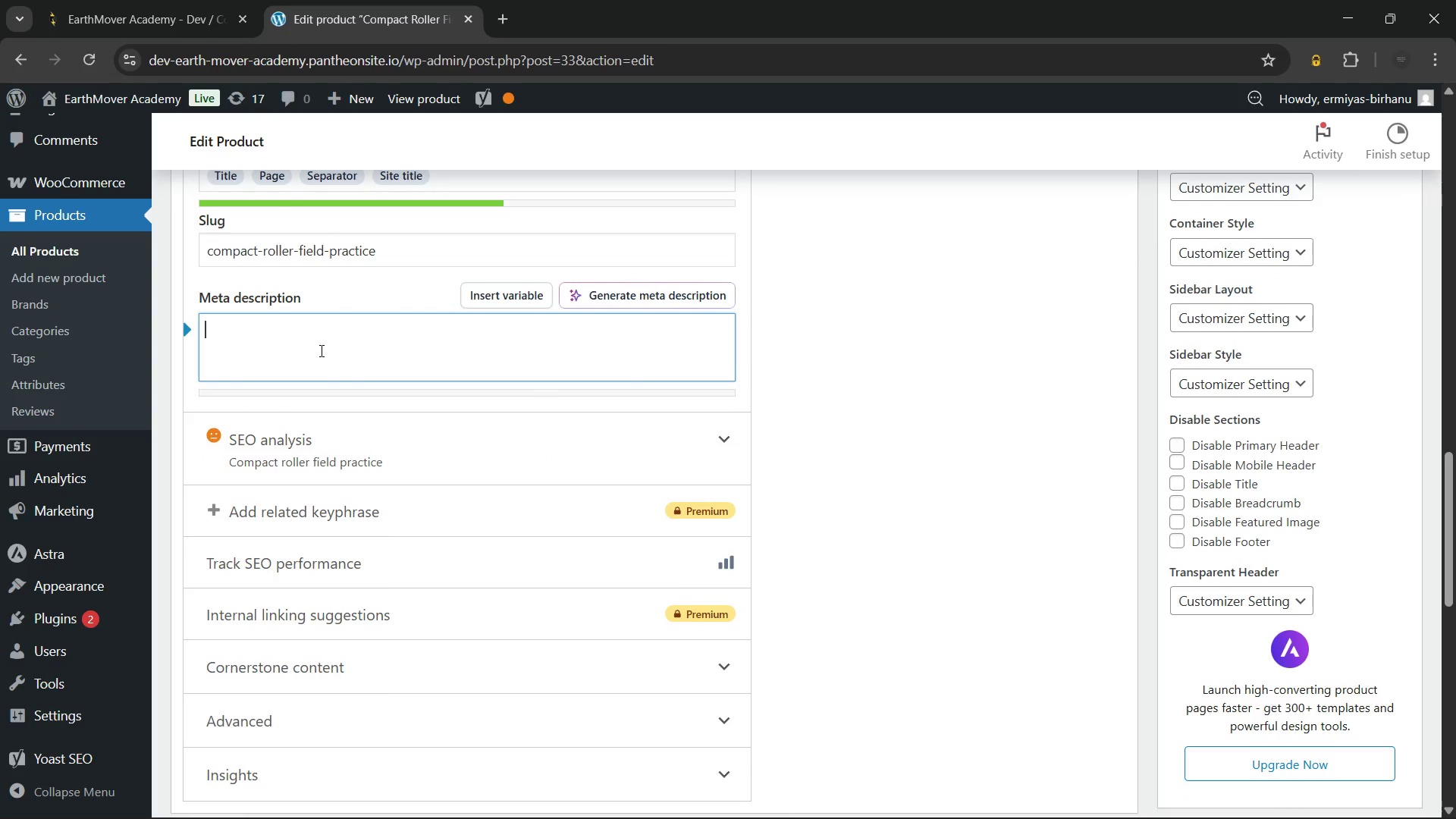 
type(Join our compact roller field practice for hands-on compaction training. Learn to achieve perfect soil density with expert guidance and vibrating drum rollers.)
 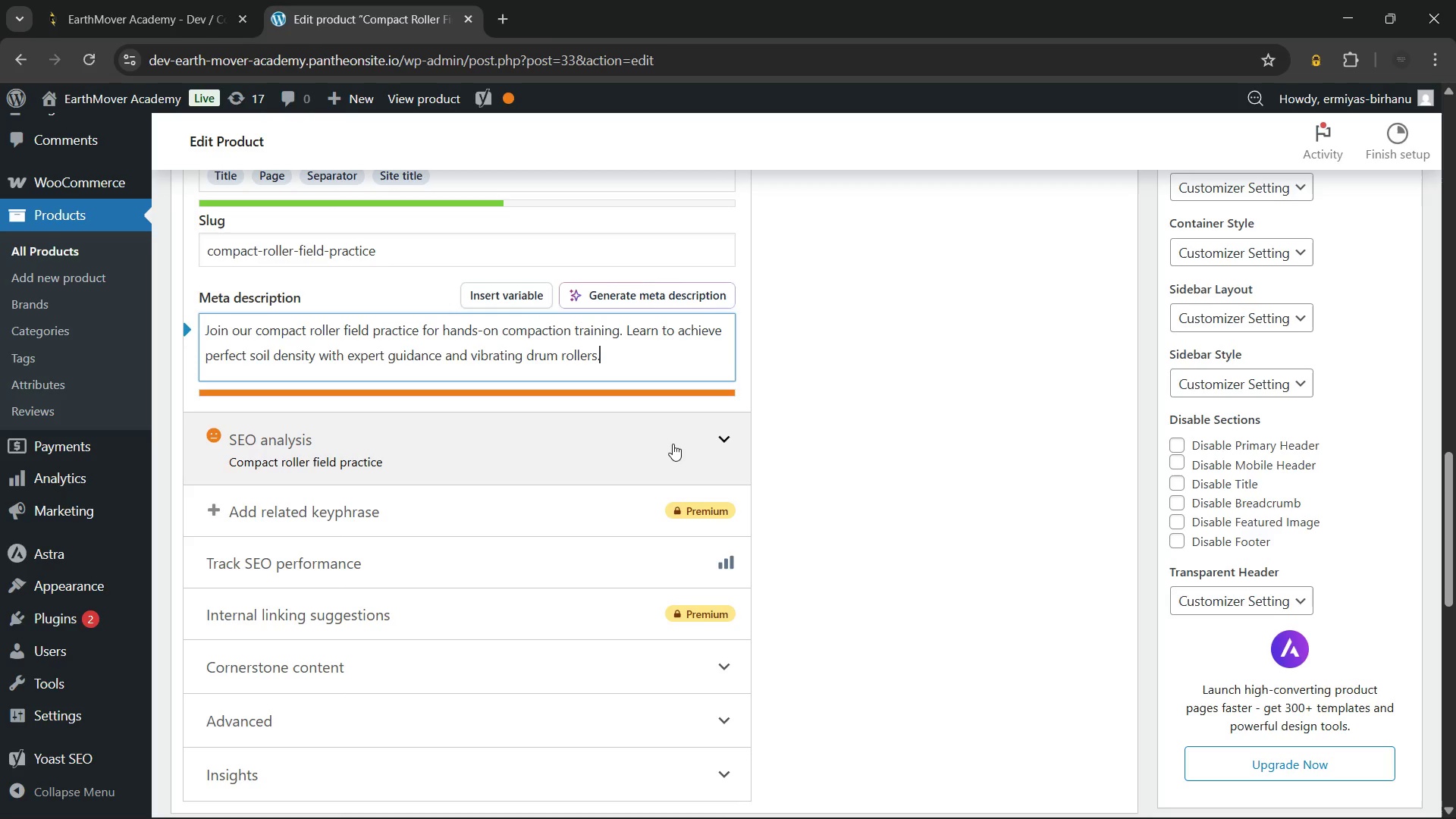 
left_click([819, 410])
 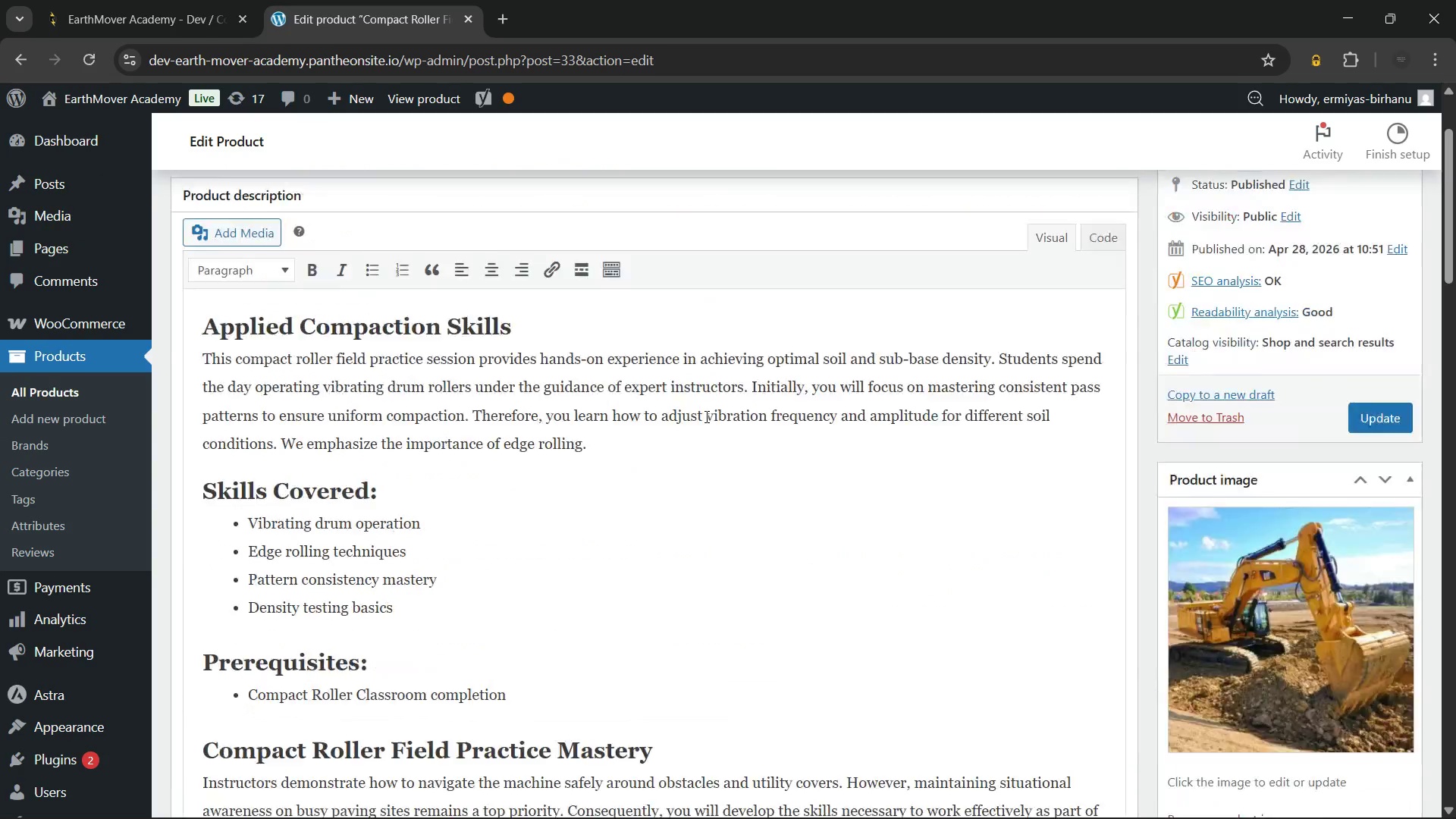 
wait(5.36)
 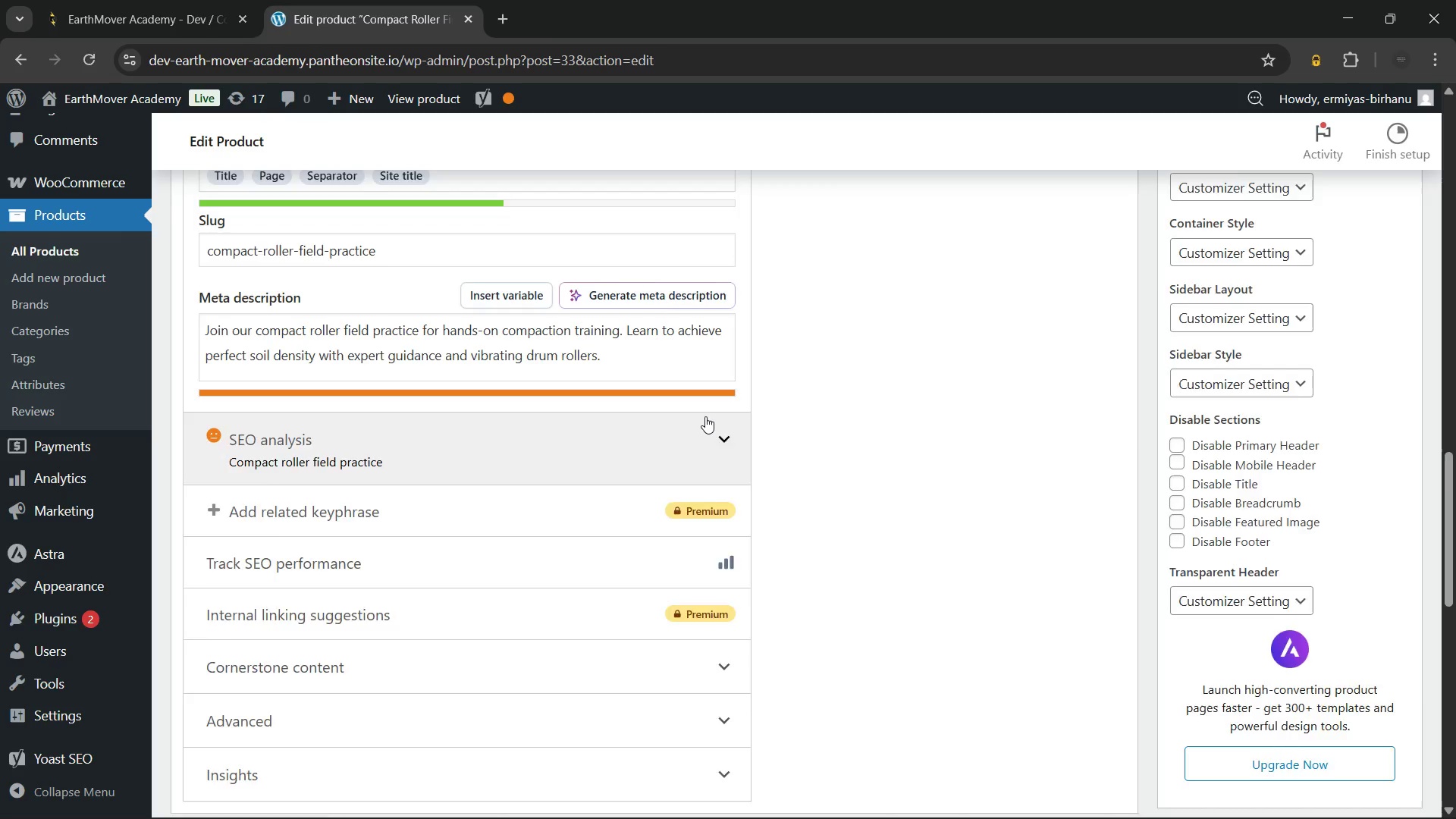 
left_click([567, 469])
 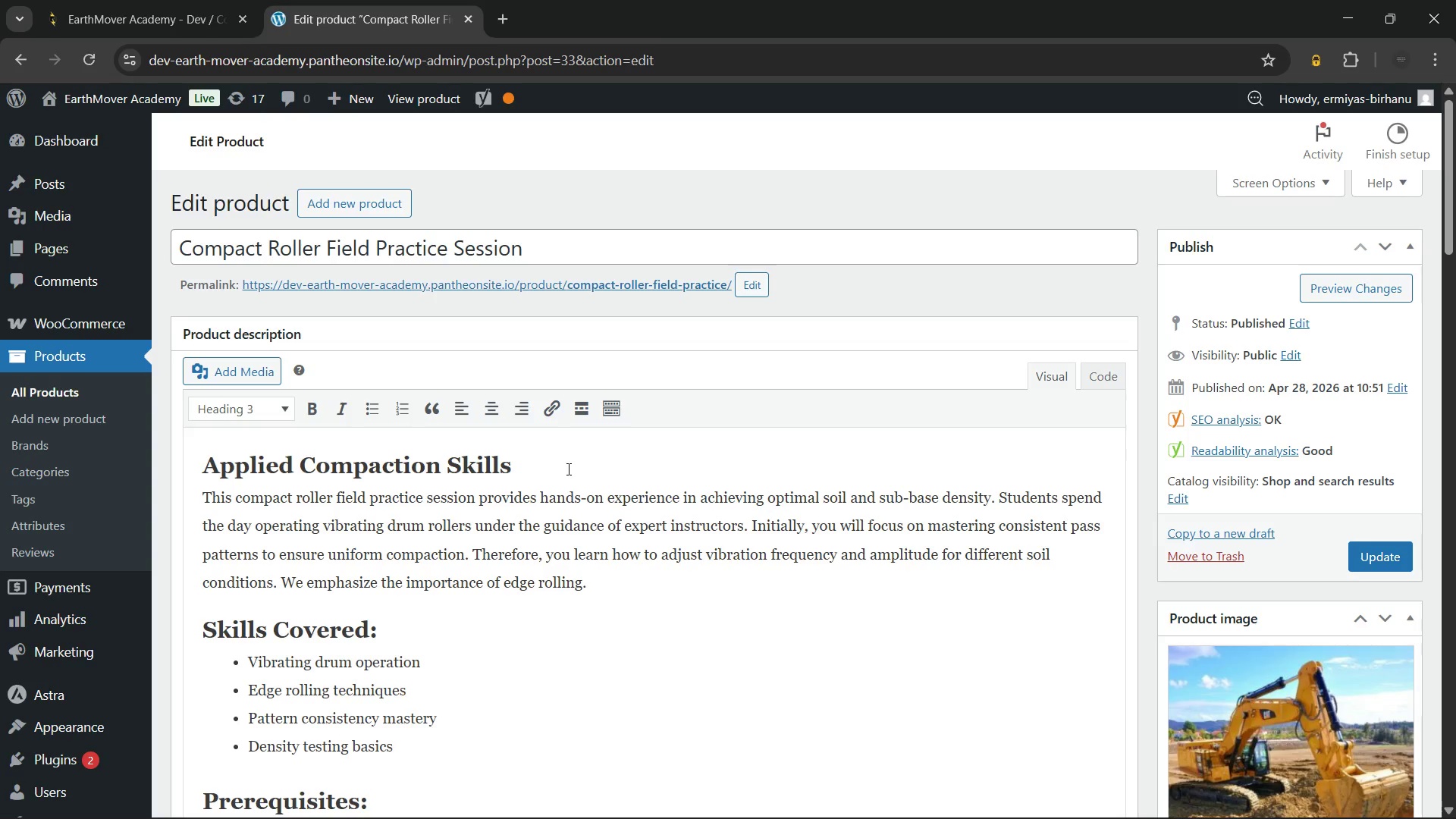 
type( - Compact roller field)
 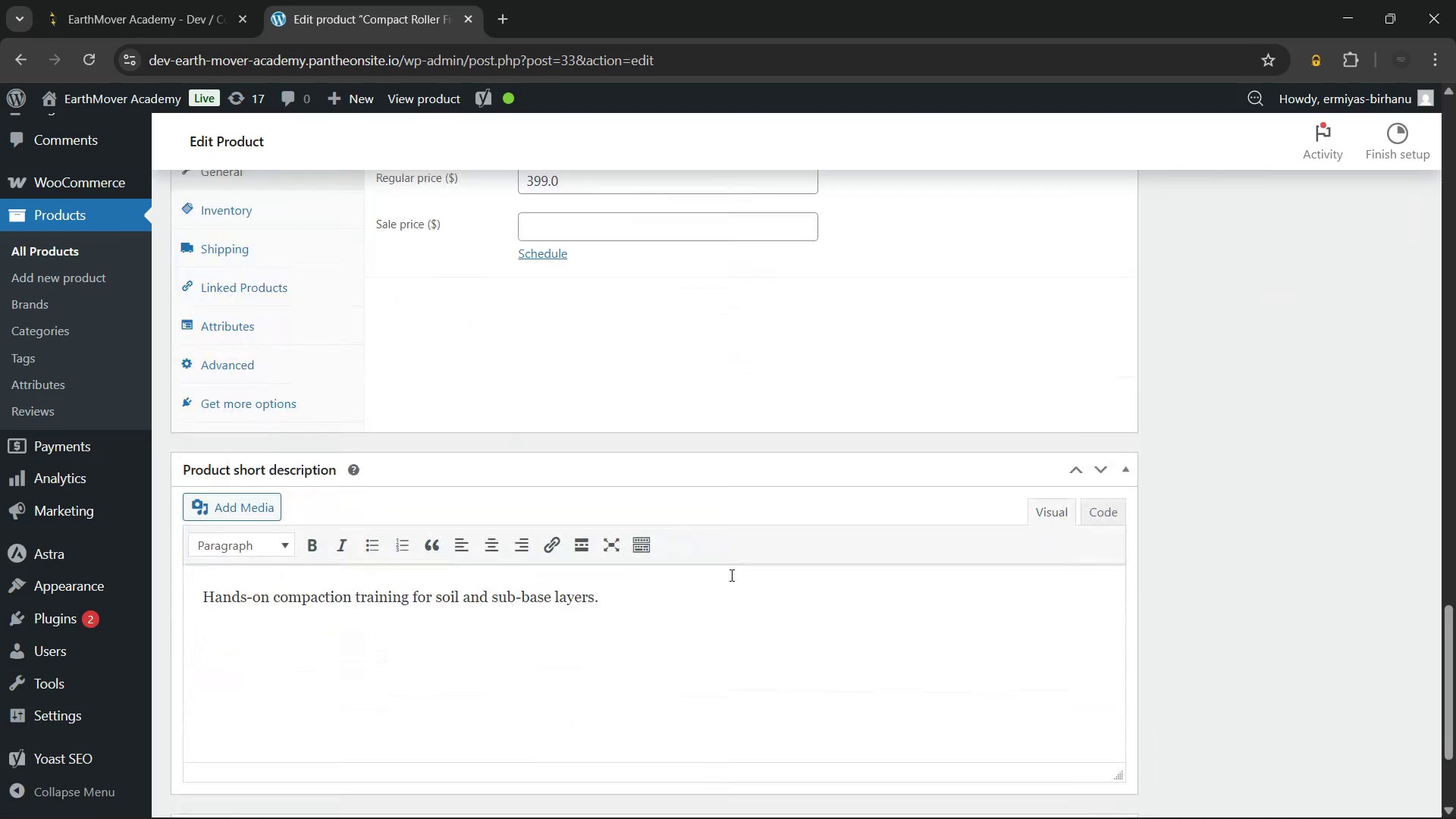 
wait(6.08)
 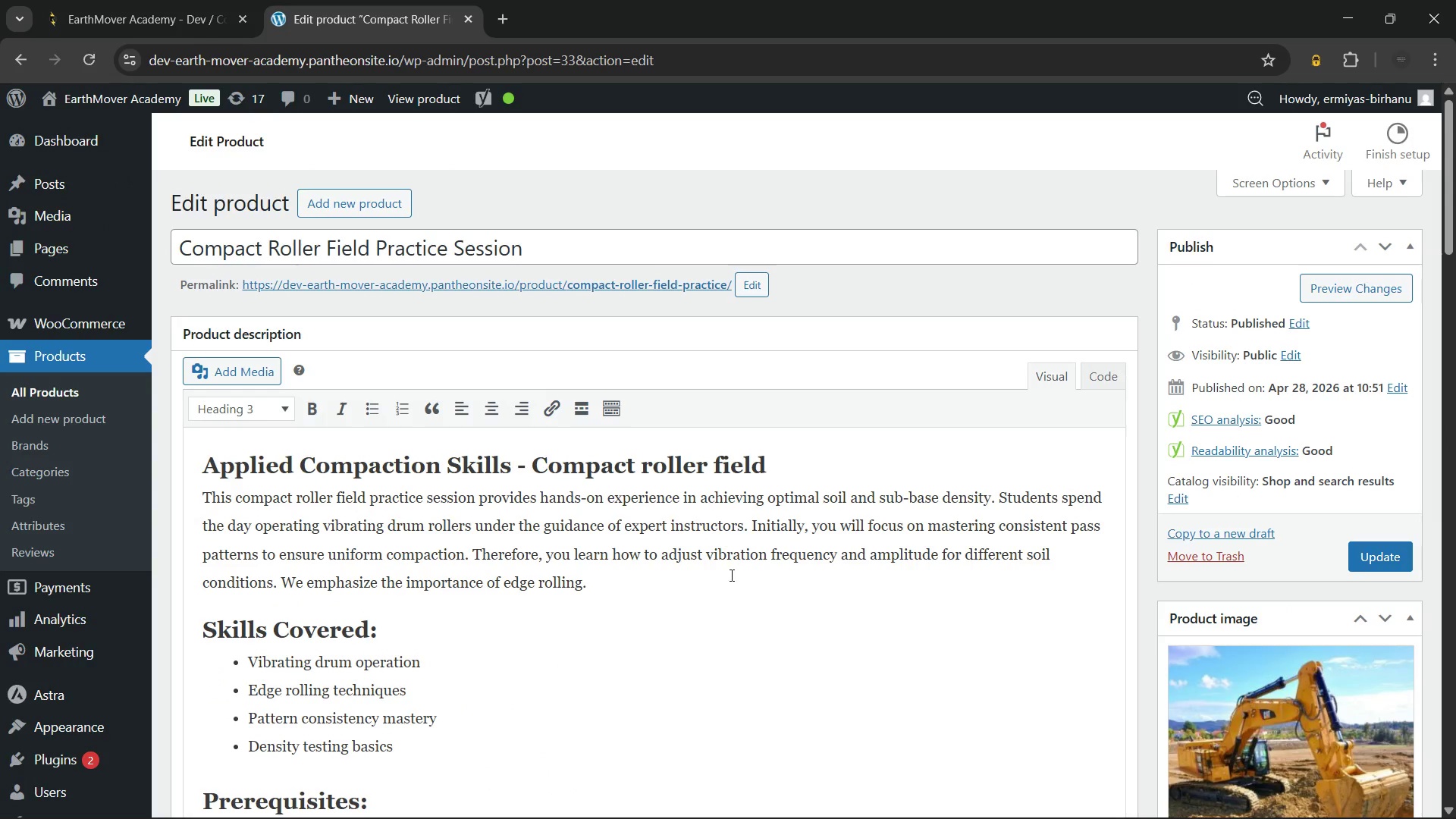 
left_click([692, 456])
 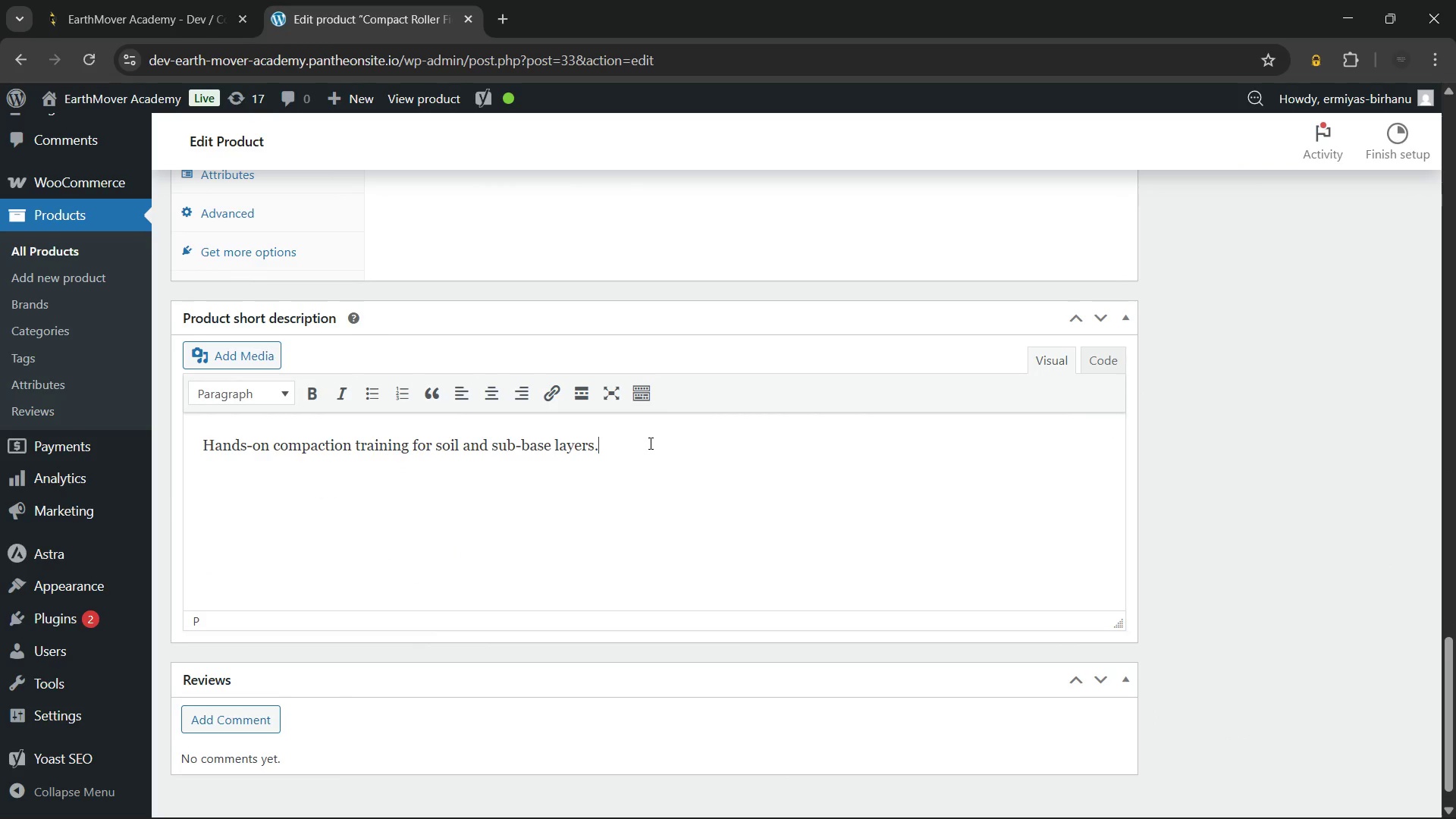 
wait(6.66)
 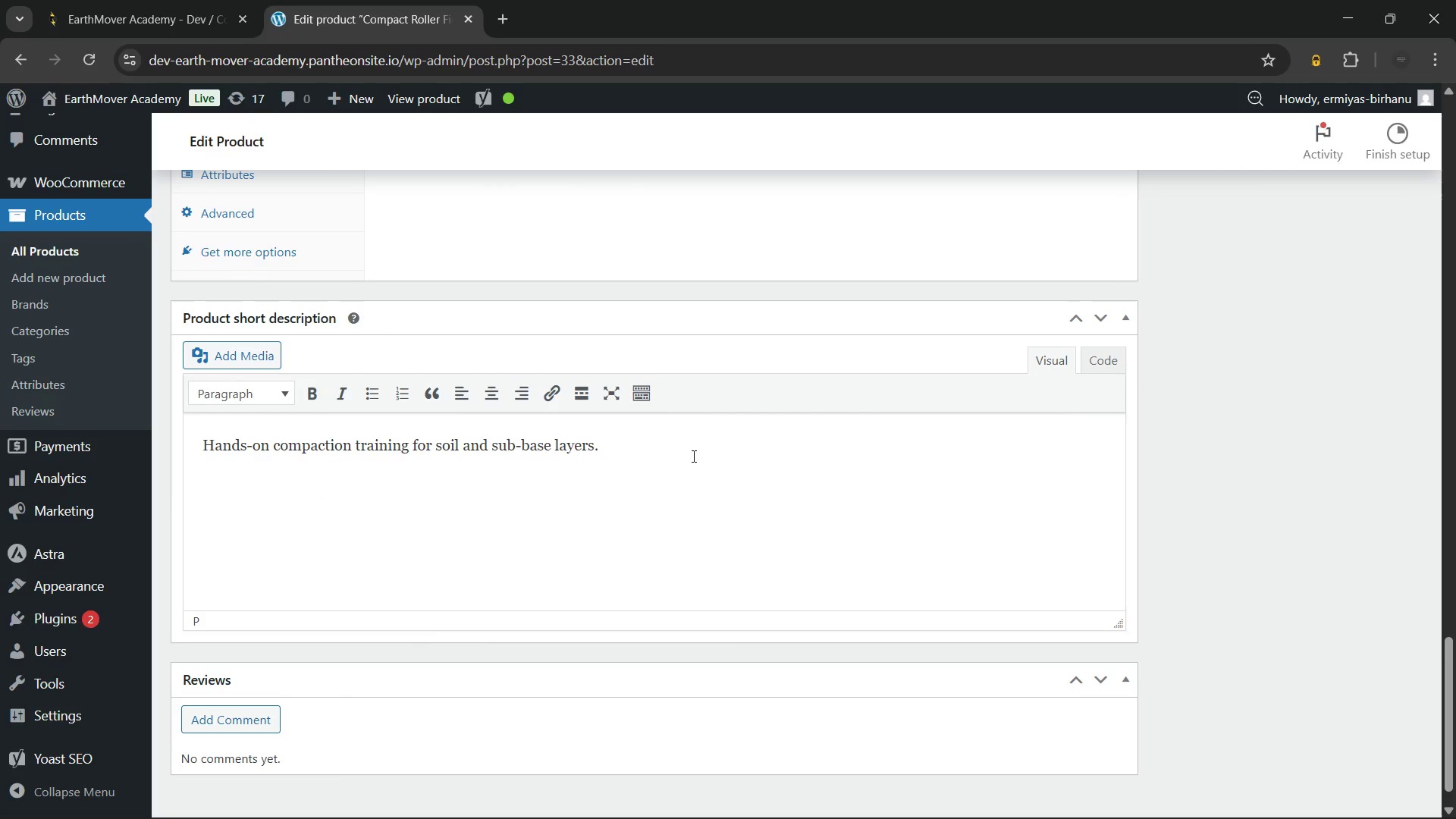 
key(Control+A)
 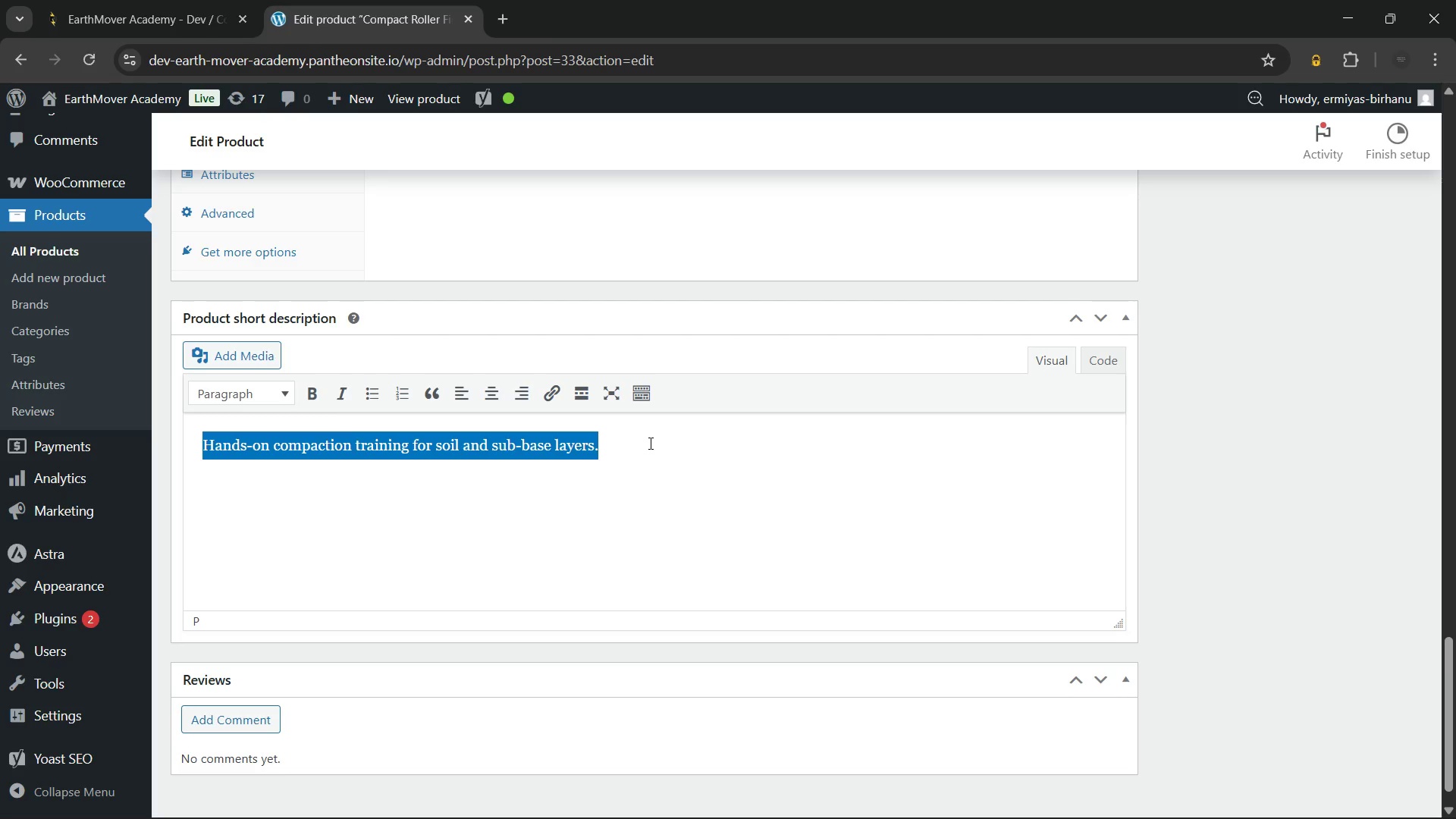 
type(Master compaction techniques with our compact roller field practice. This hands-on training focuses on vibration control, edge rolling, and pattern consistency. Develop the skills needed to achieve perfect density on soil and asphalt for road and civil construction projects.)
 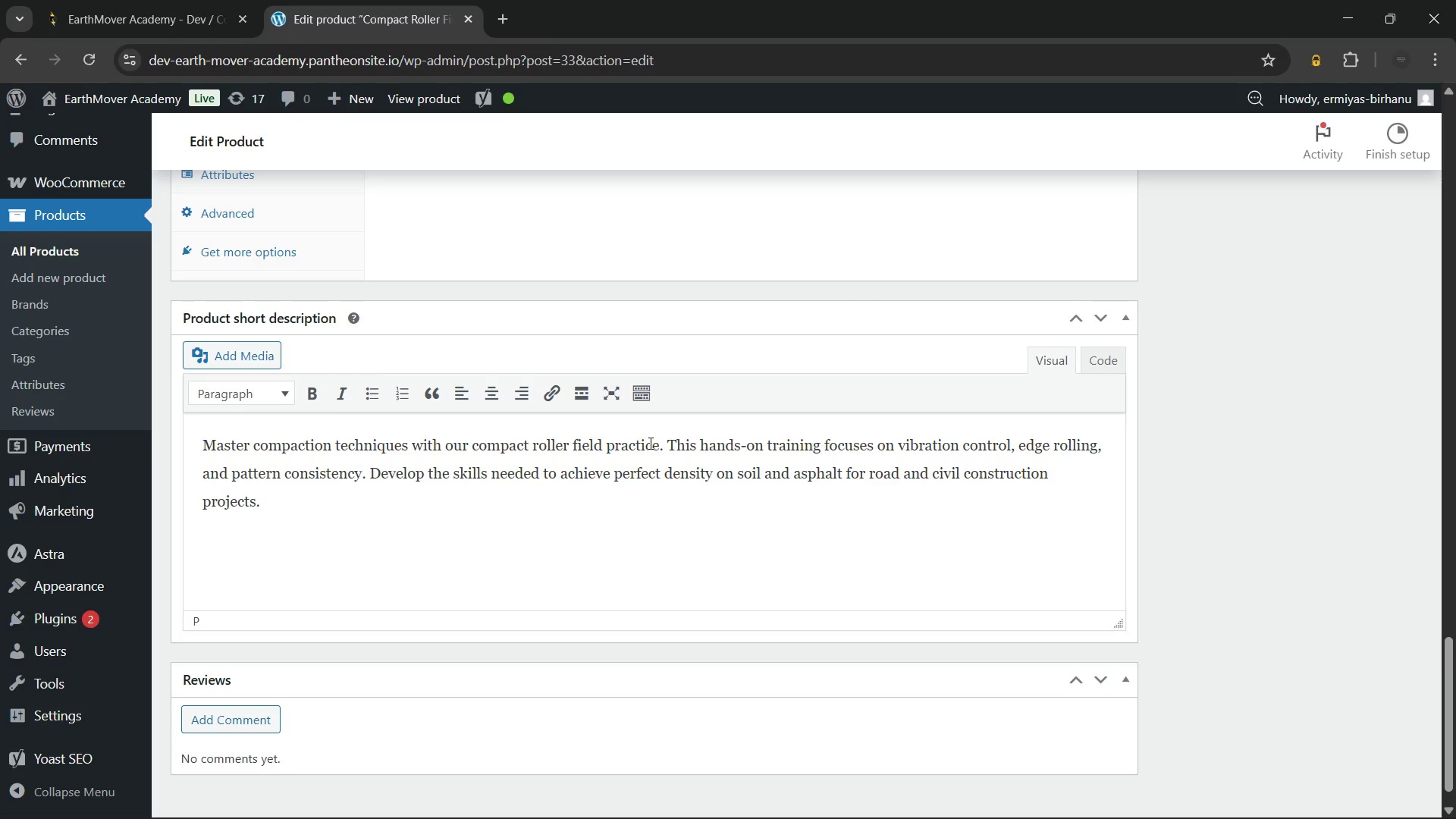 
scroll: coordinate [649, 443], scroll_direction: up, amount: 4.0
 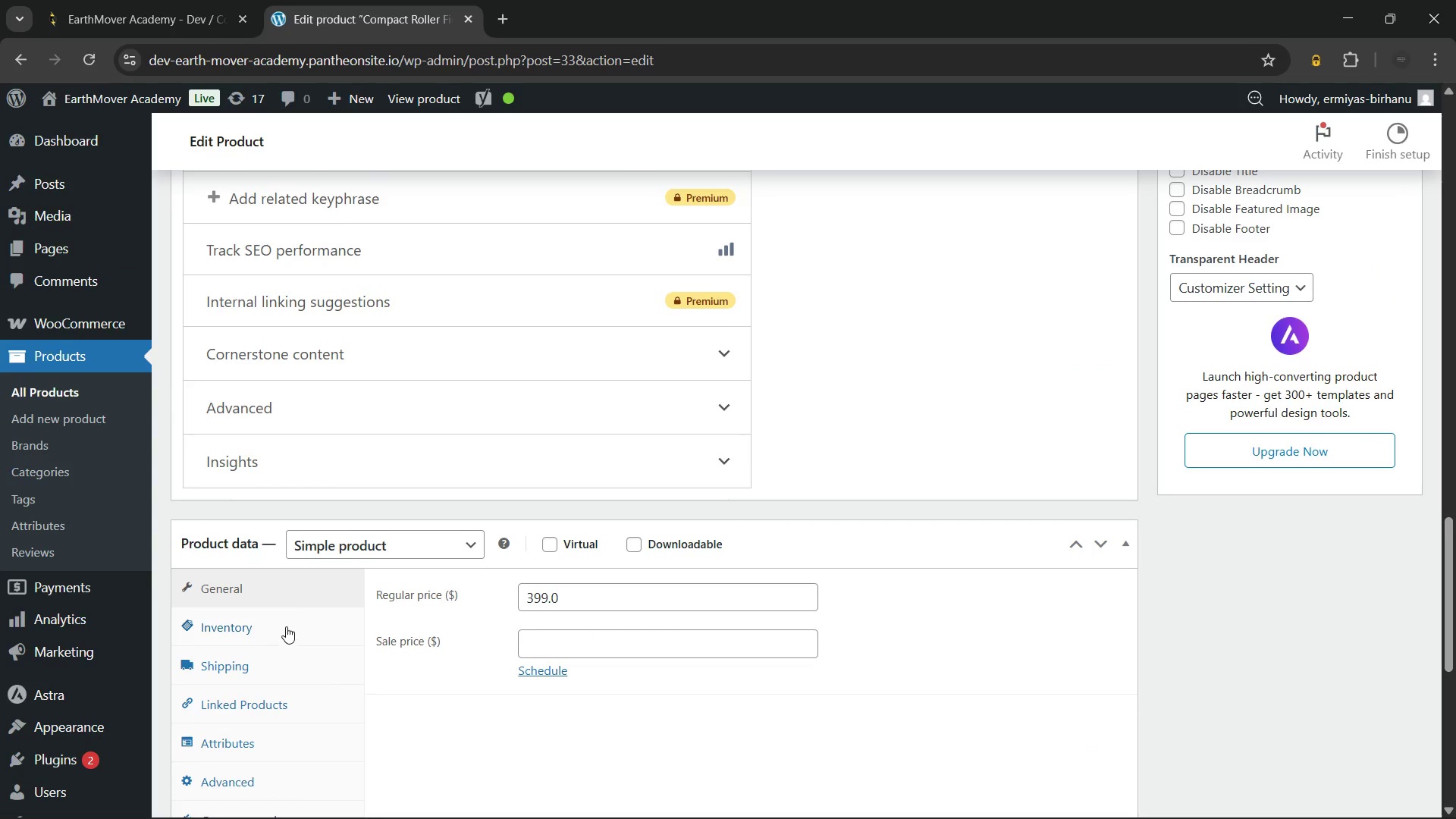 
left_click([295, 613])
 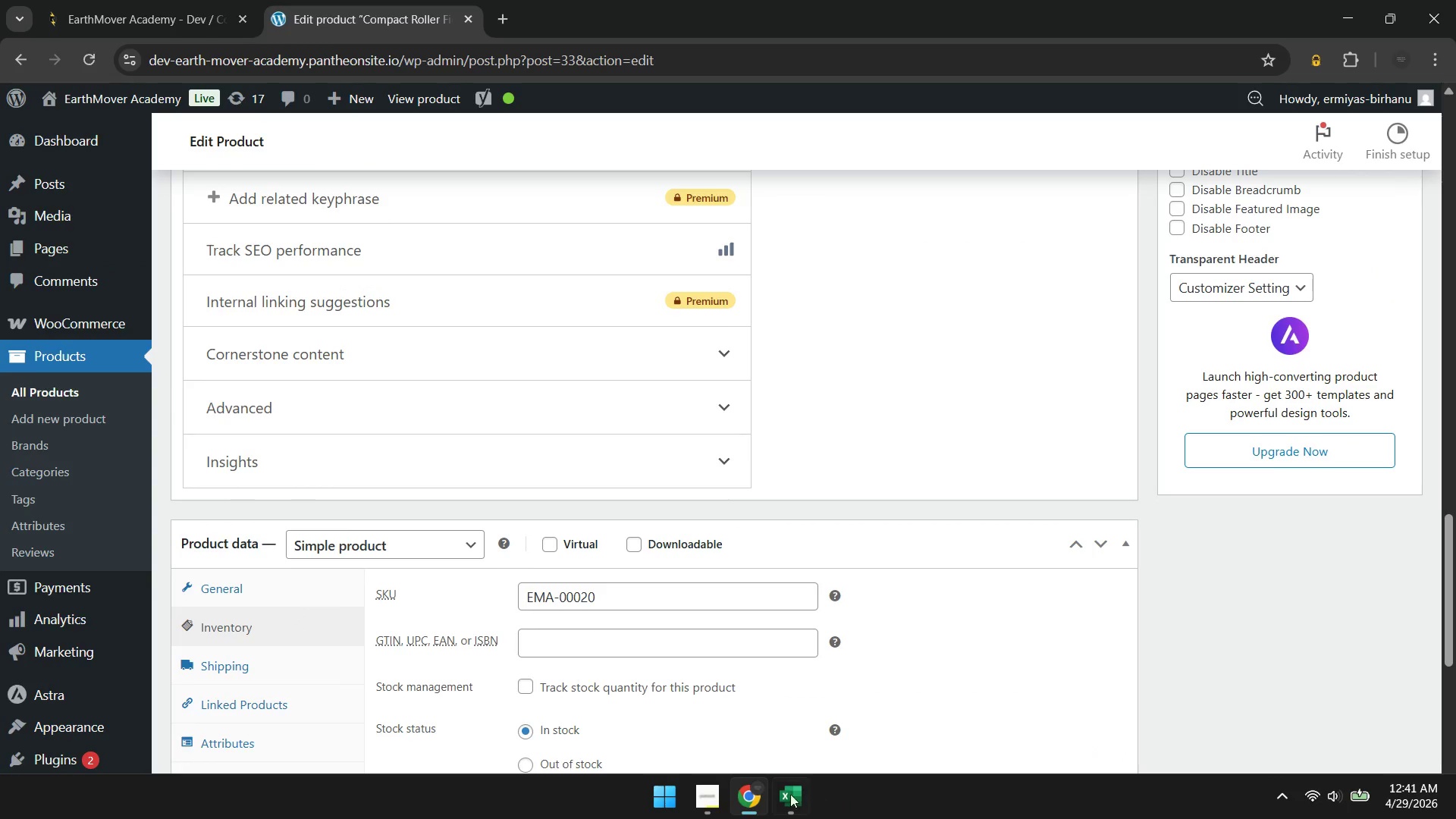 
left_click([783, 794])
 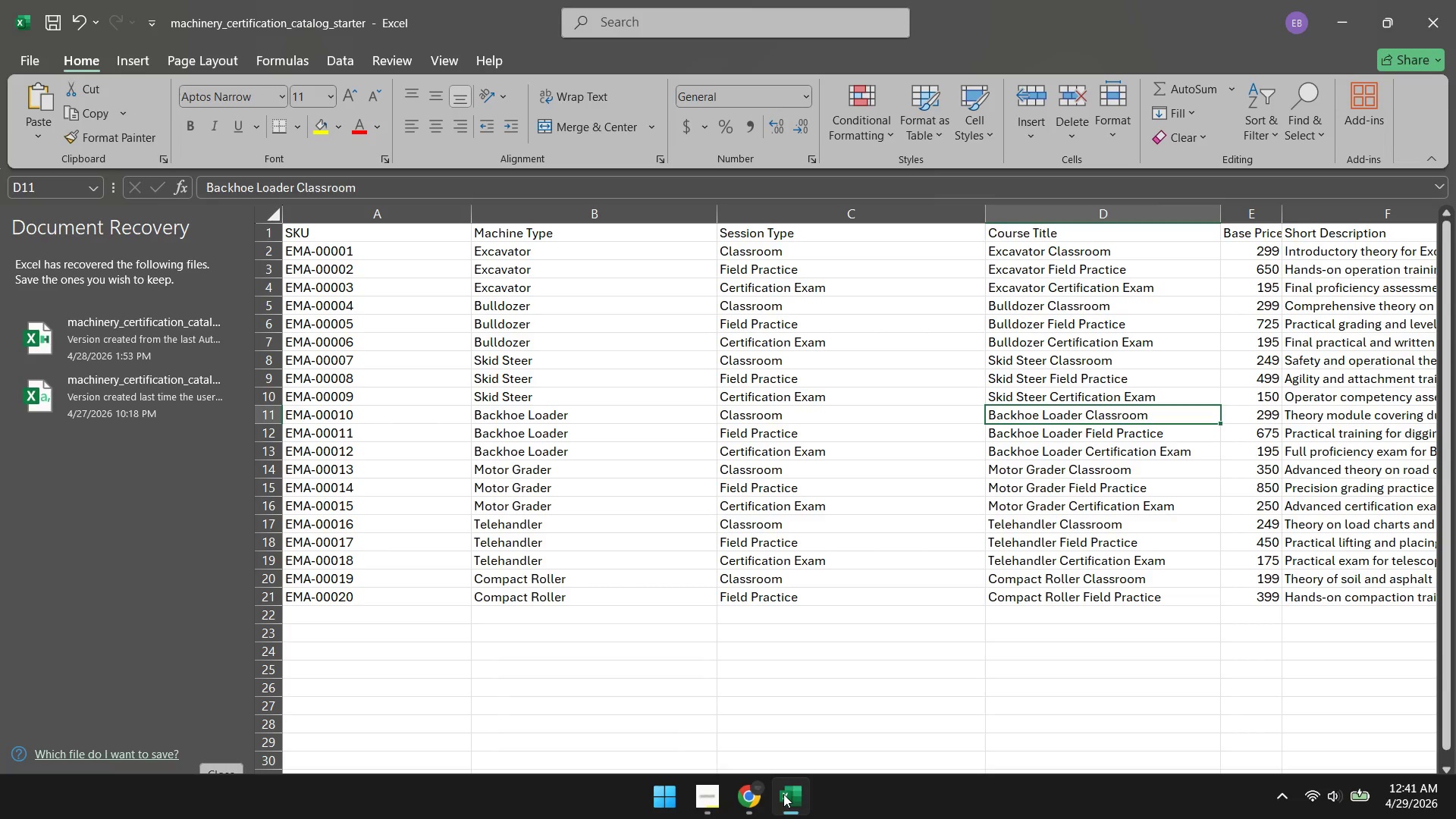 
left_click([783, 794])
 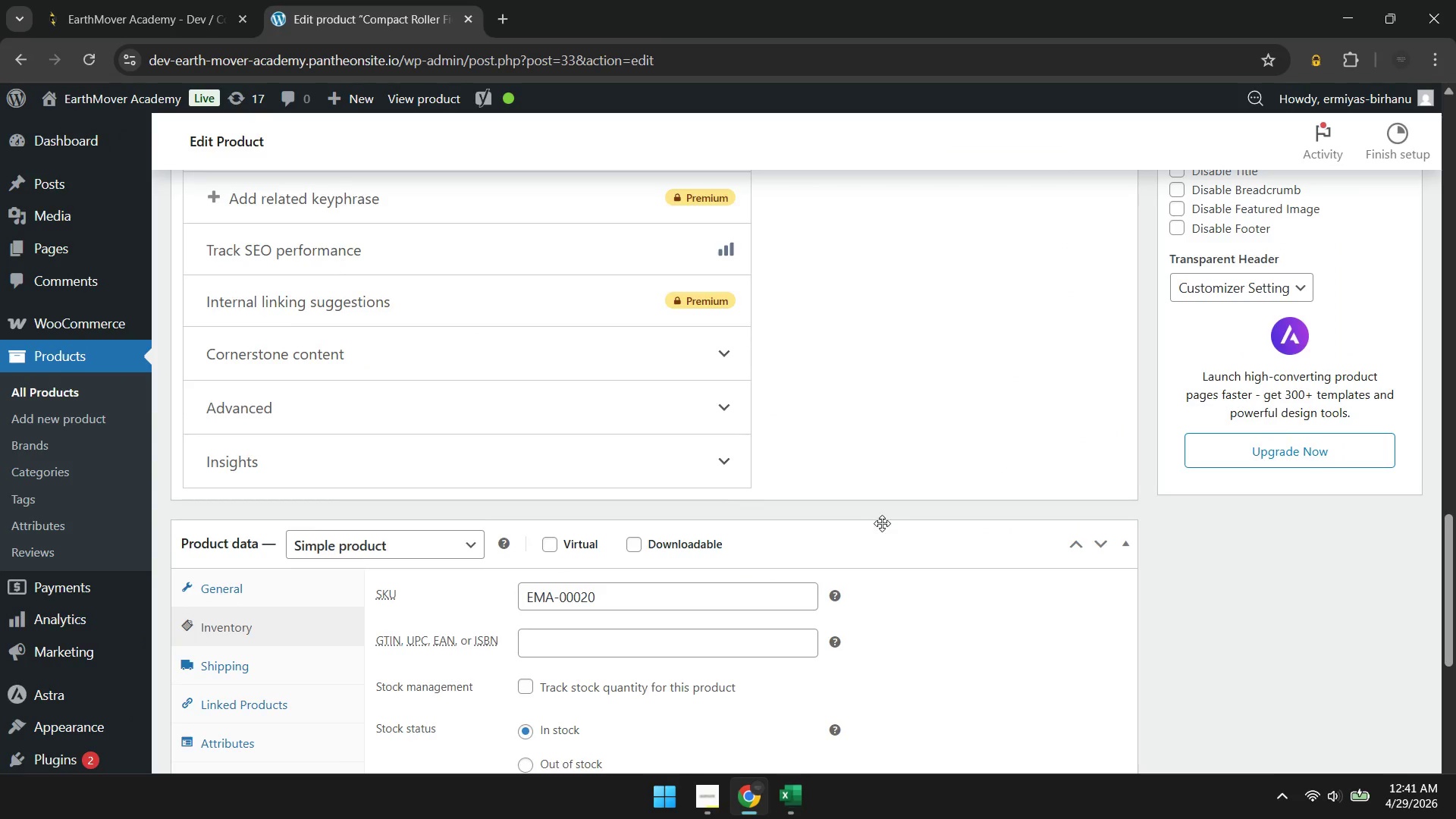 
scroll: coordinate [882, 523], scroll_direction: up, amount: 16.0
 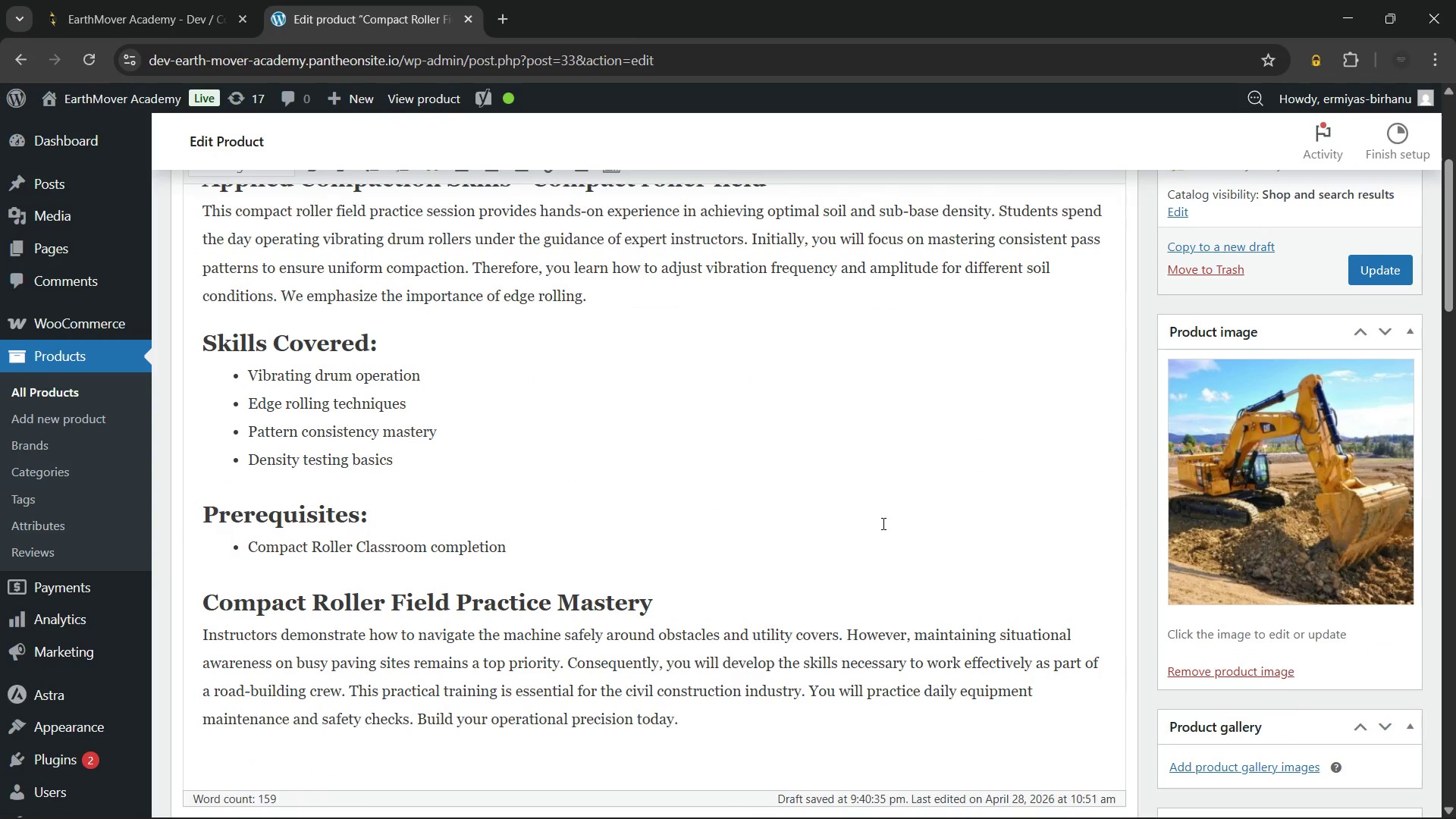 
wait(5.16)
 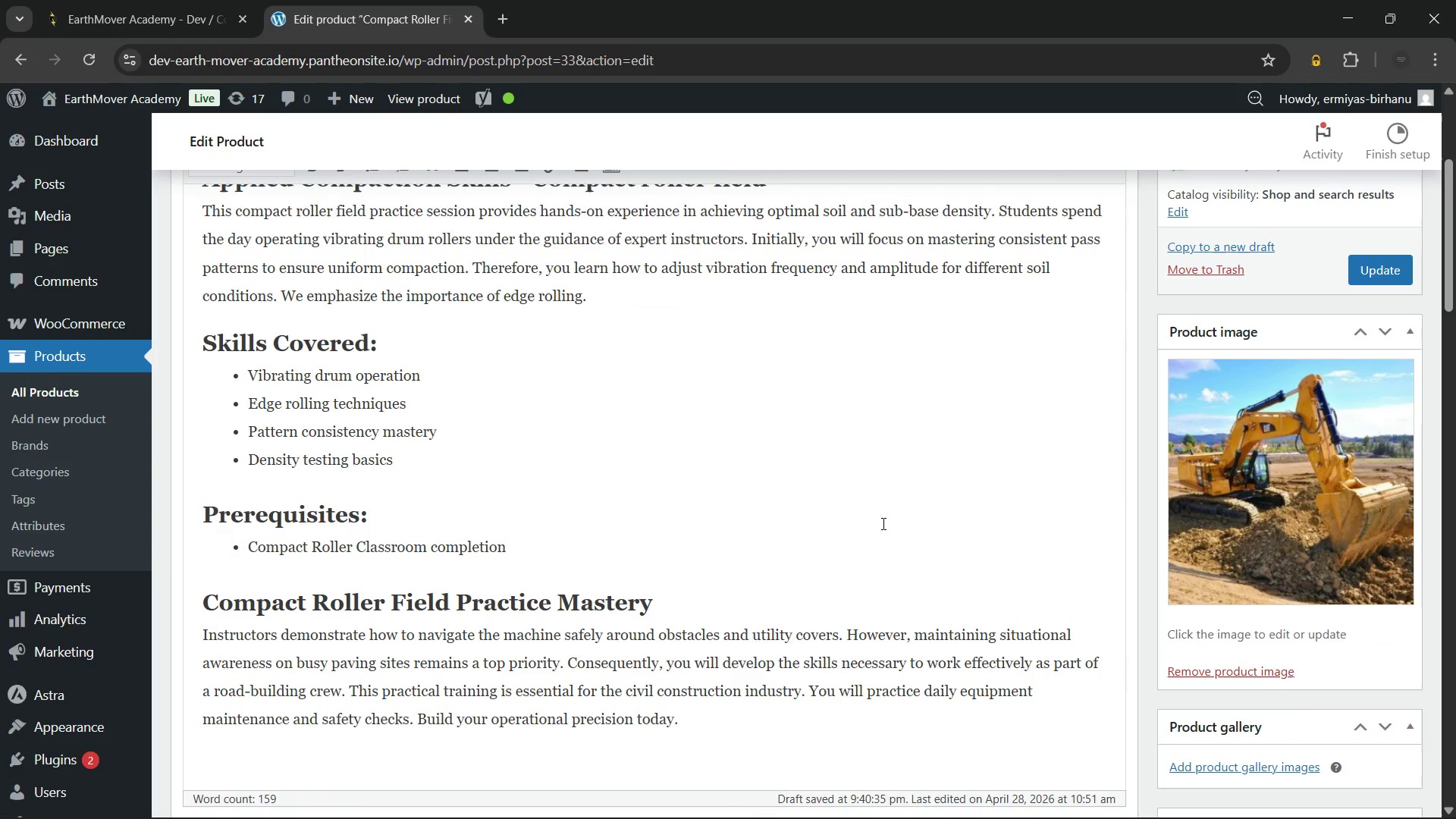 
scroll: coordinate [816, 421], scroll_direction: up, amount: 9.0
 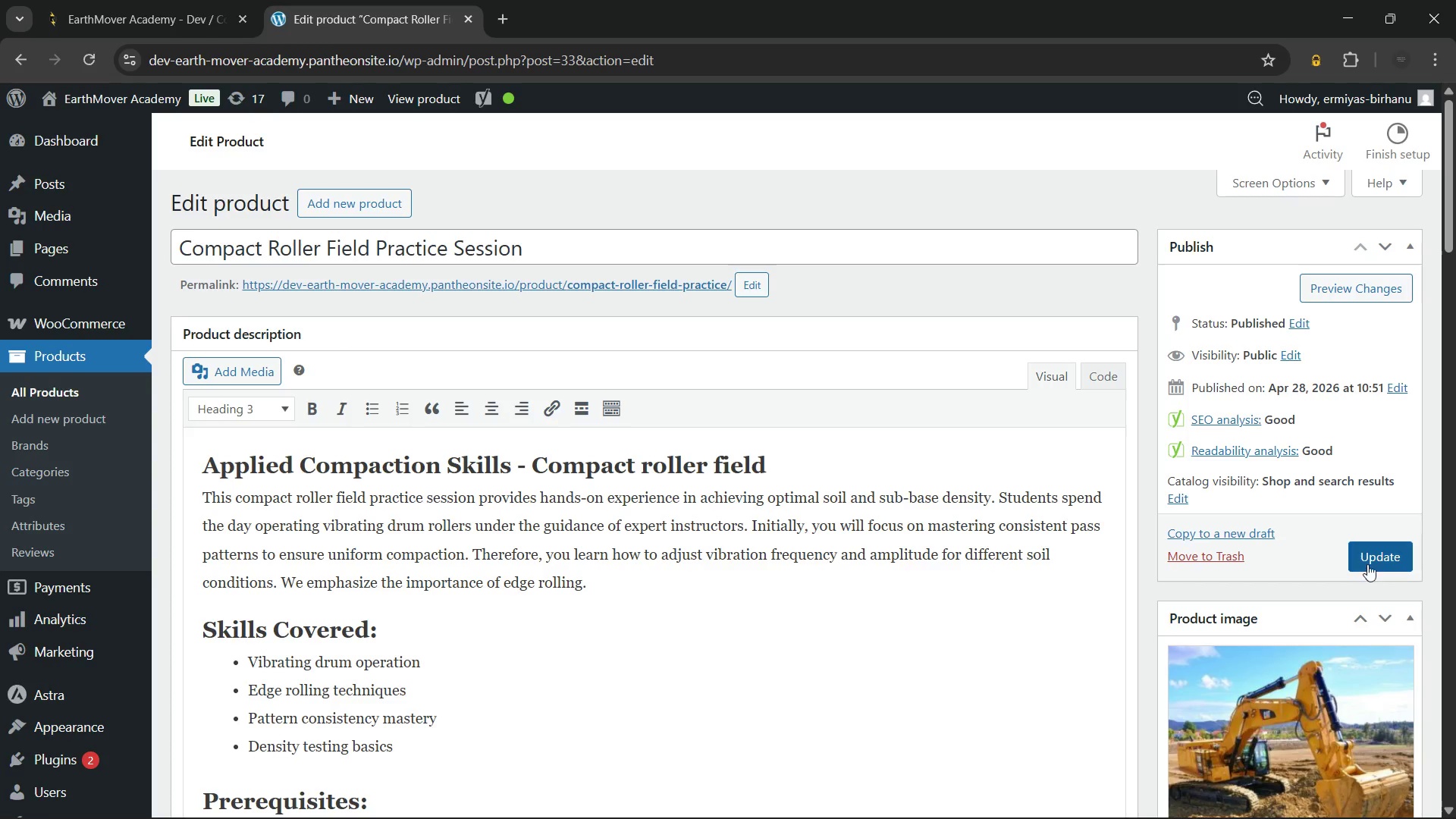 
left_click([1373, 552])
 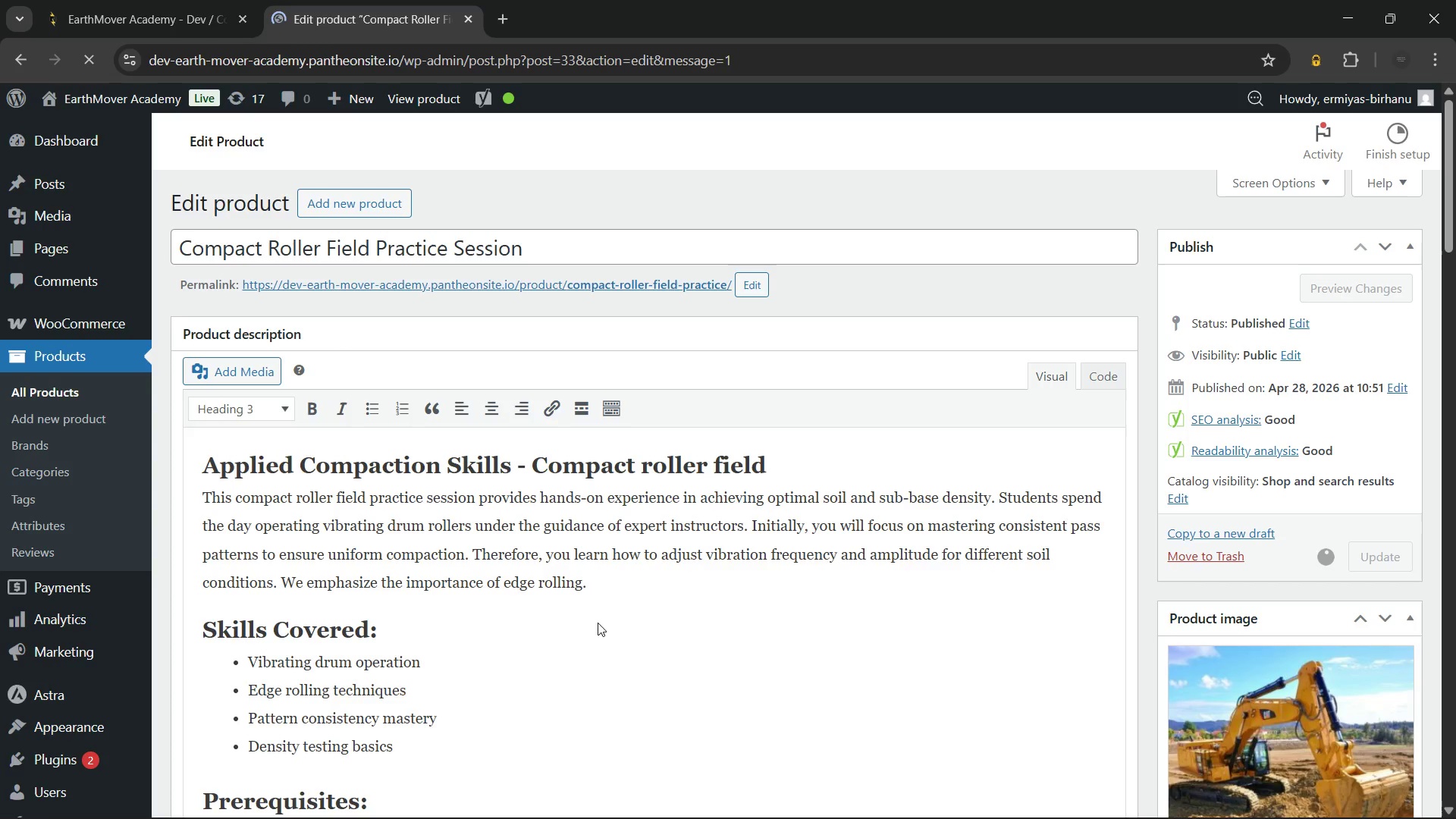 
wait(10.8)
 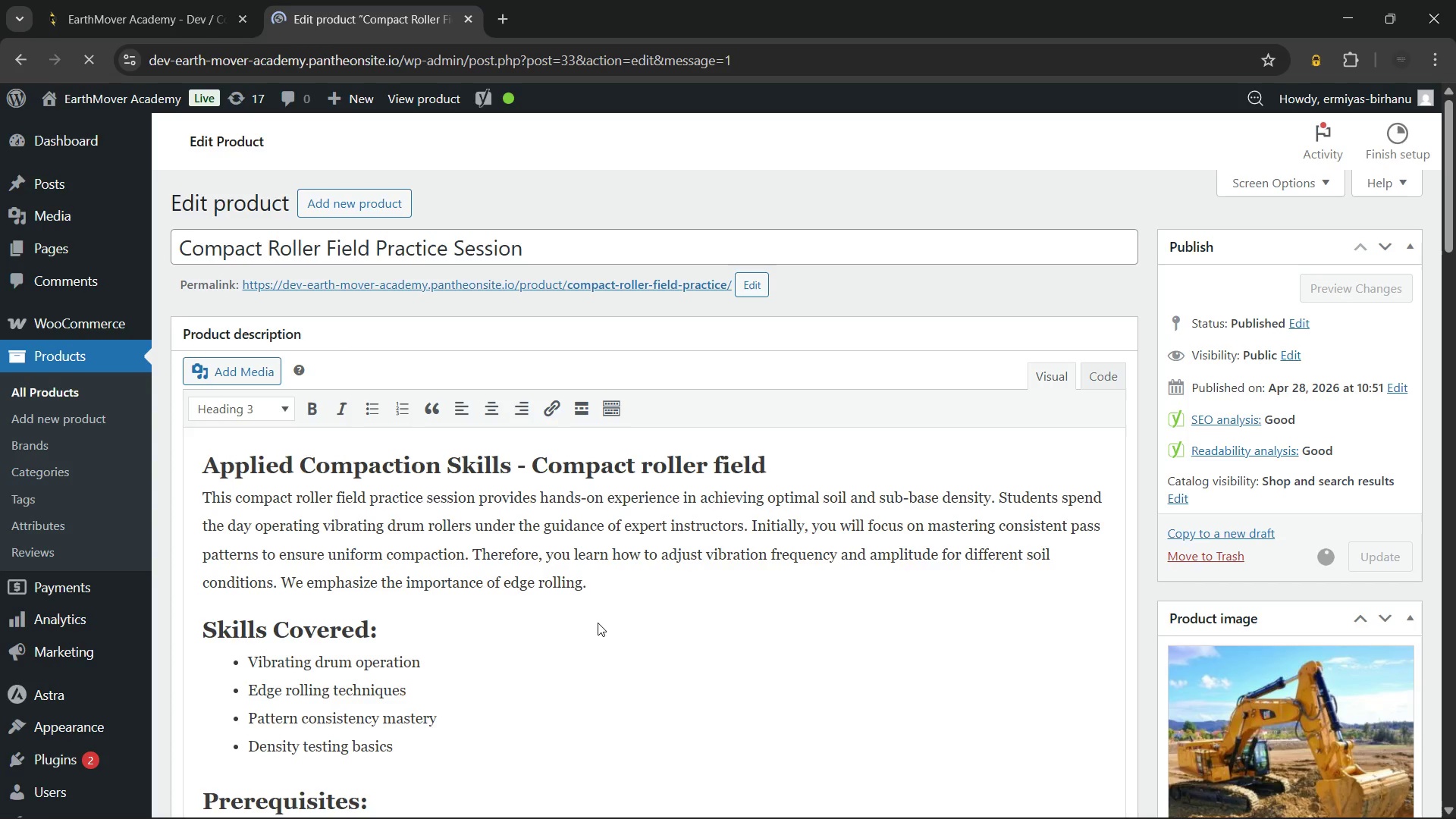 
hold_key(key=ControlLeft, duration=0.89)
left_click([374, 350])
 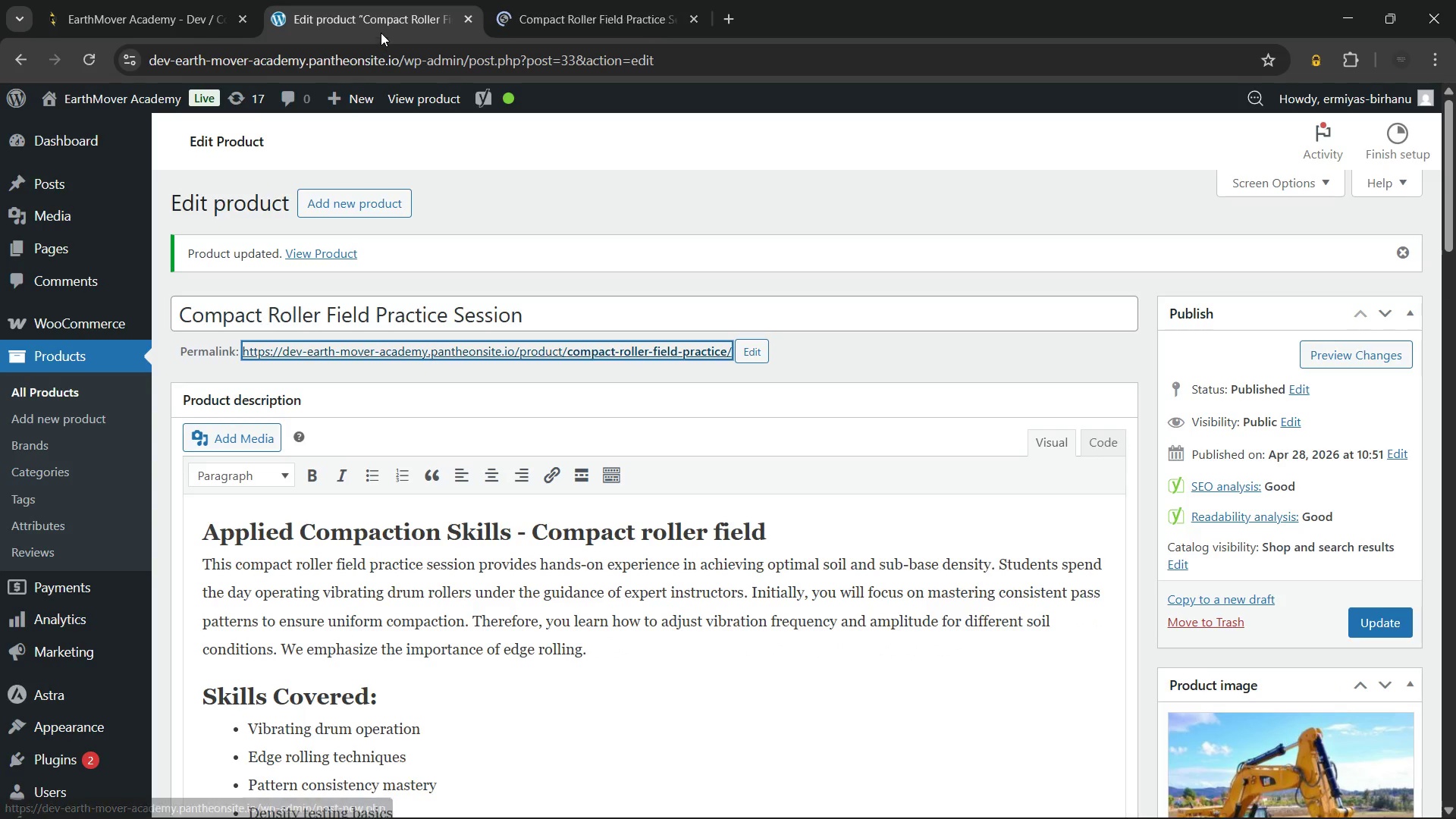 
left_click([378, 15])
 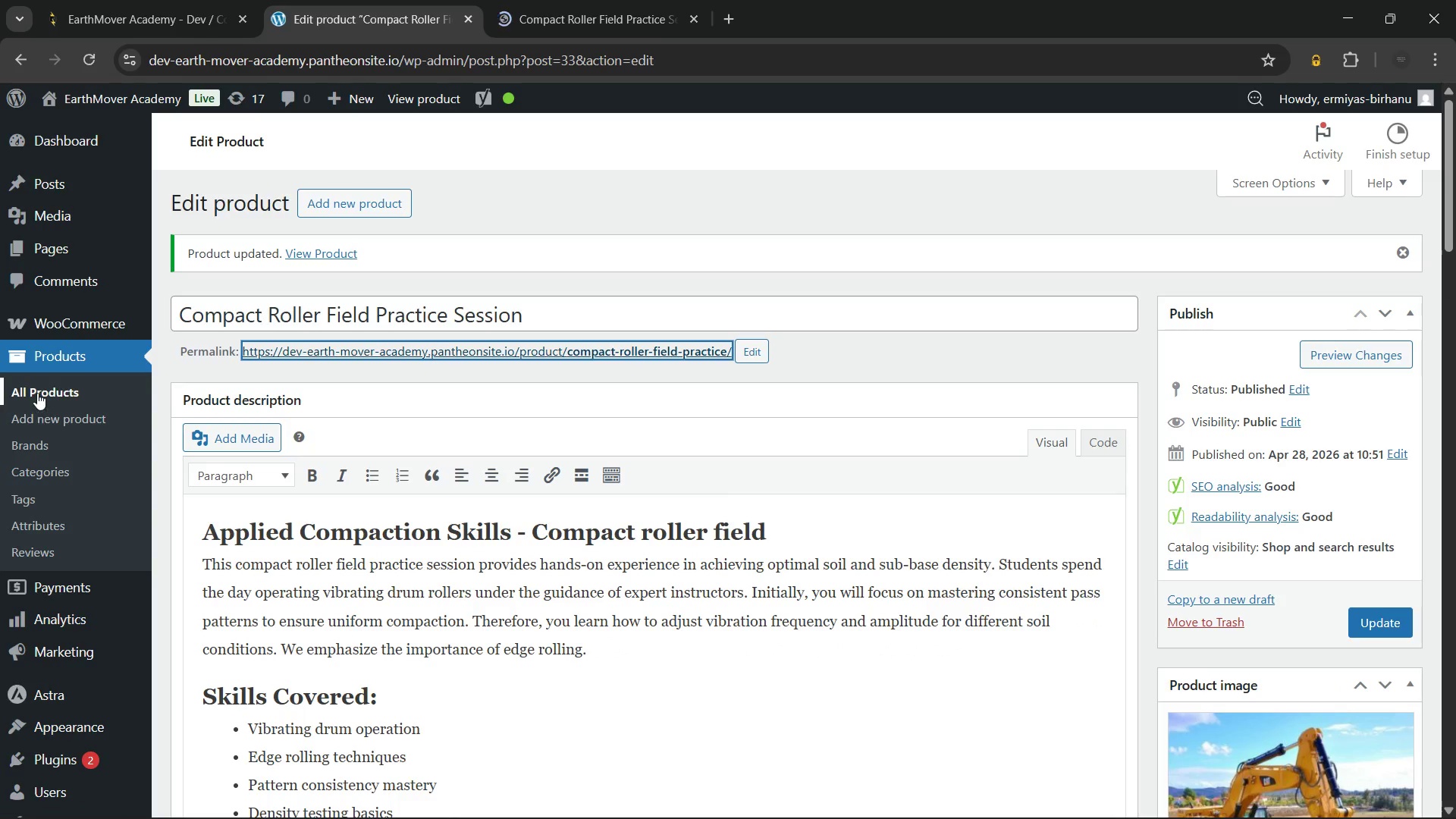 
left_click([37, 393])
 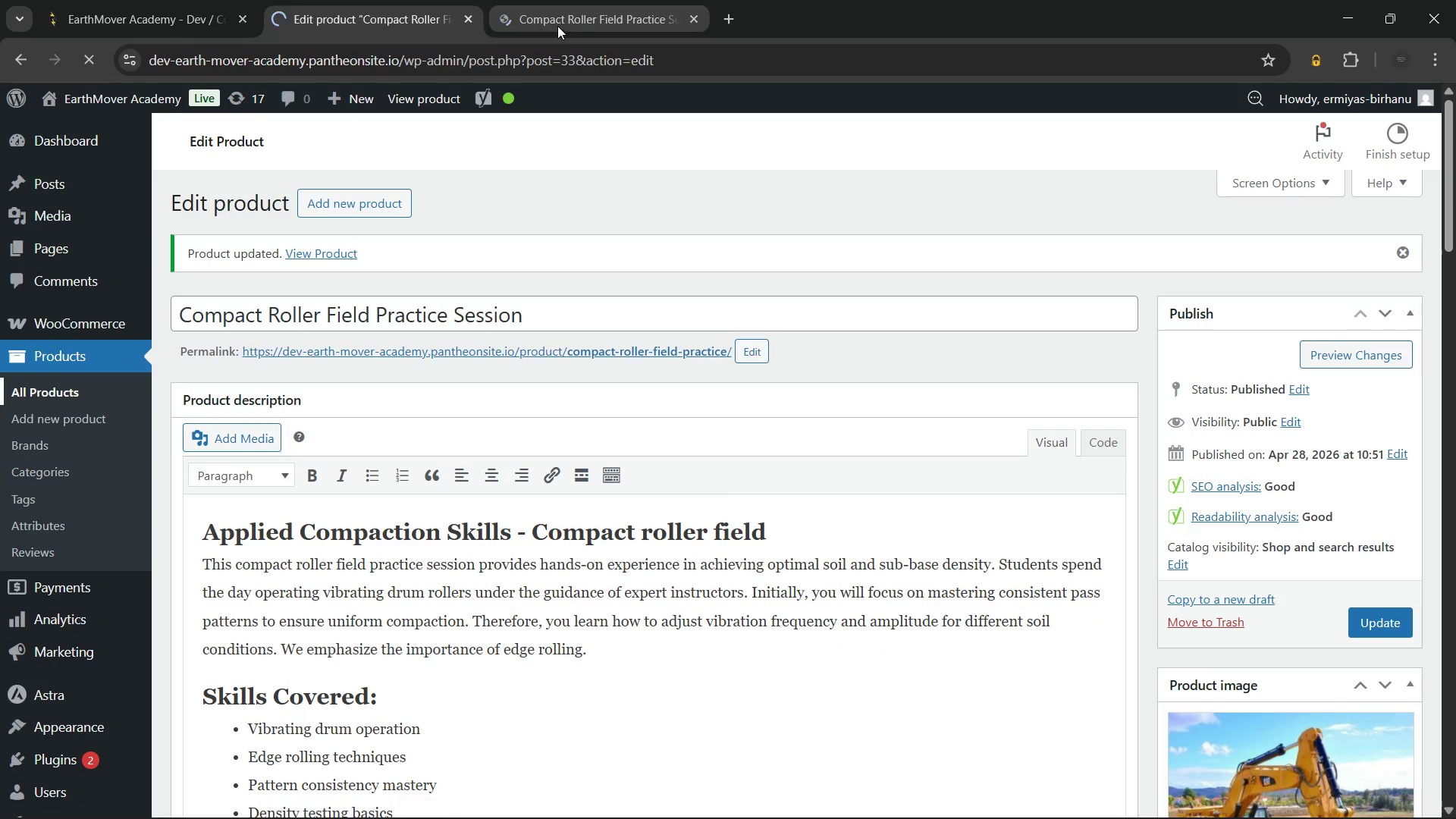 
left_click([561, 19])
 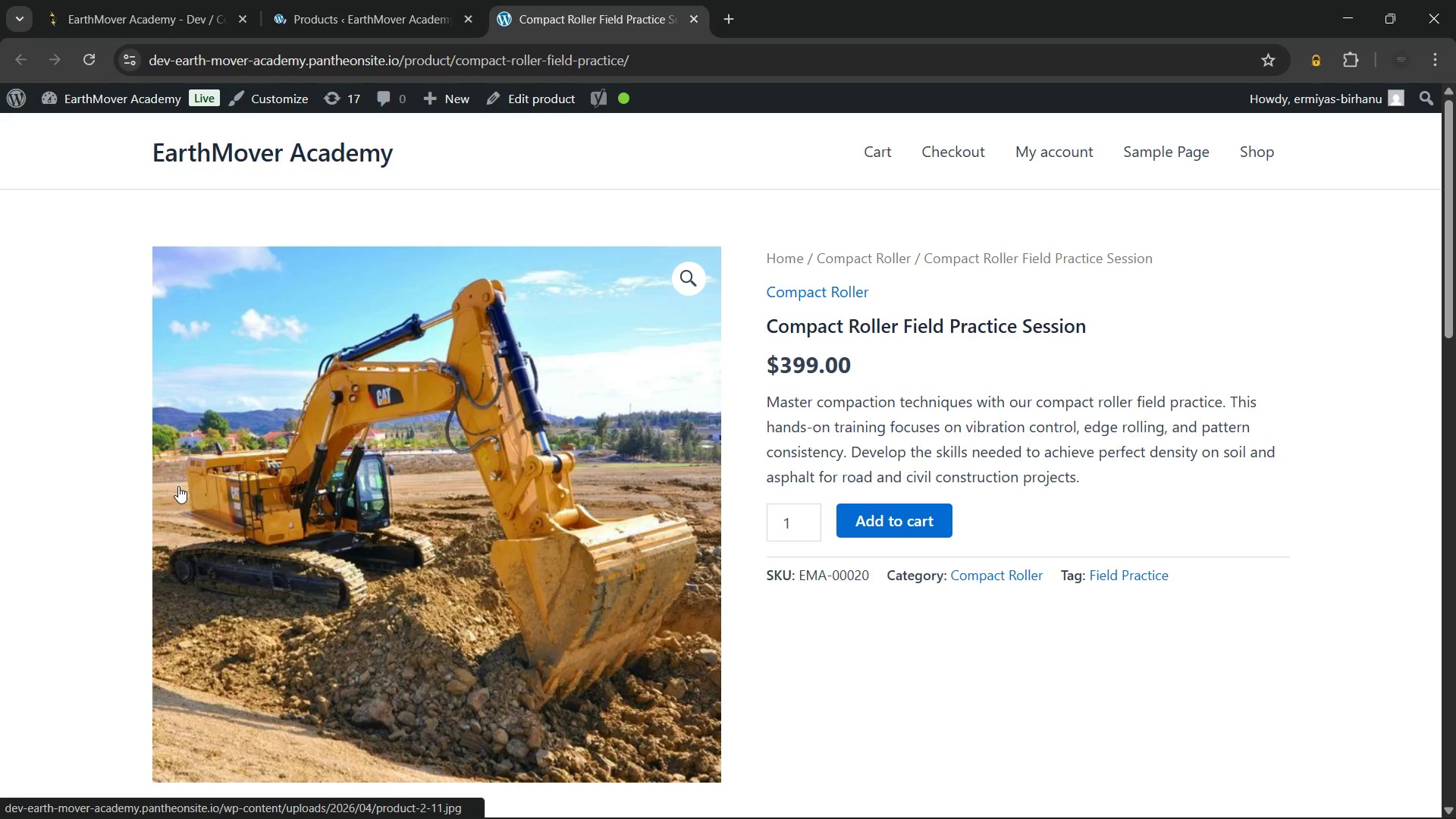 
scroll: coordinate [791, 417], scroll_direction: down, amount: 5.0
 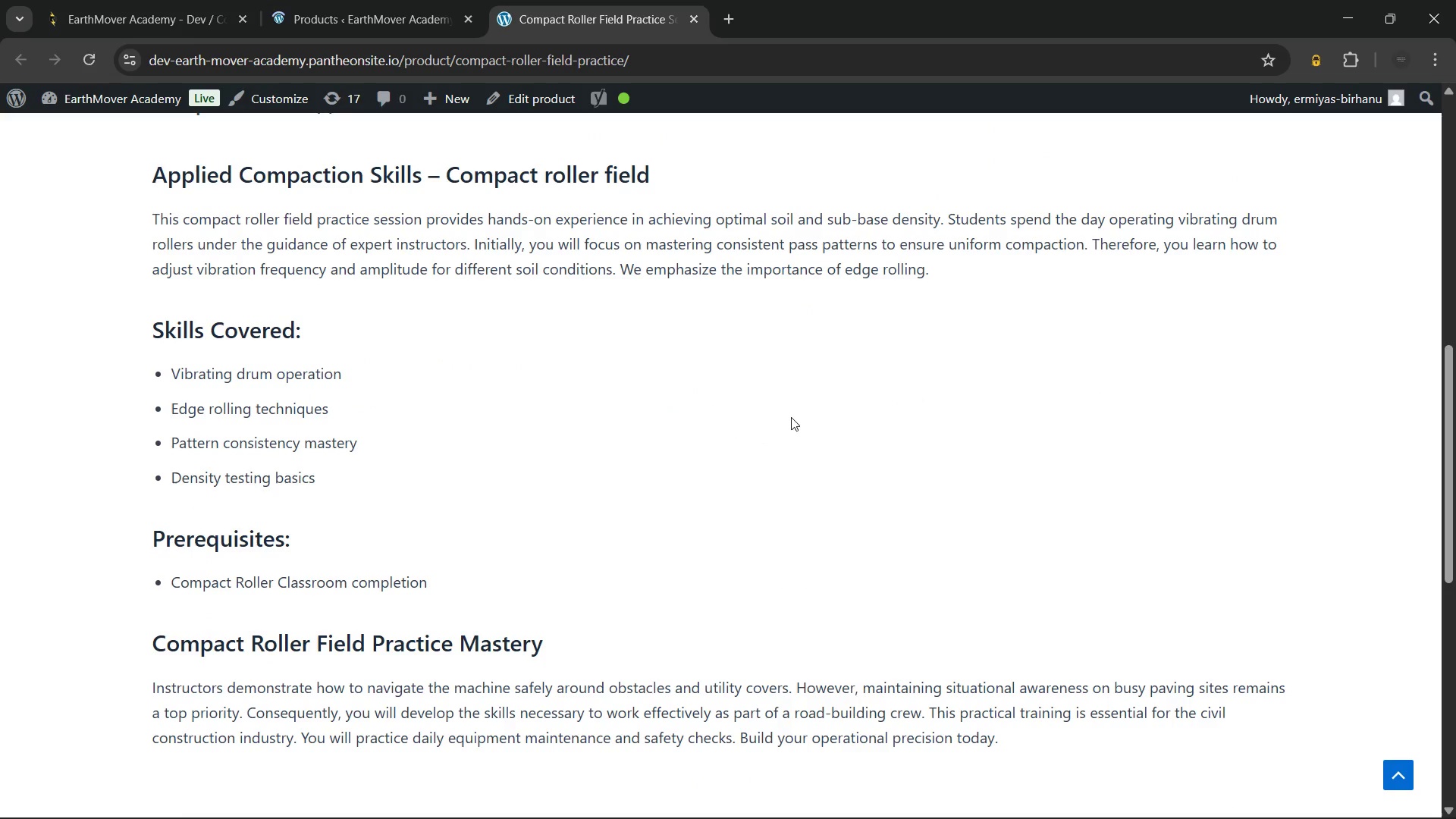 
wait(5.12)
 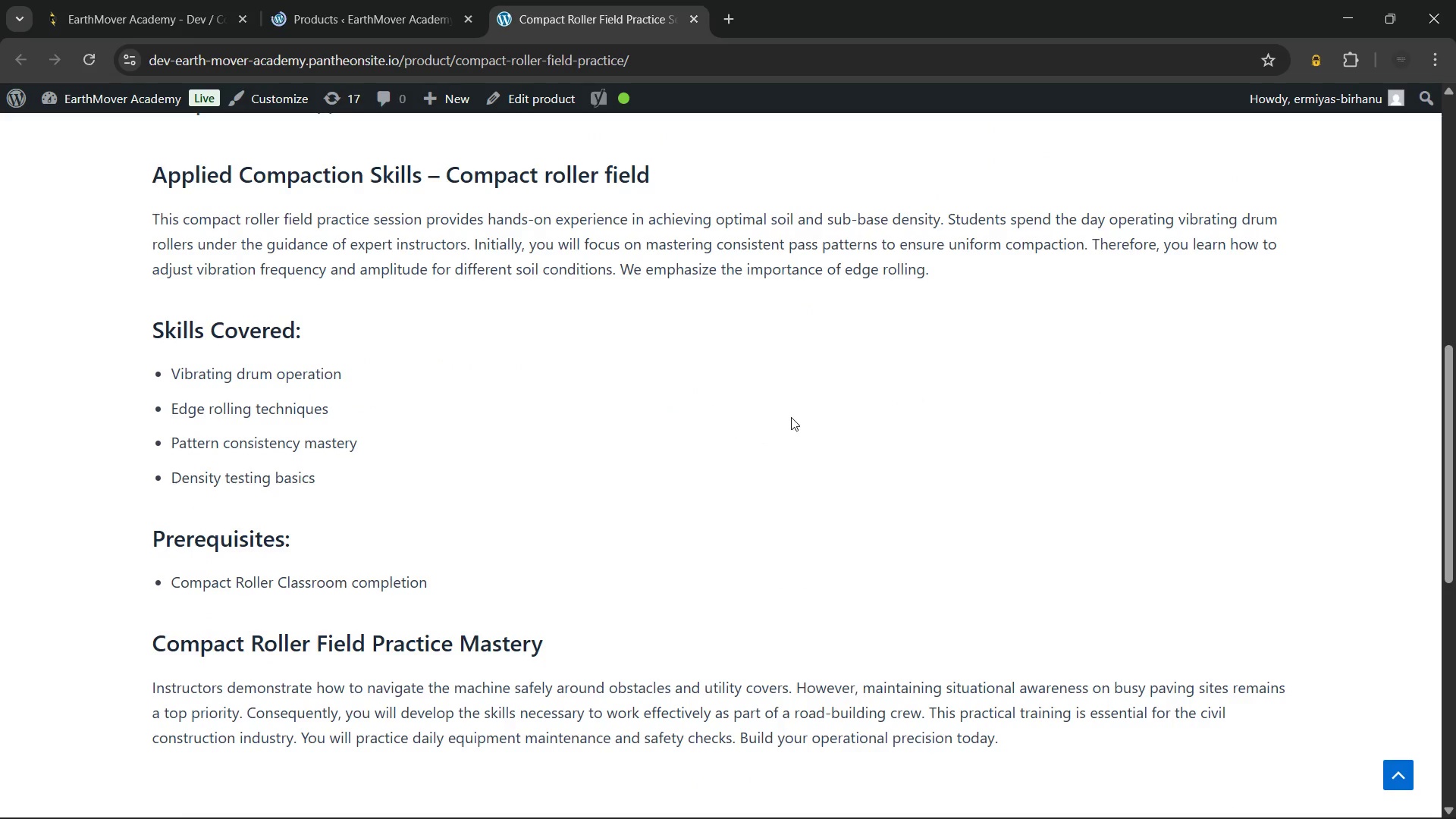 
scroll: coordinate [791, 417], scroll_direction: down, amount: 3.0
 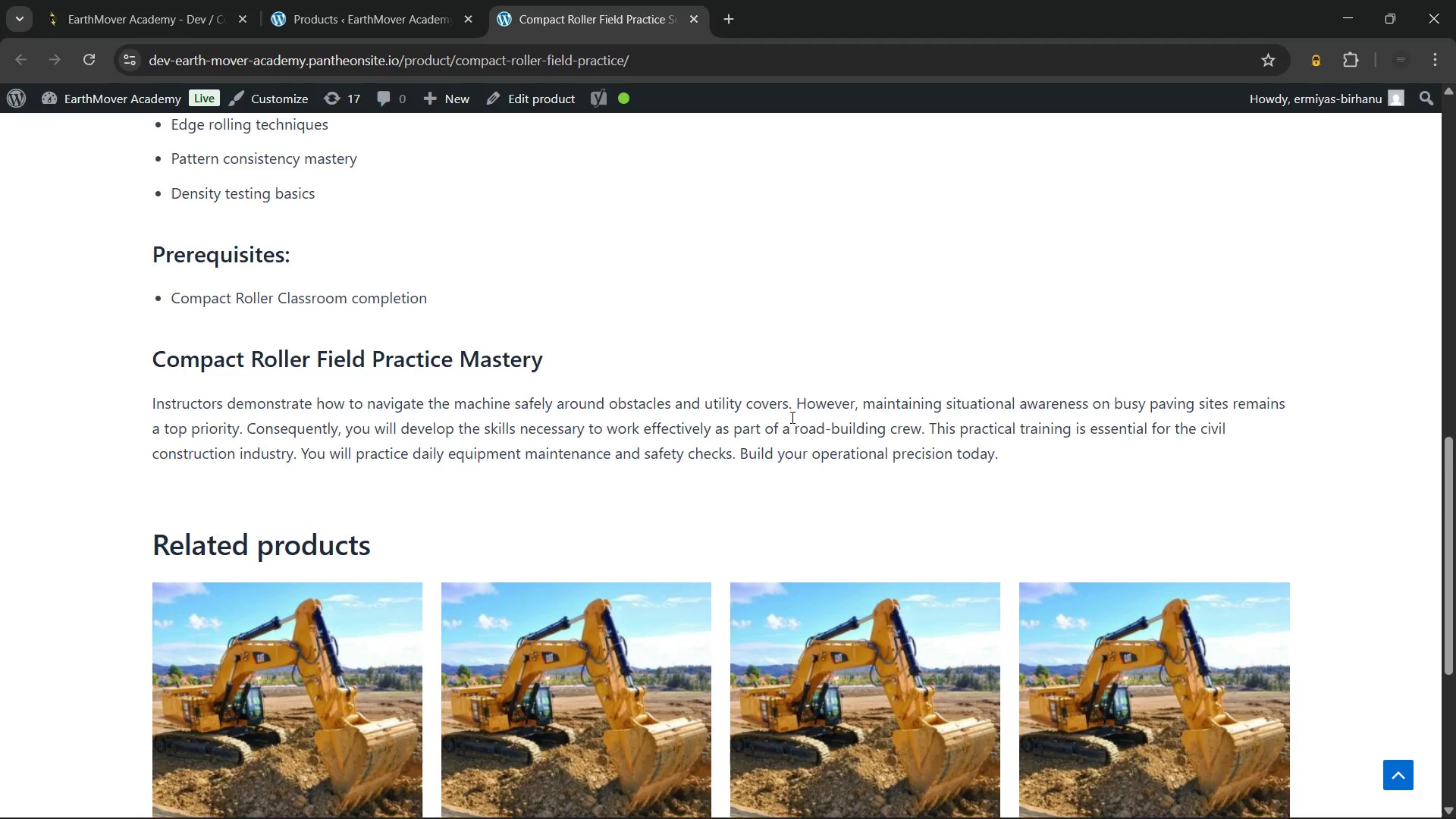 
scroll: coordinate [791, 417], scroll_direction: up, amount: 10.0
 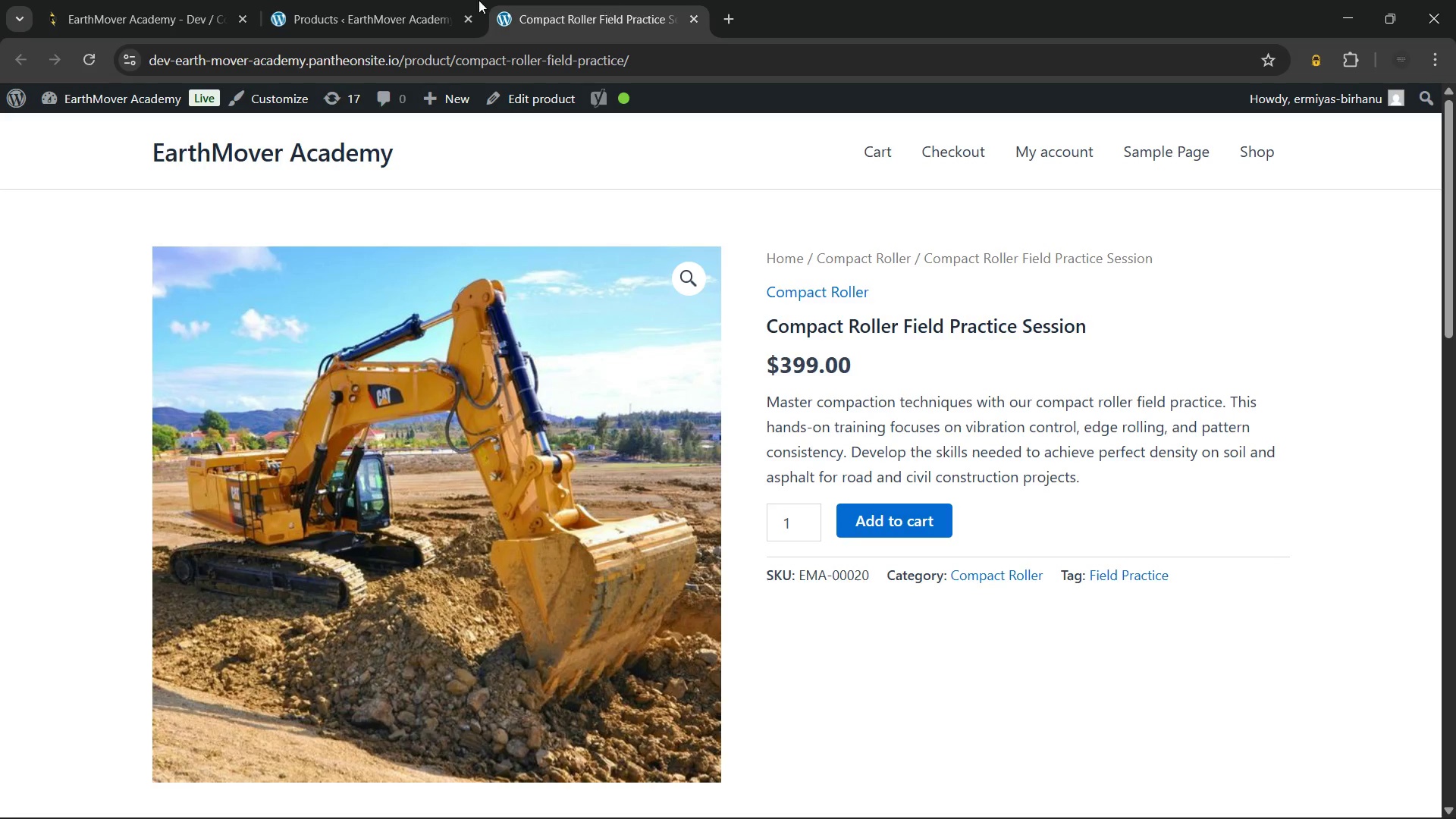 
left_click([401, 0])
 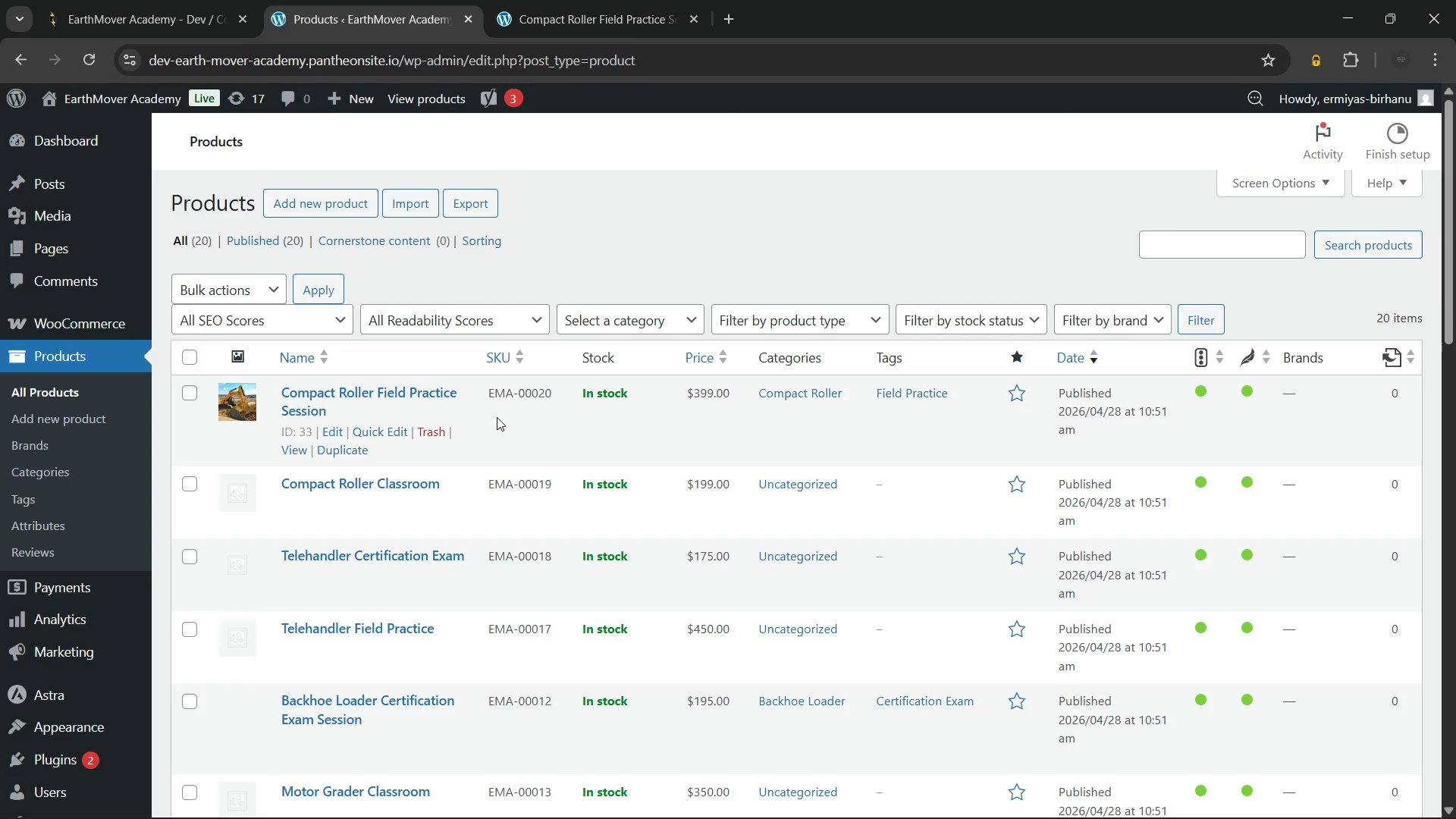 
scroll: coordinate [497, 417], scroll_direction: down, amount: 1.0
 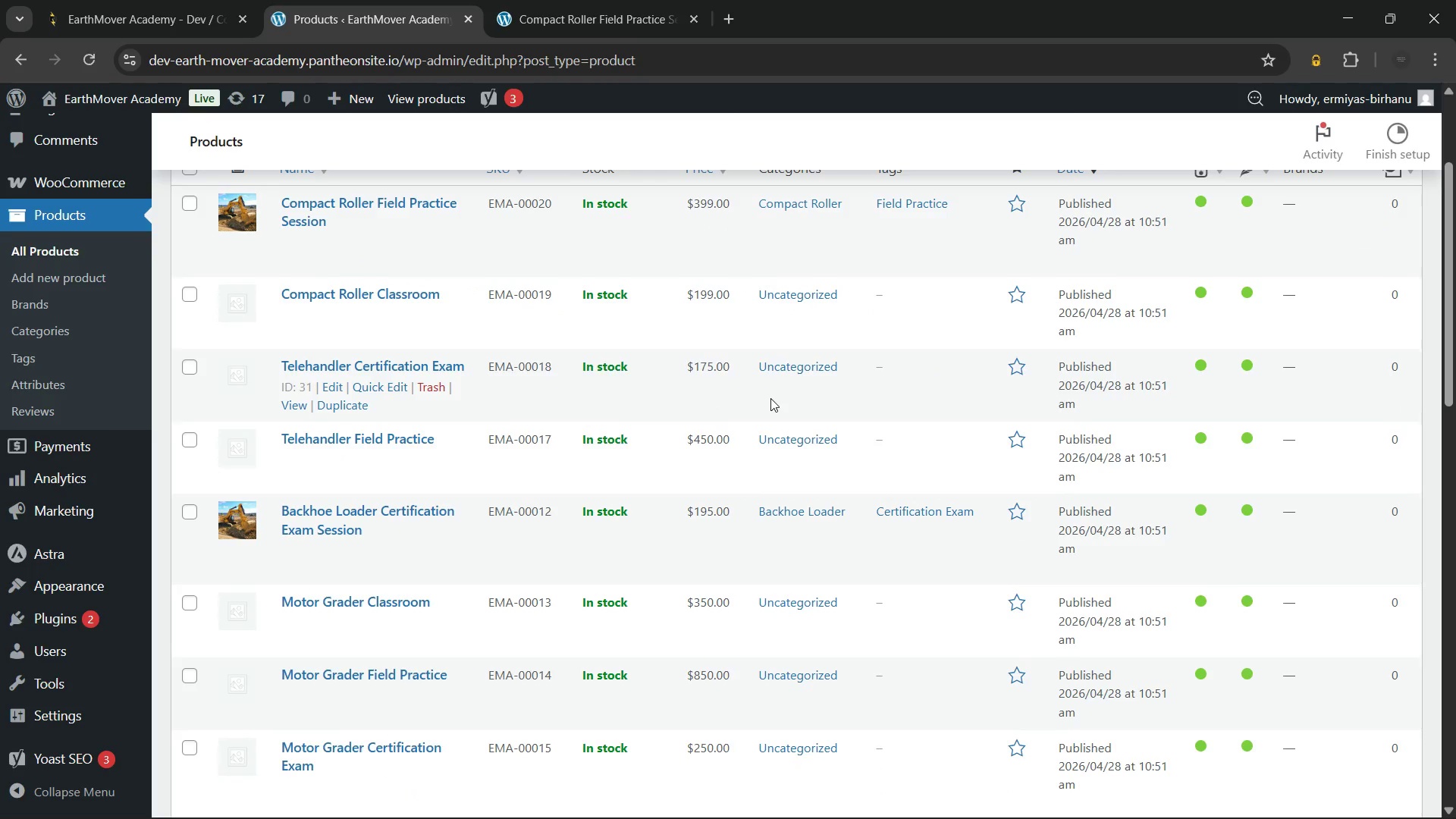 
scroll: coordinate [770, 398], scroll_direction: up, amount: 1.0
 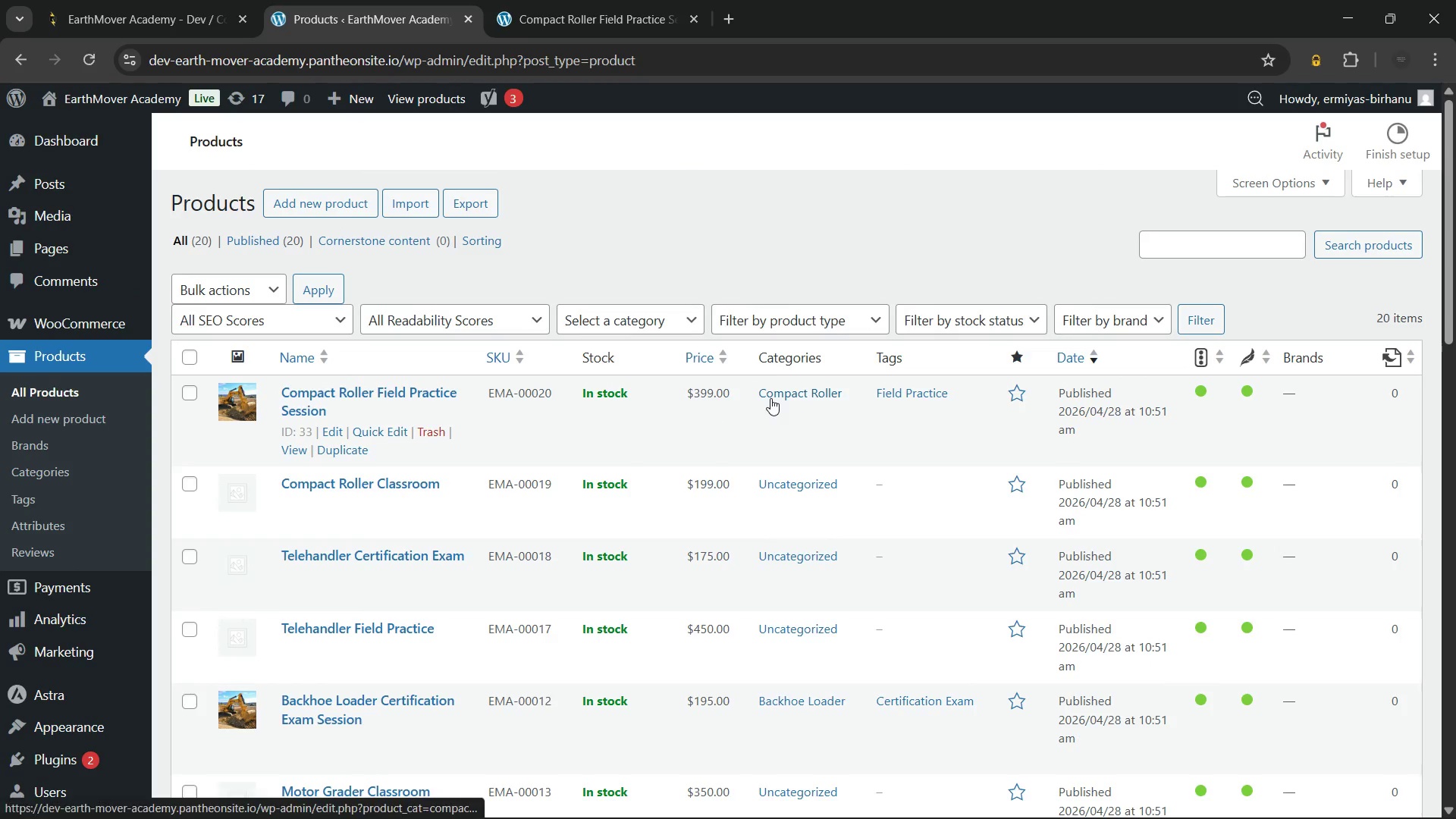 
scroll: coordinate [770, 398], scroll_direction: down, amount: 2.0
 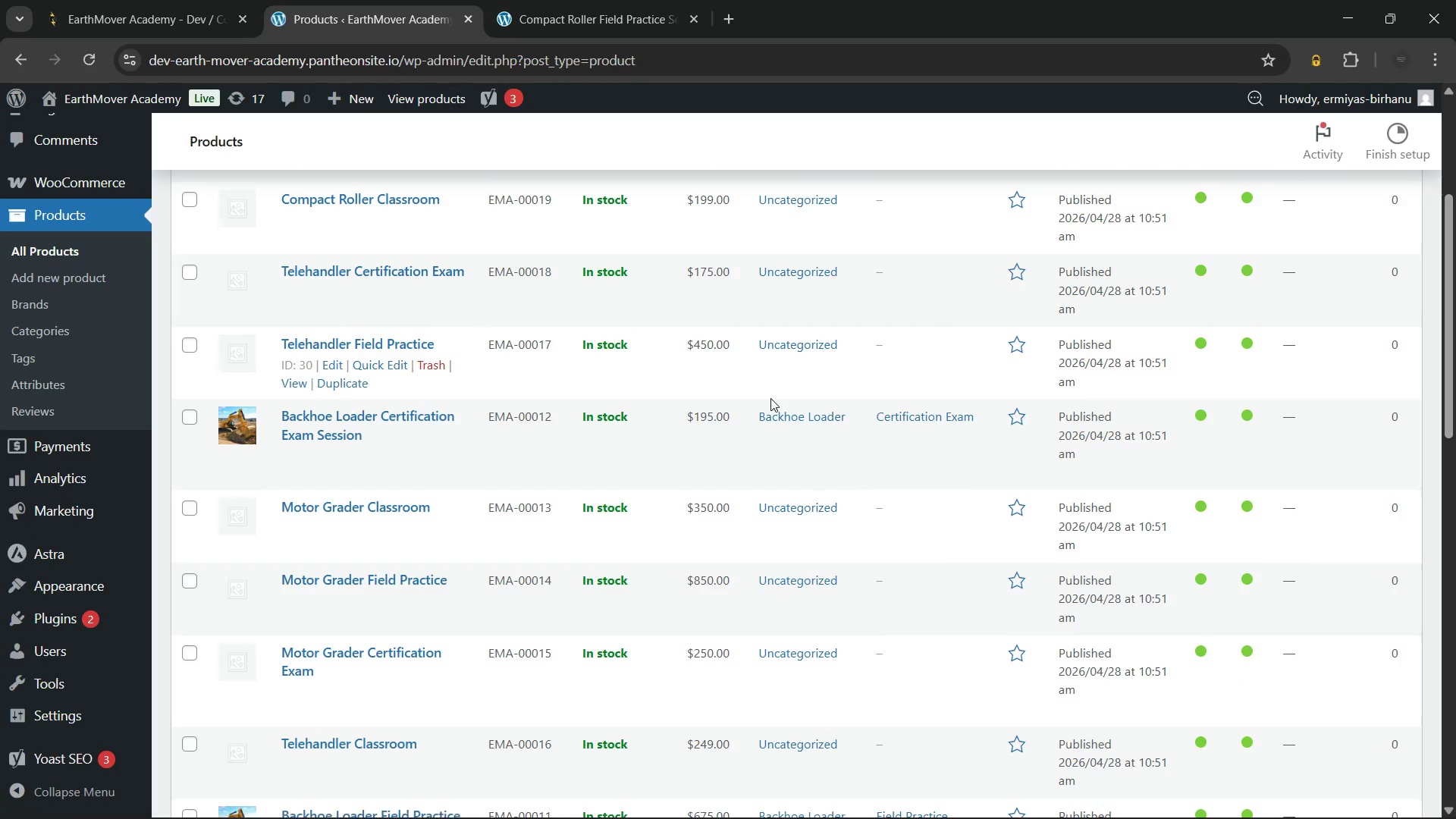 
scroll: coordinate [770, 398], scroll_direction: up, amount: 1.0
 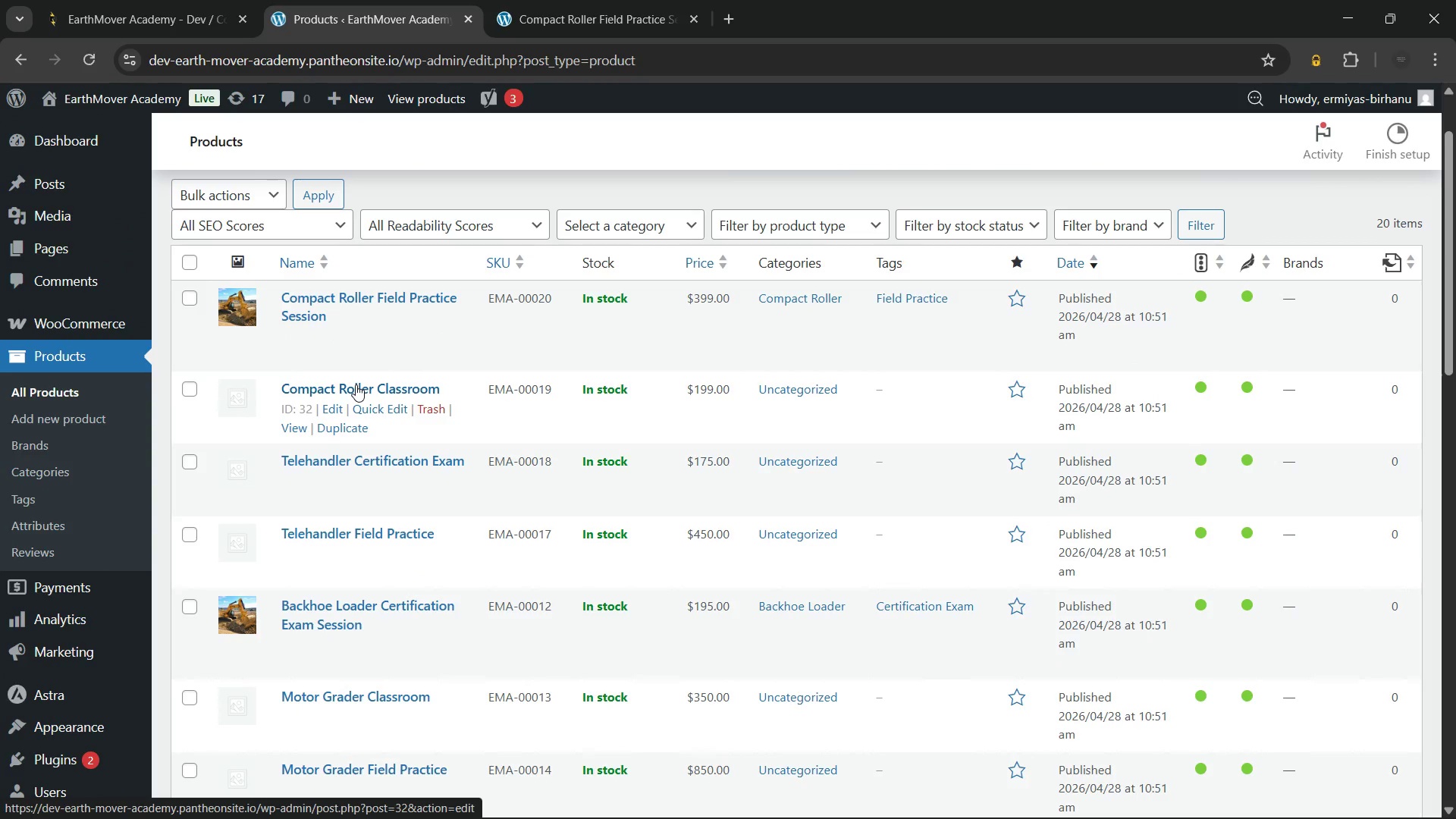 
left_click([356, 384])
 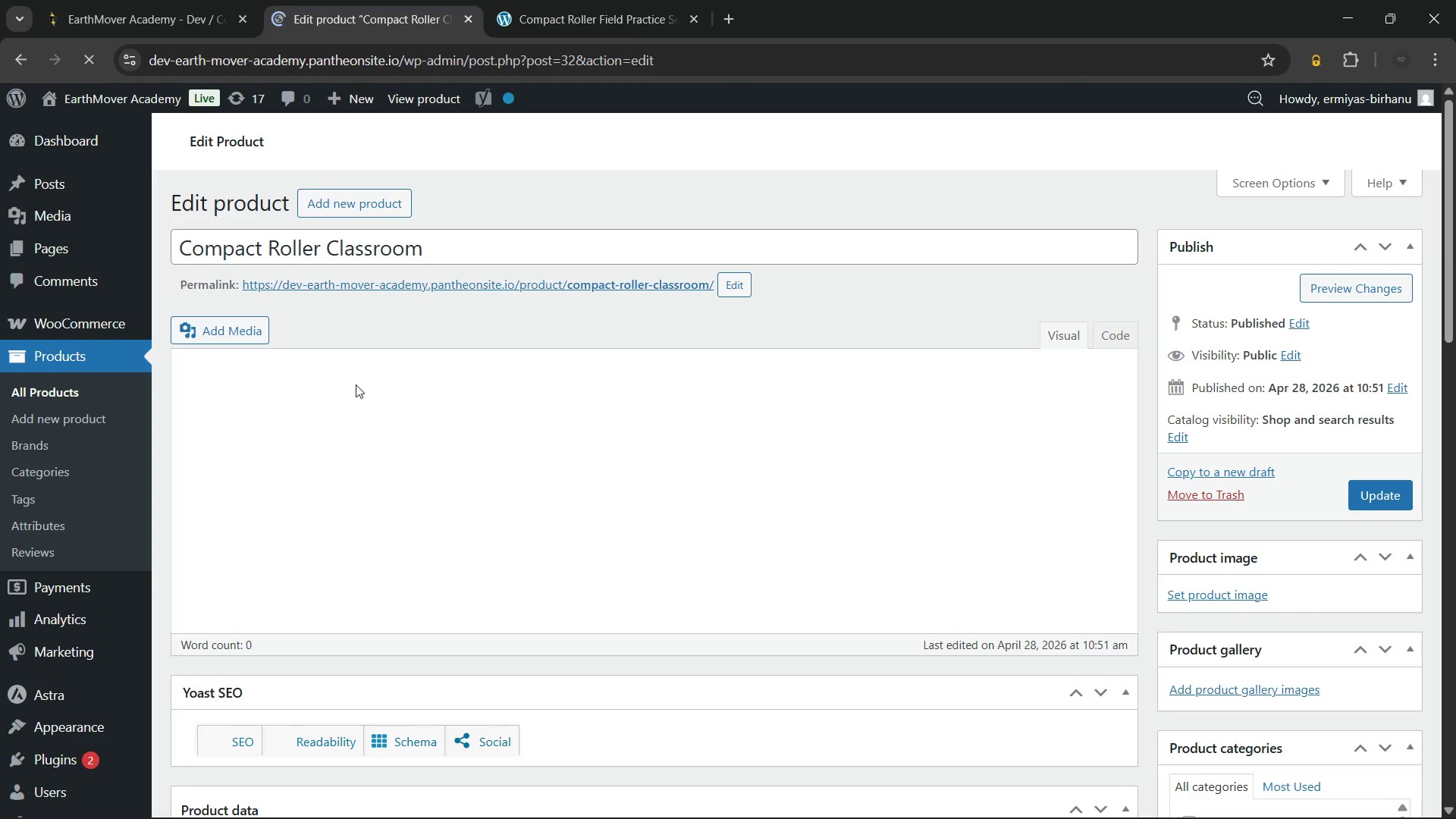 
wait(12.38)
 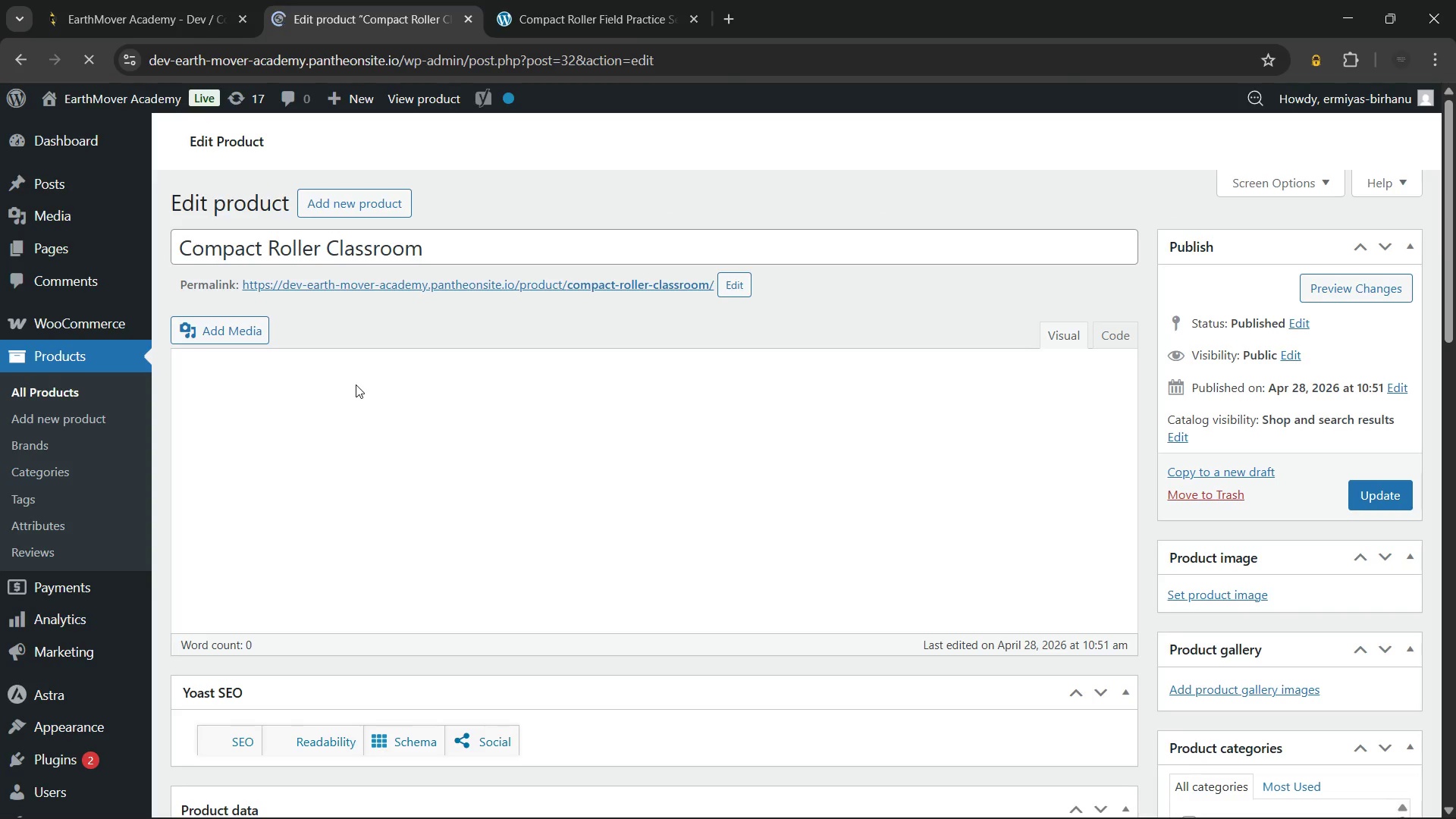 
left_click([693, 18])
 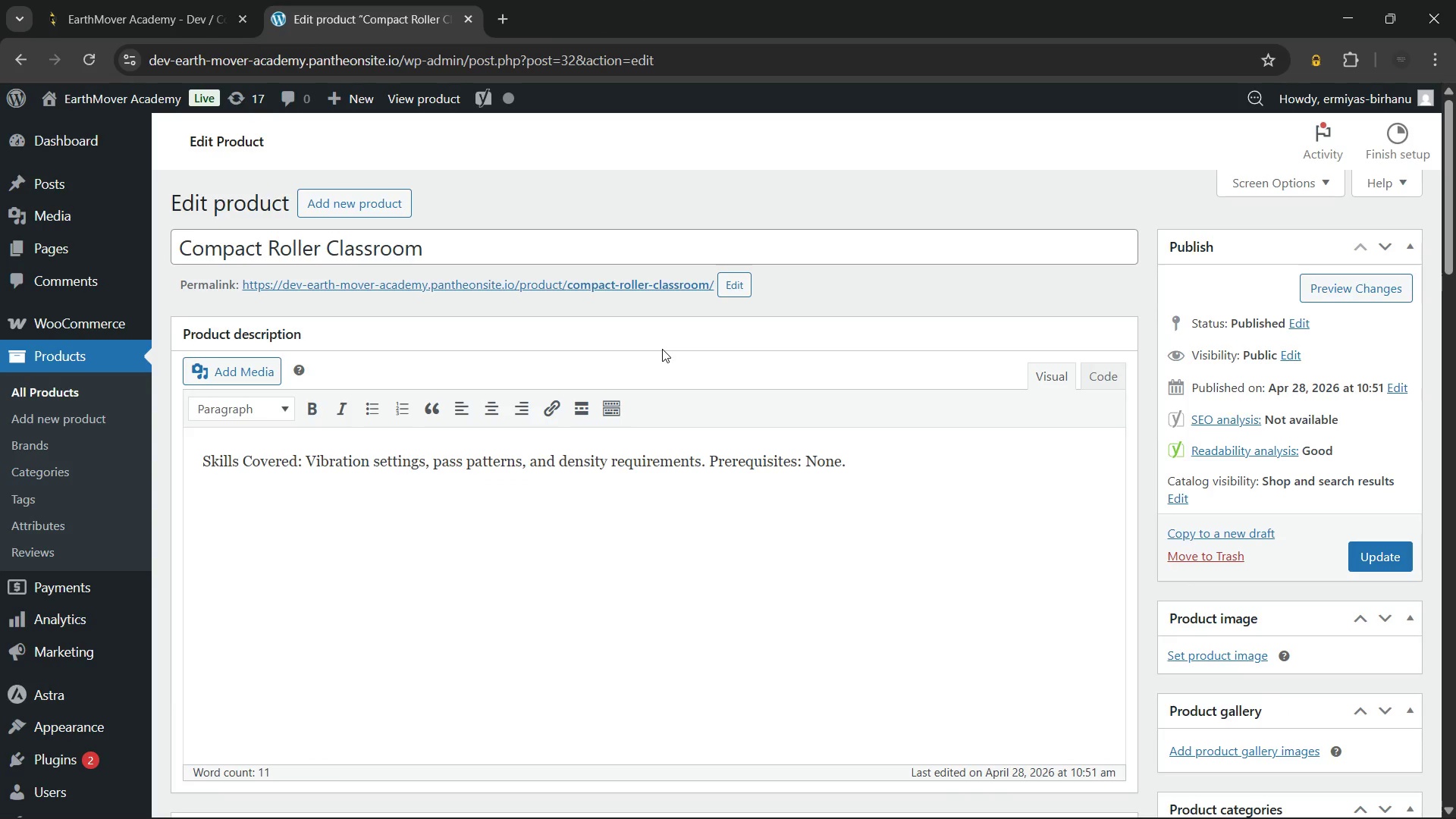 
wait(170.45)
 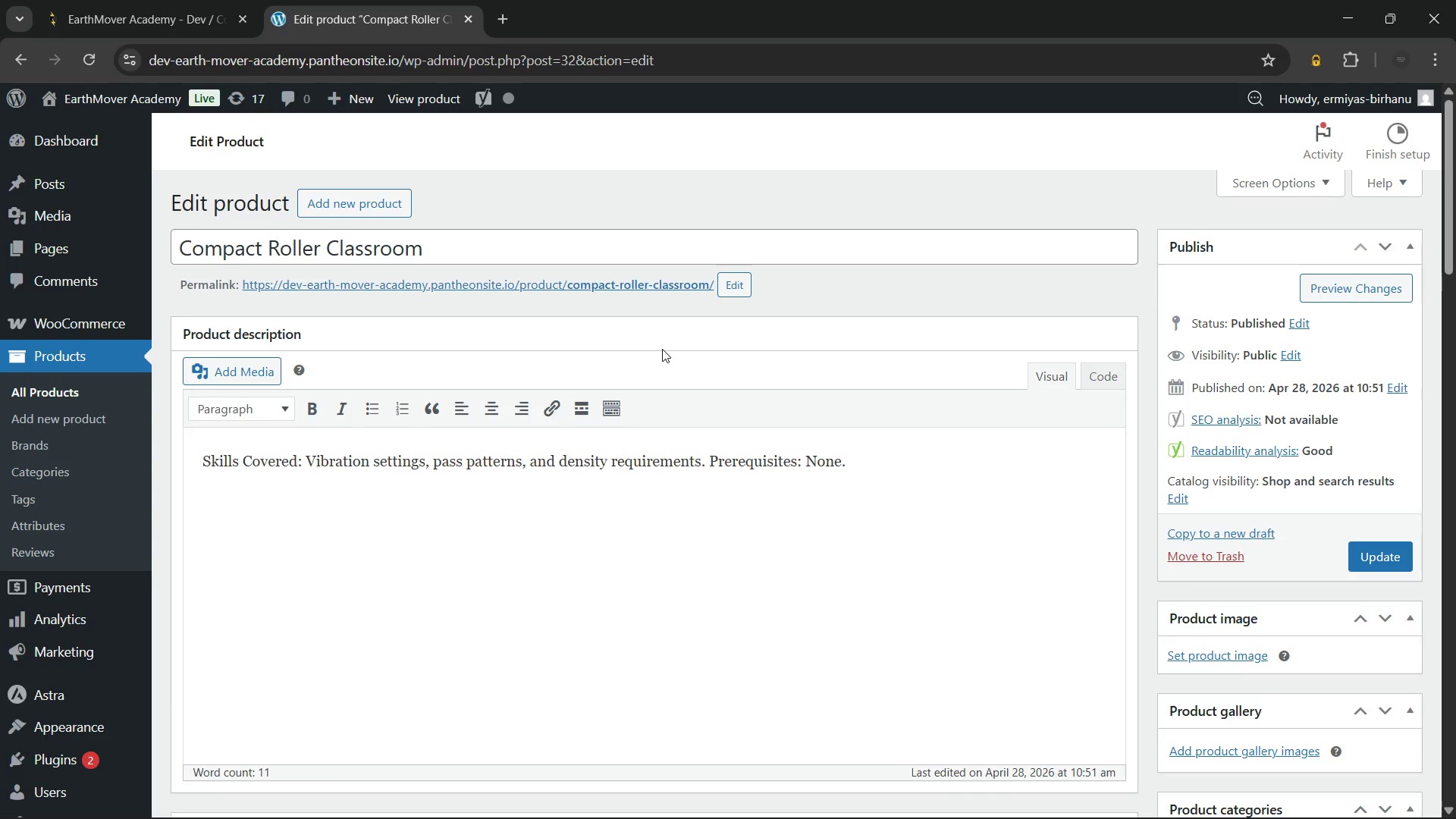 
left_click([487, 253])
 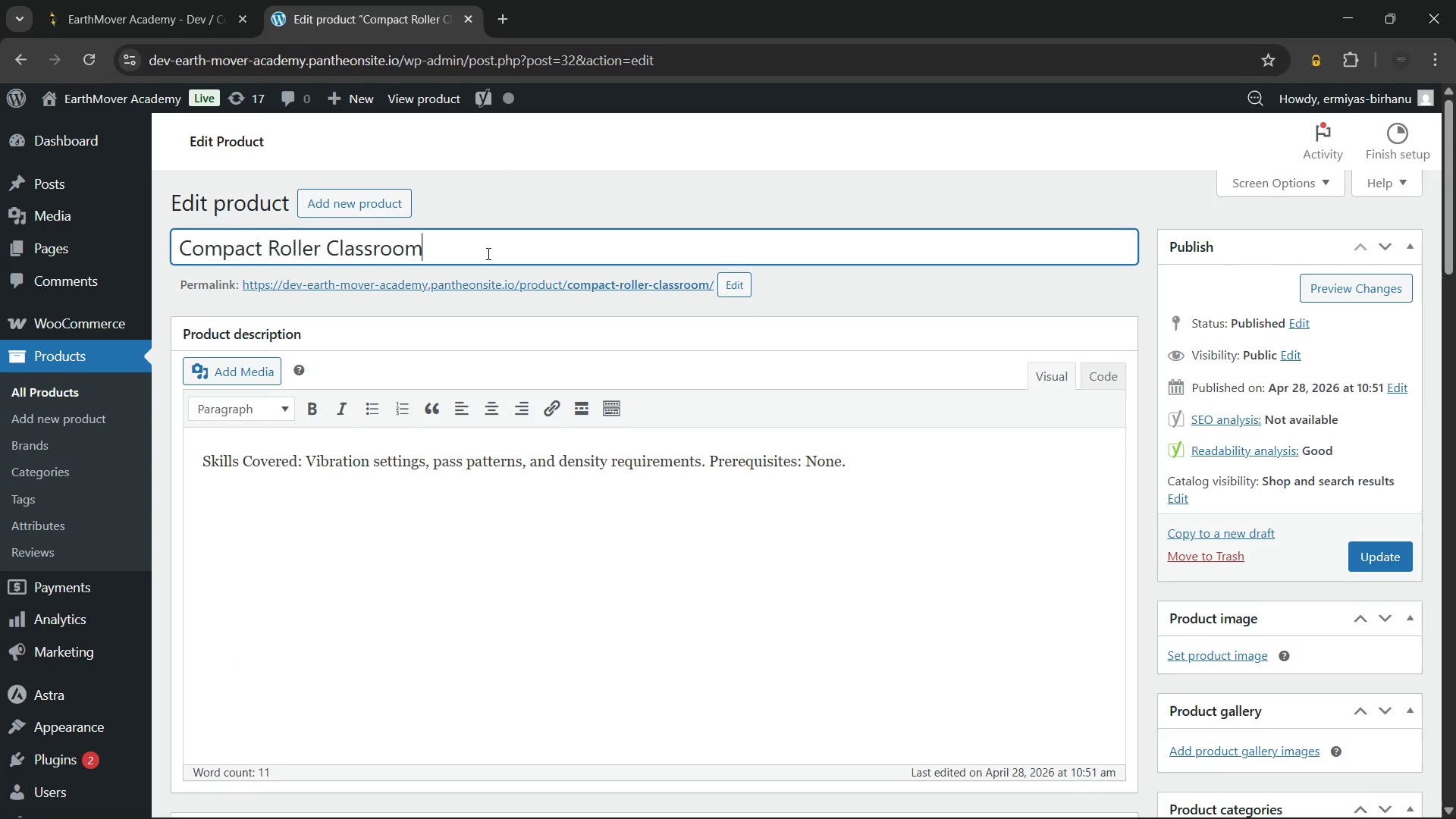 
key(Meta+MetaLeft)
 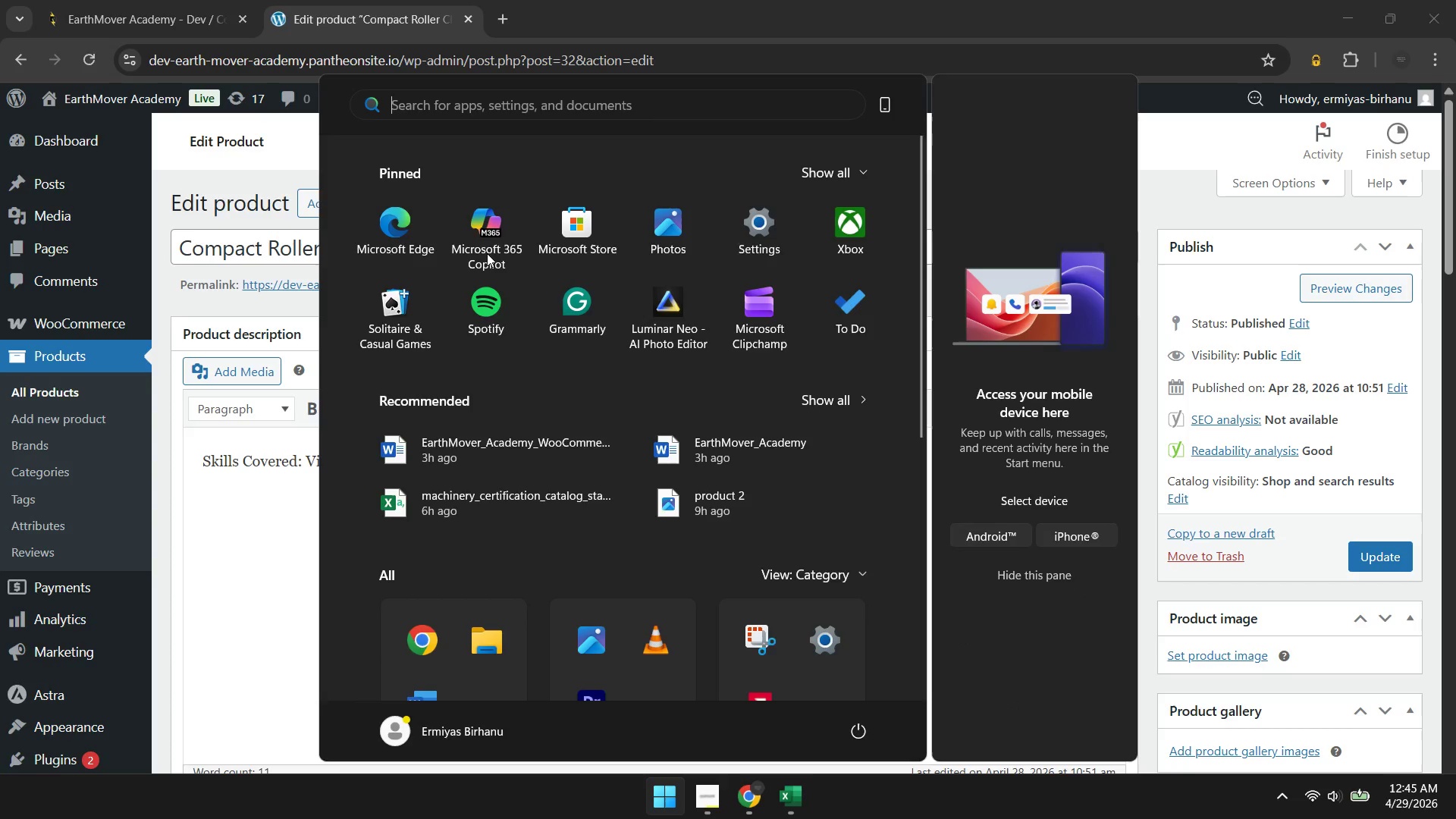 
type(wo)
 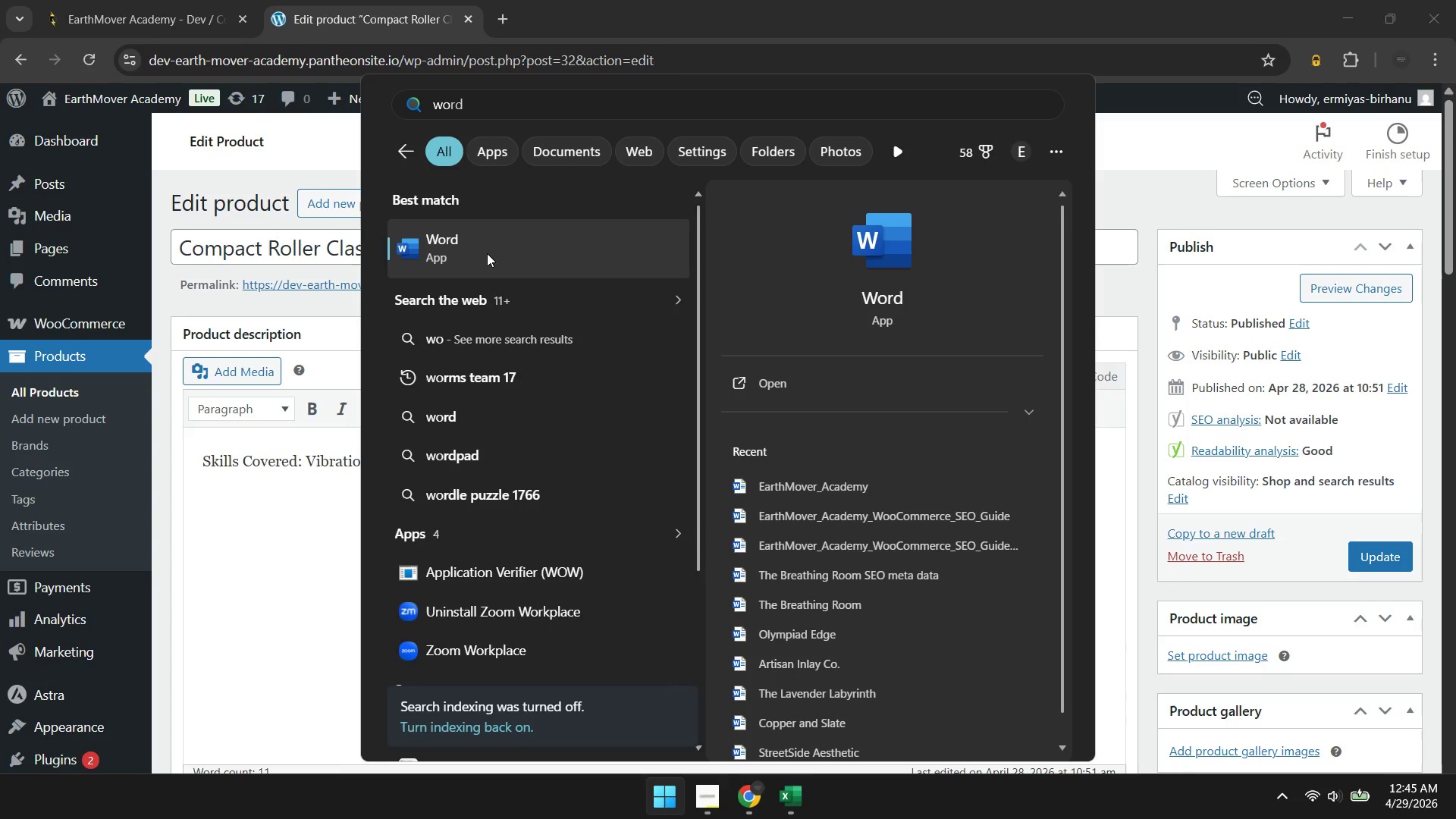 
key(Enter)
 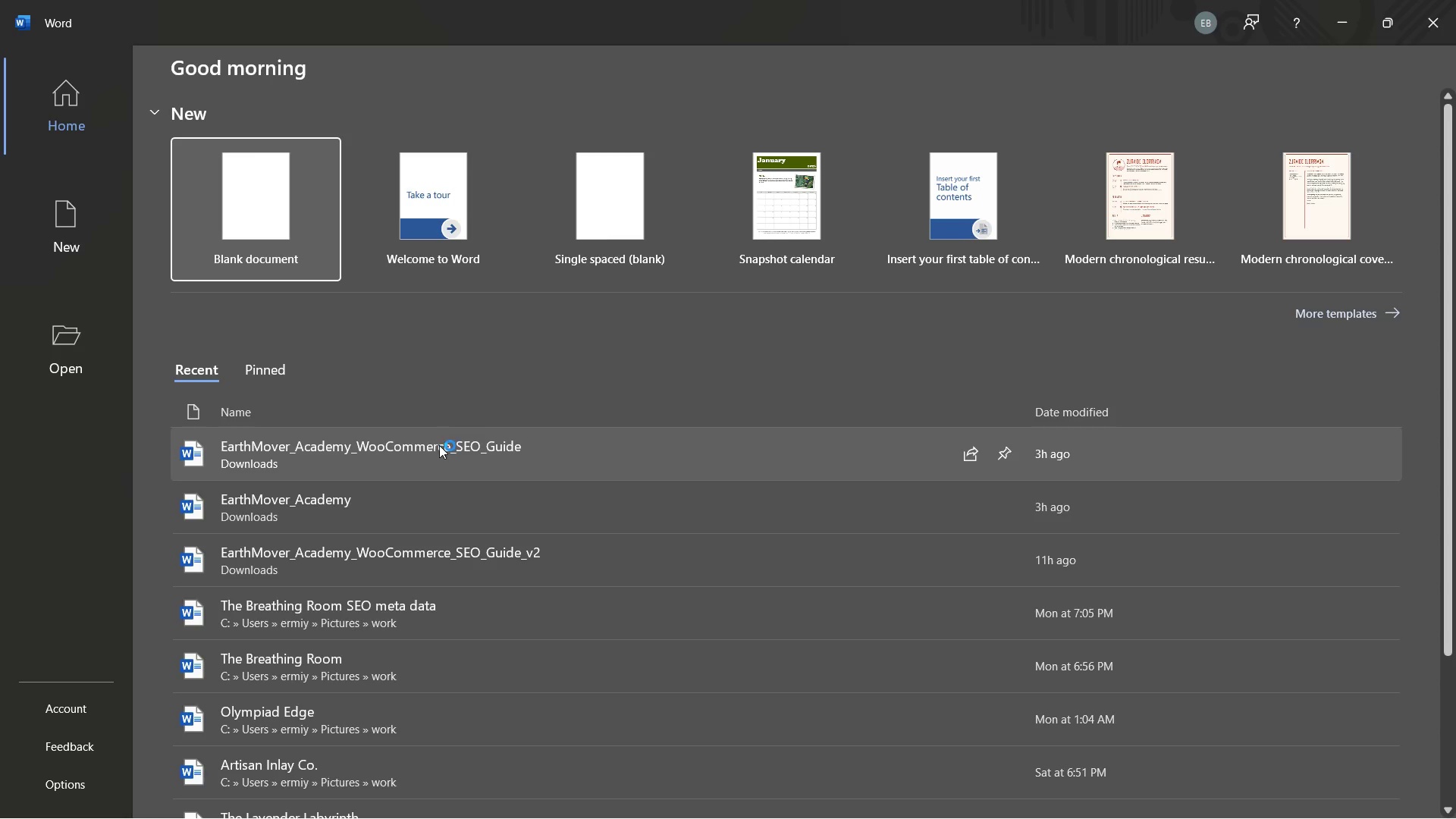 
left_click([448, 507])
 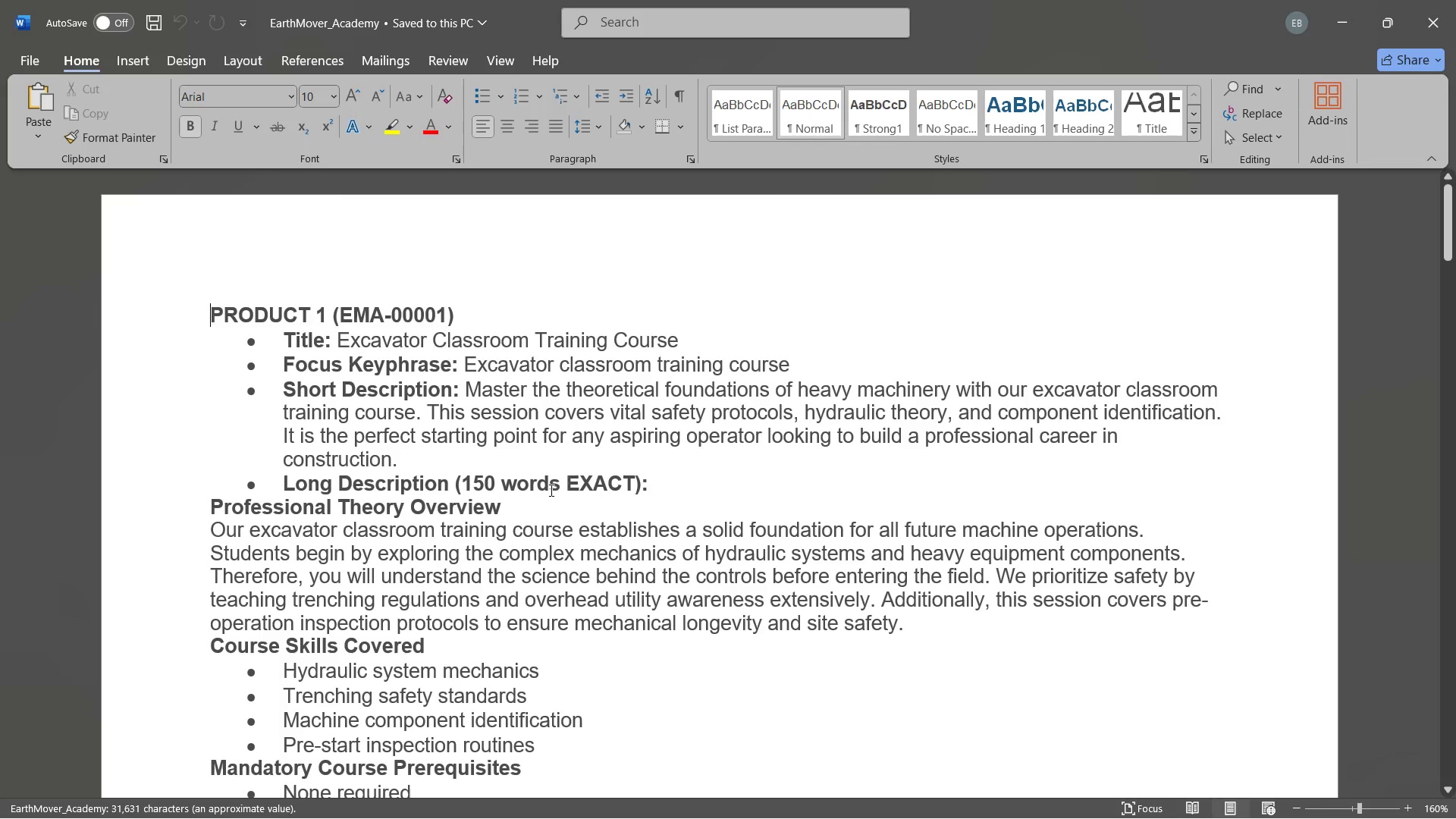 
scroll: coordinate [548, 482], scroll_direction: down, amount: 1.0
 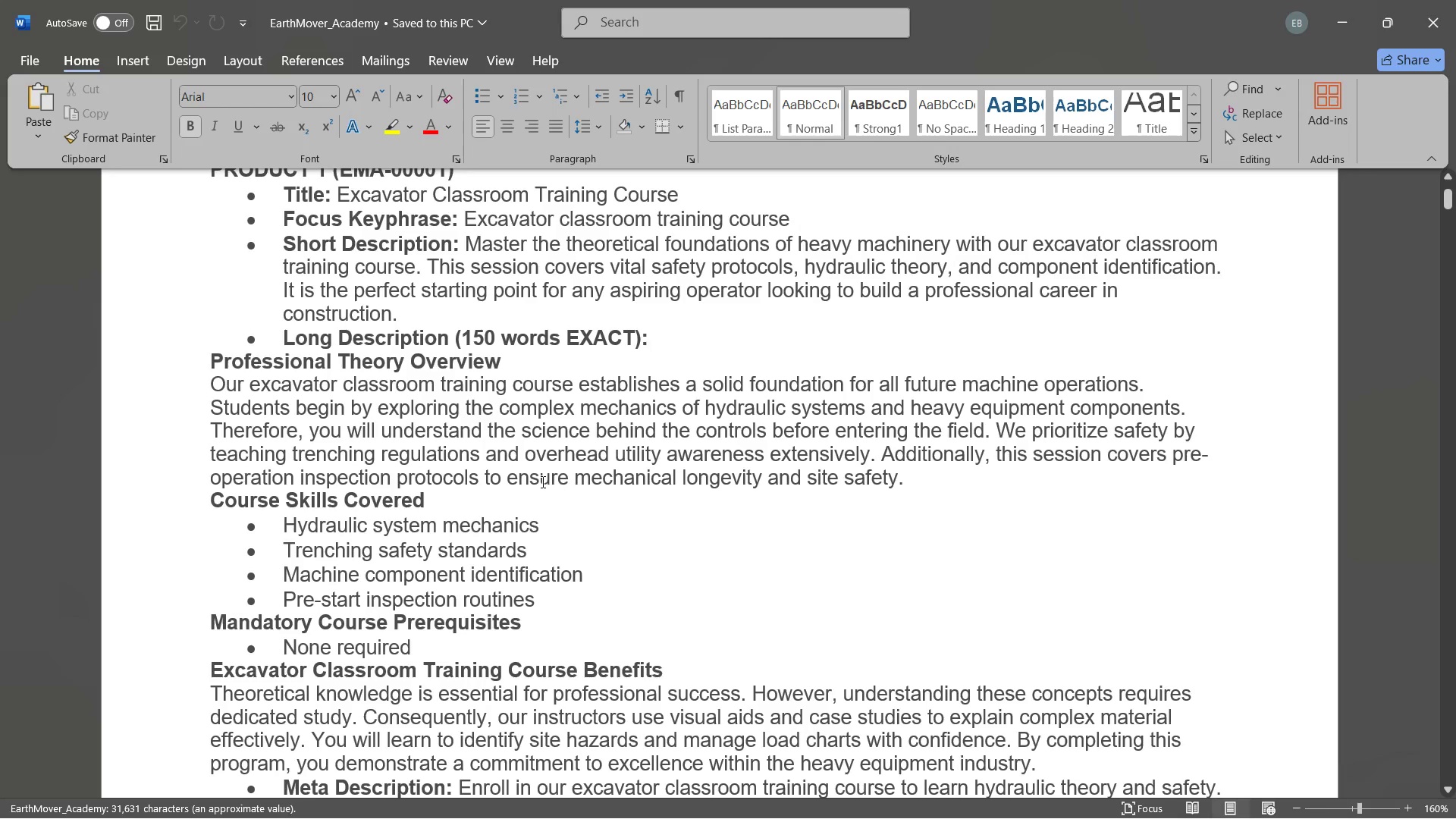 
key(Control+ControlLeft)
 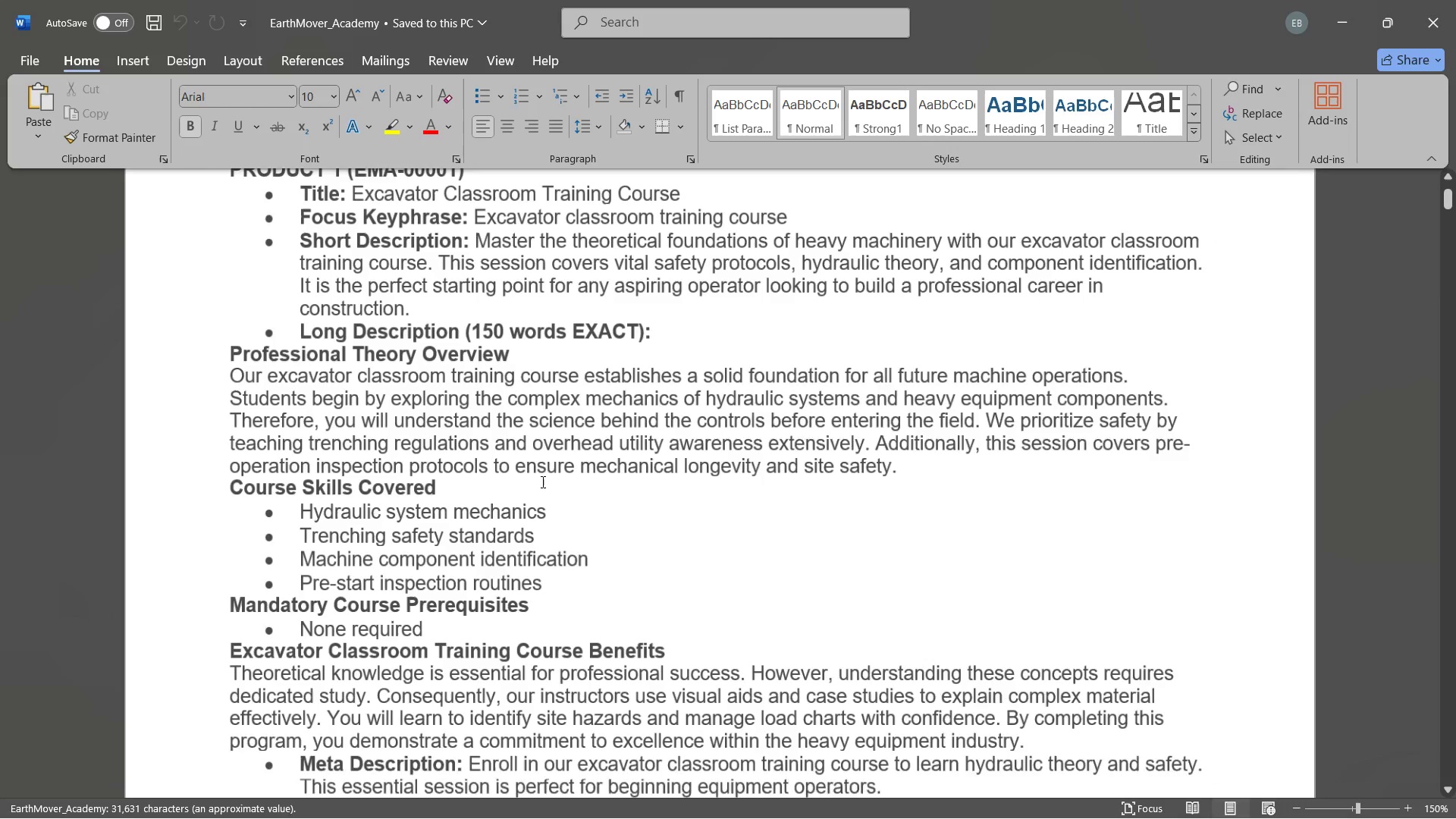 
scroll: coordinate [541, 482], scroll_direction: down, amount: 2.0
 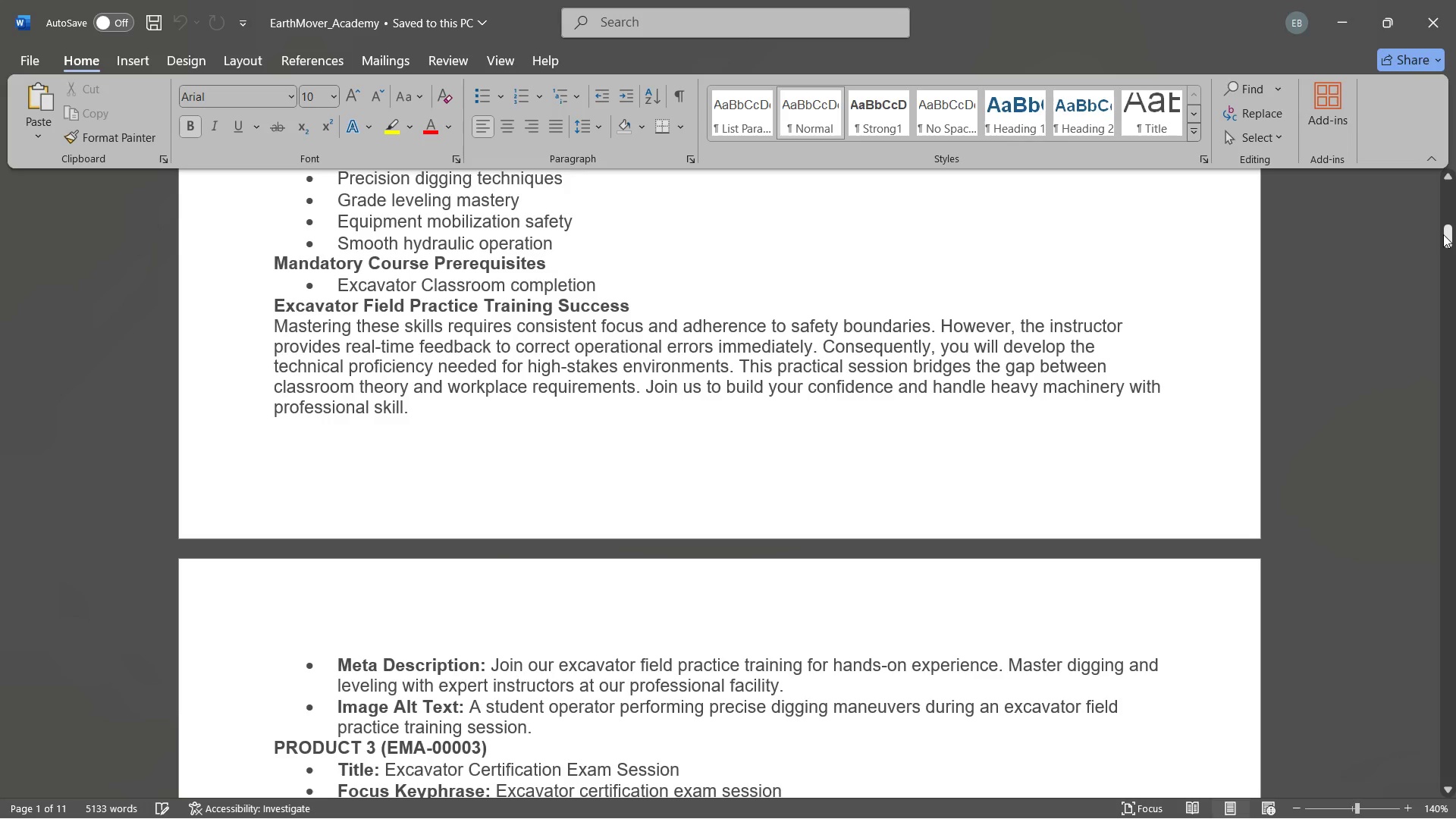 
left_click_drag(start_coordinate=[1446, 234], to_coordinate=[1423, 761])
 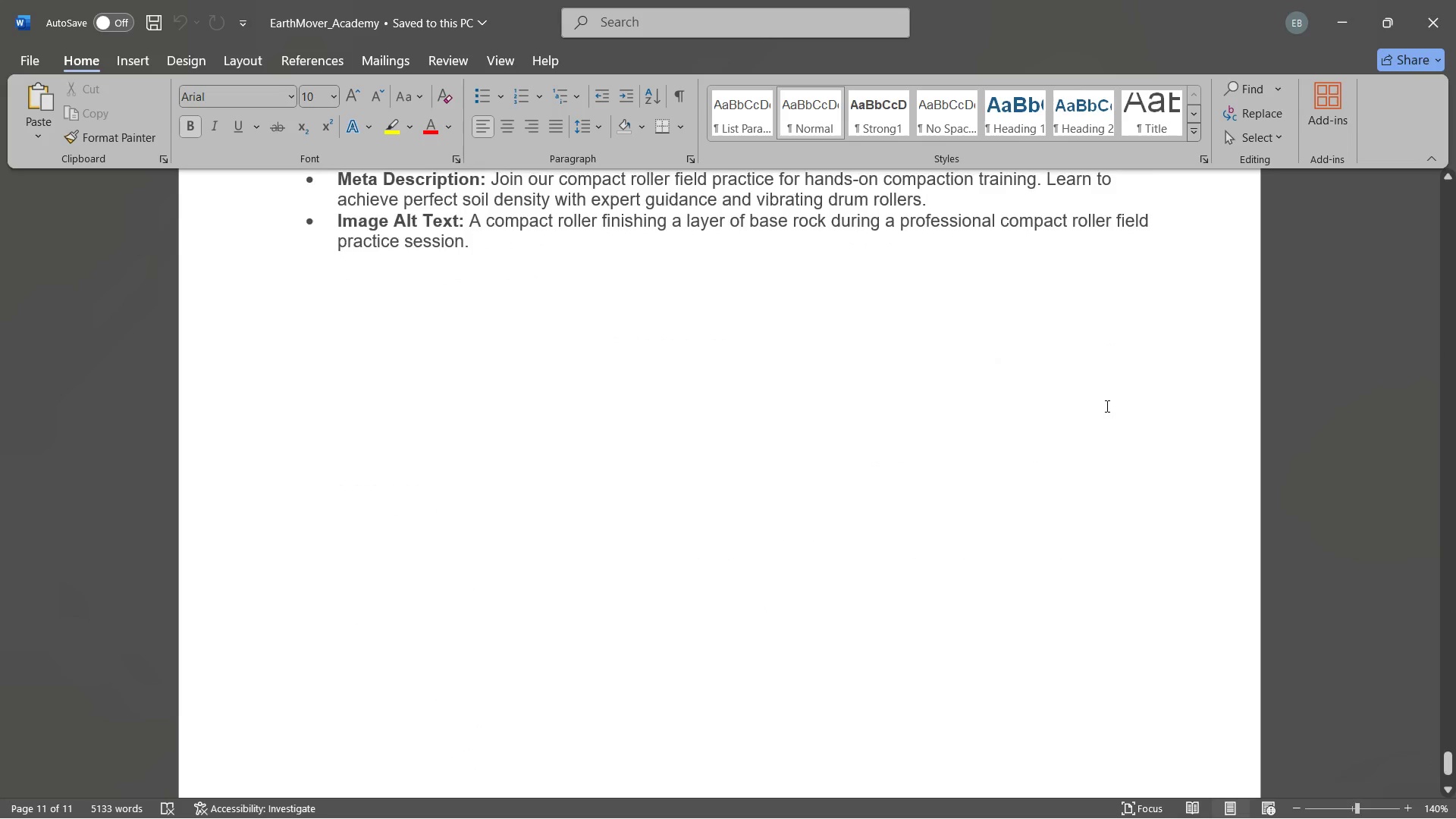 
scroll: coordinate [629, 356], scroll_direction: up, amount: 18.0
 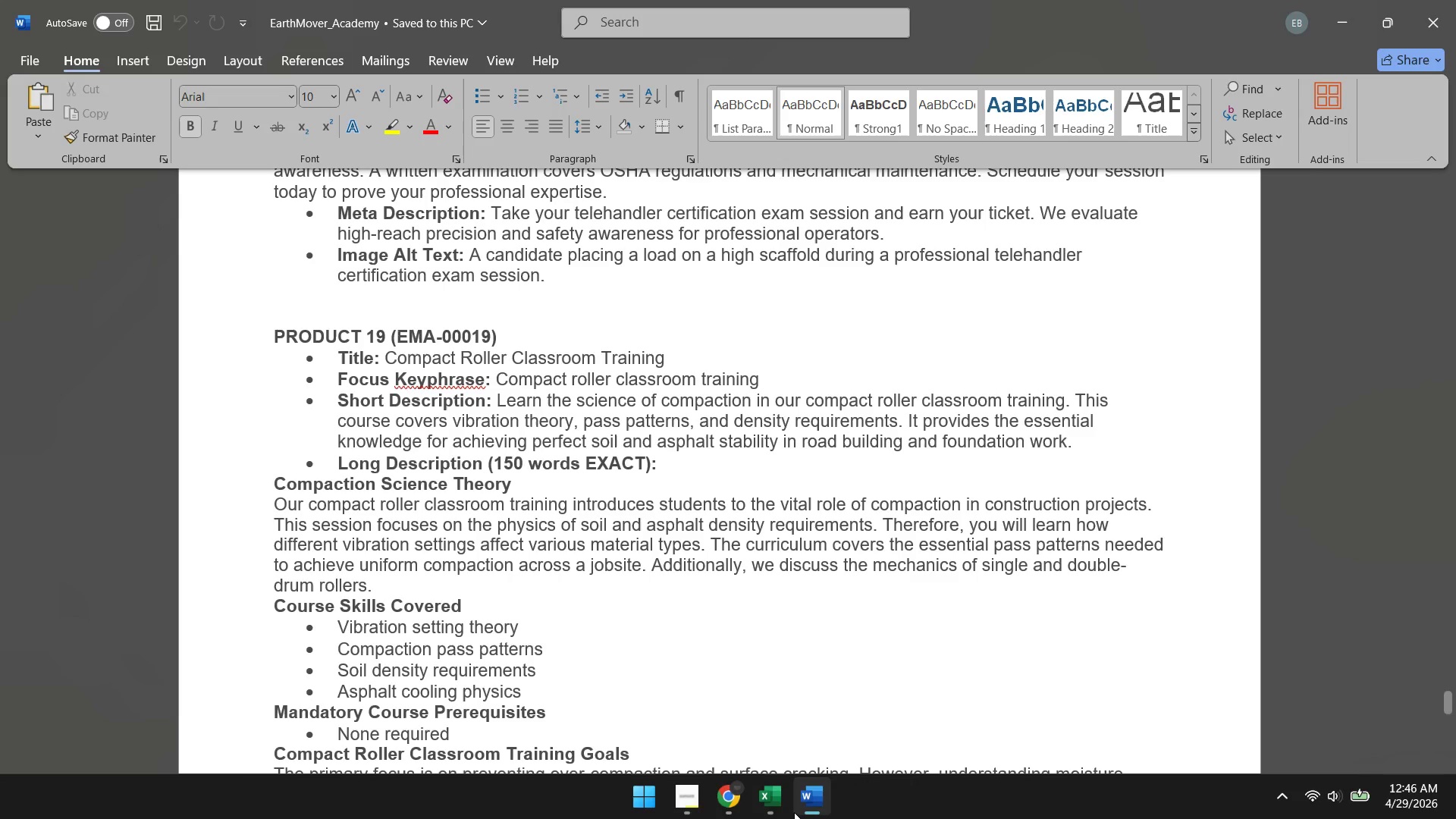 
left_click([728, 800])
 